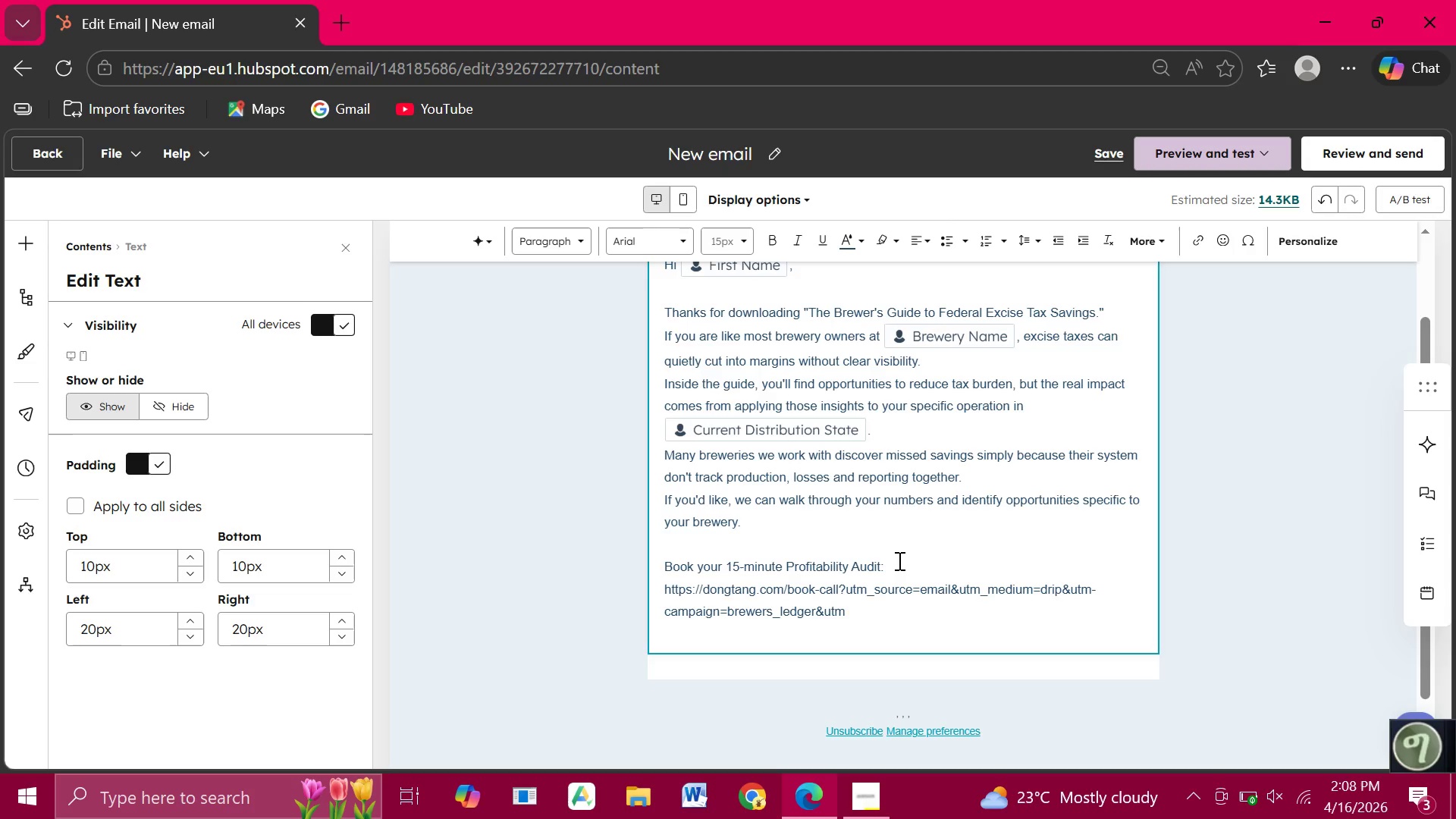 
hold_key(key=ShiftRight, duration=1.53)
 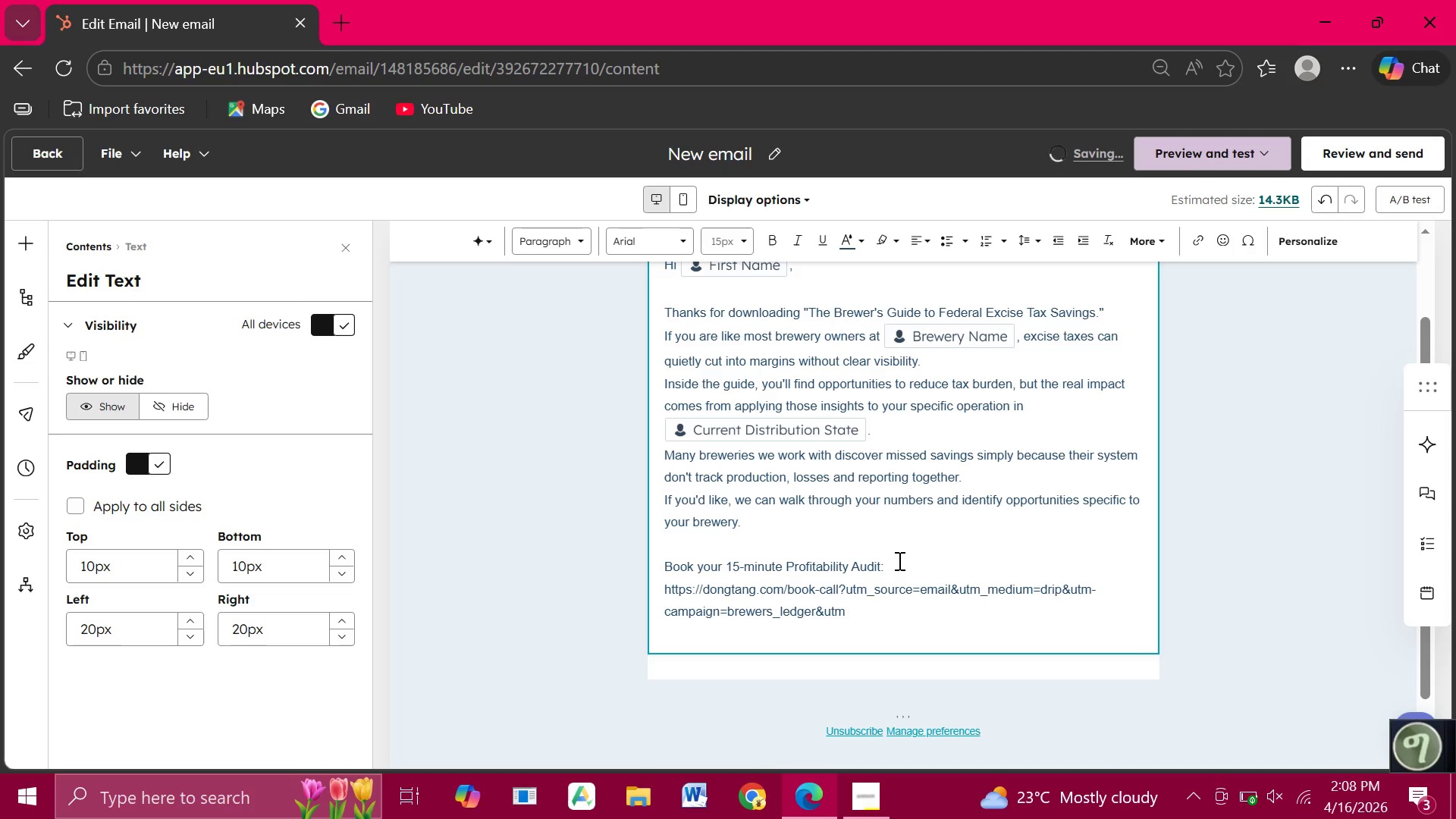 
hold_key(key=ShiftRight, duration=1.5)
 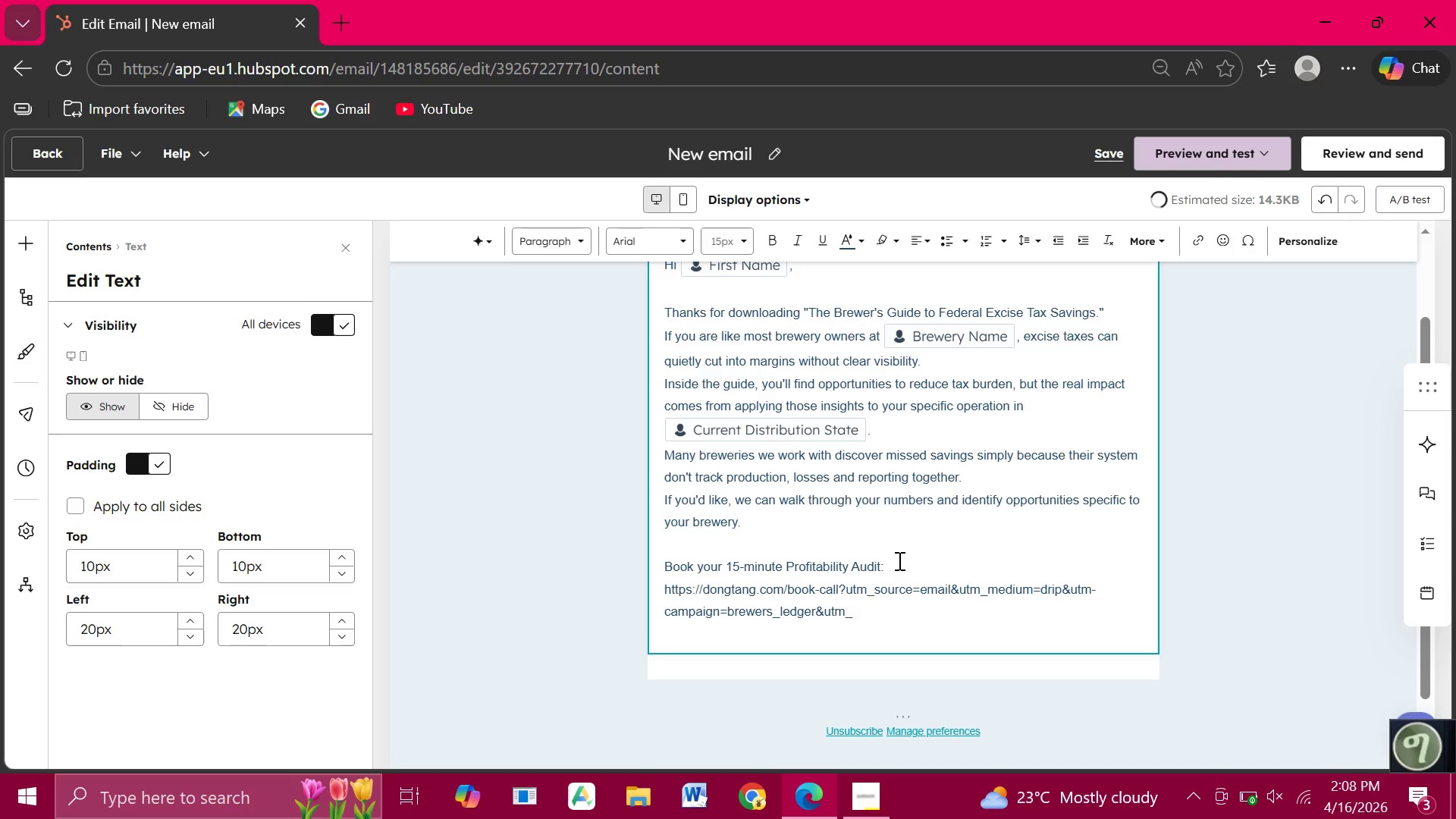 
type(_content=email)
 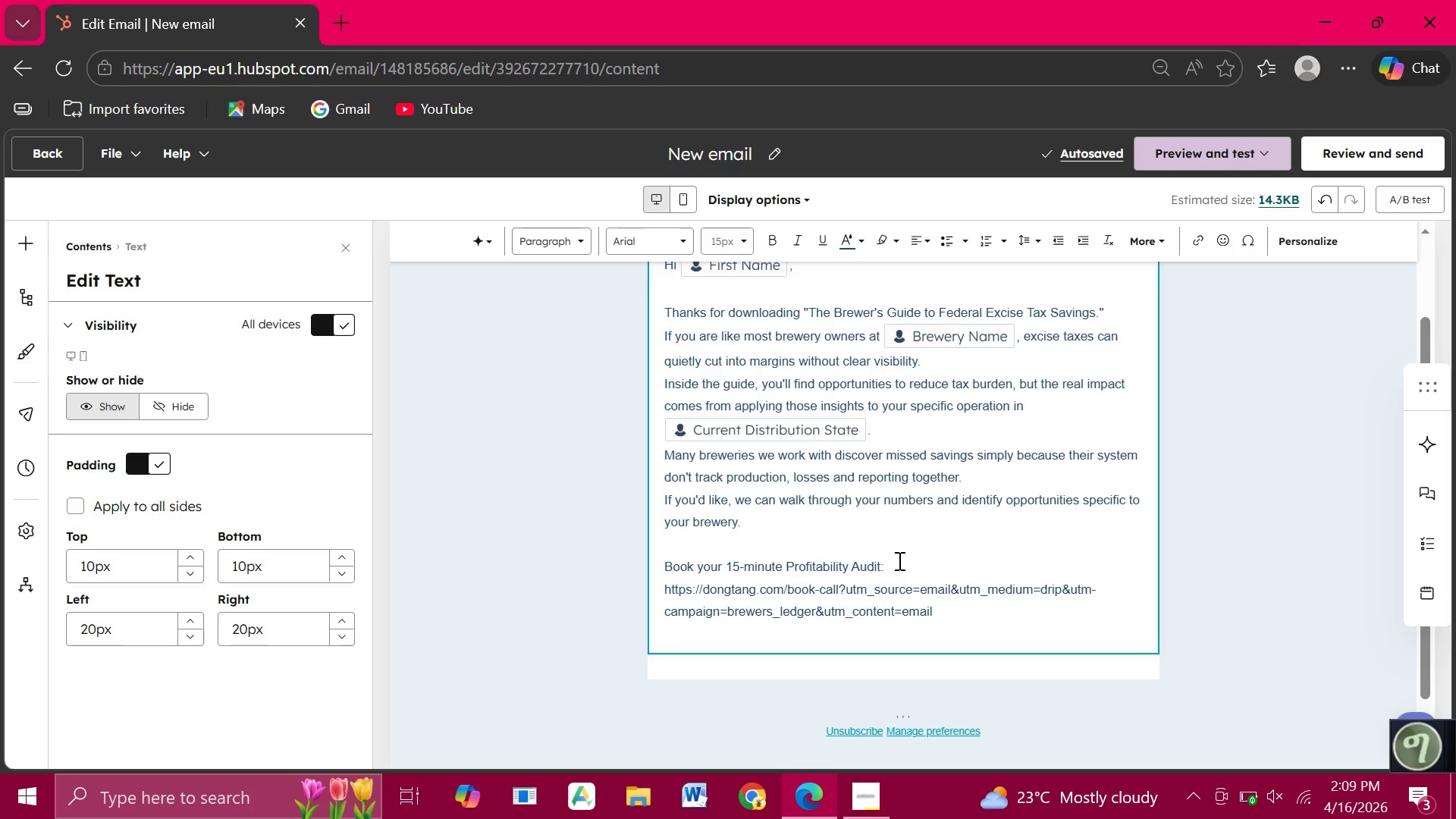 
wait(7.5)
 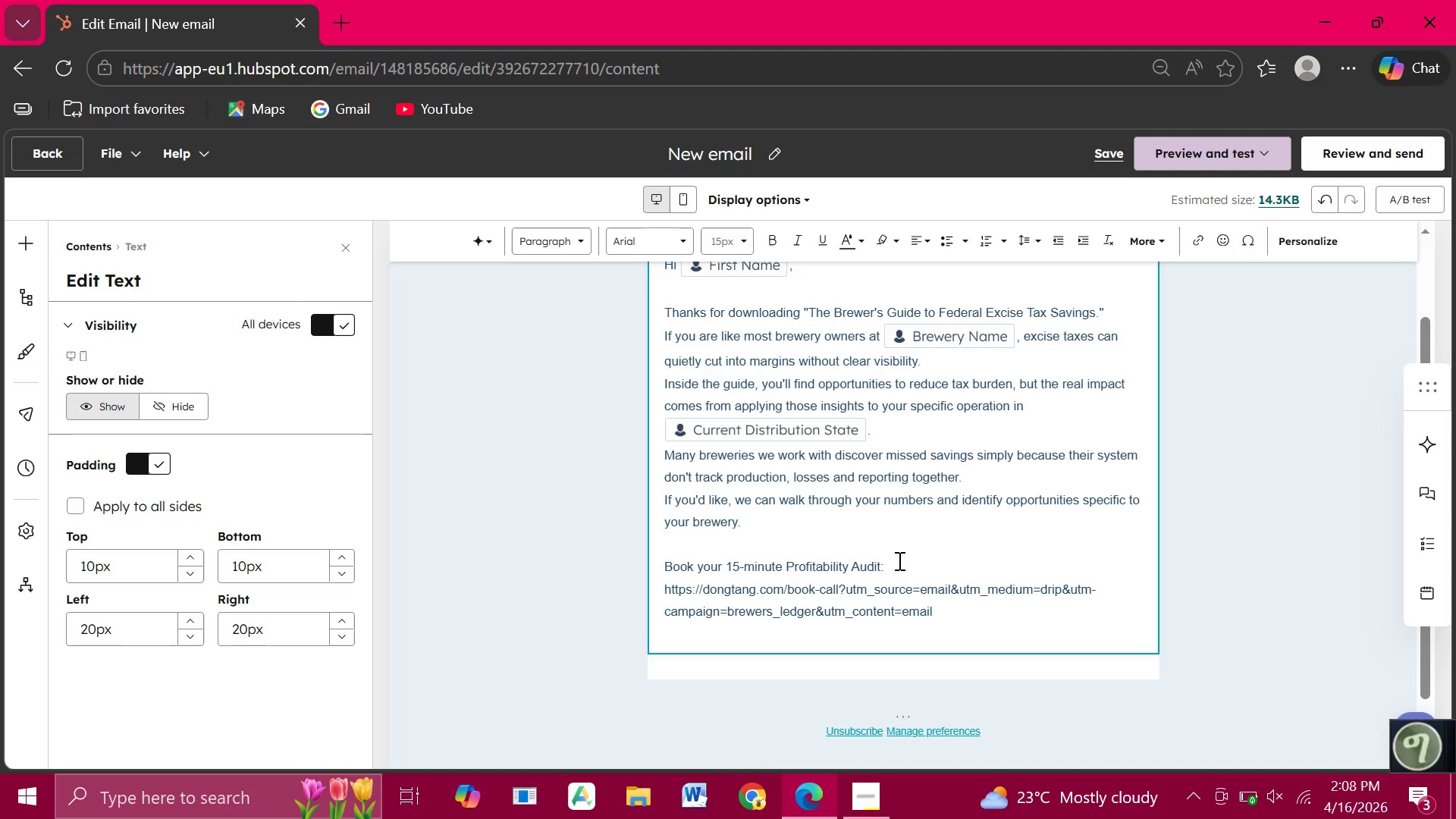 
key(1)
 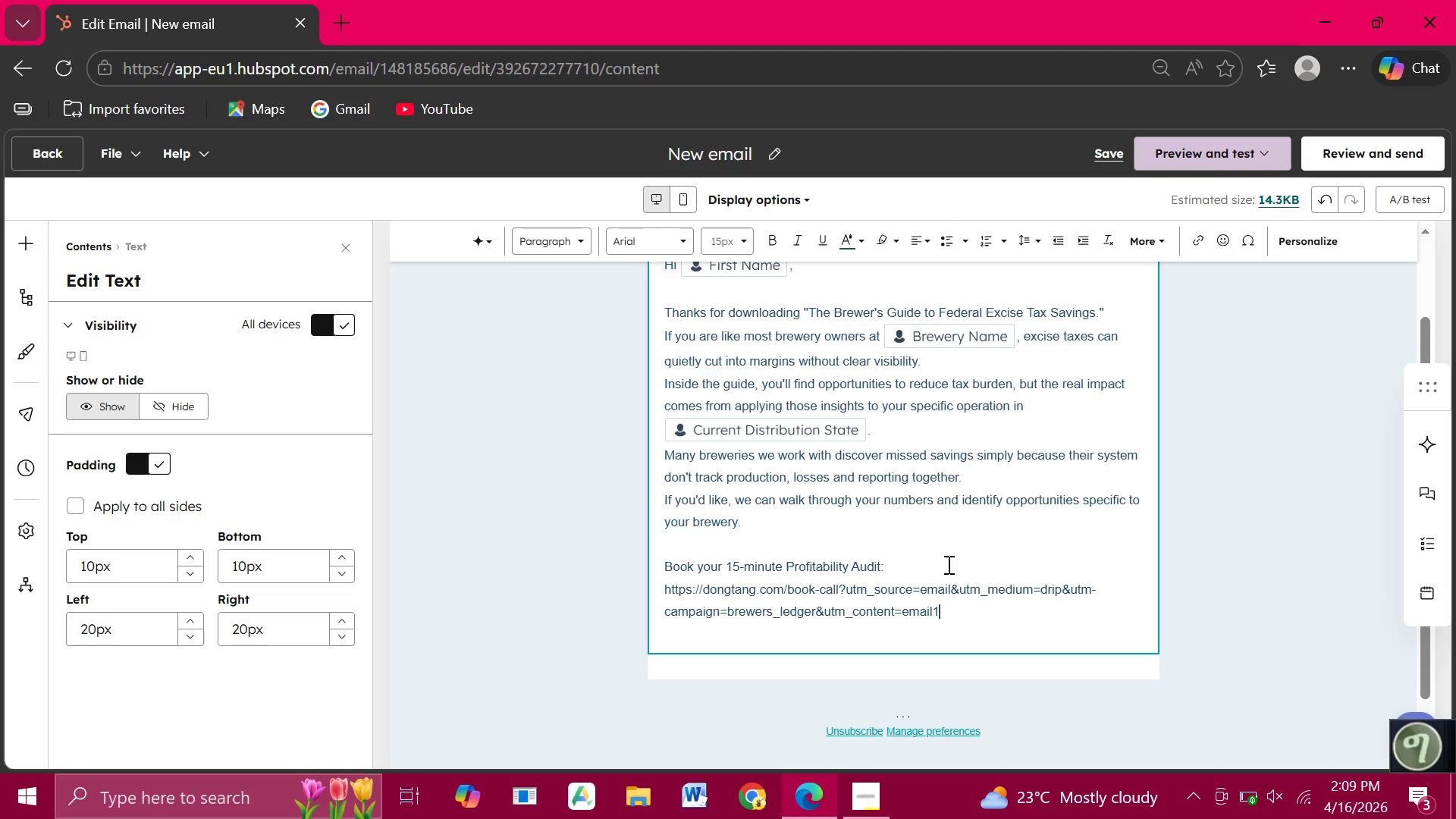 
key(Enter)
 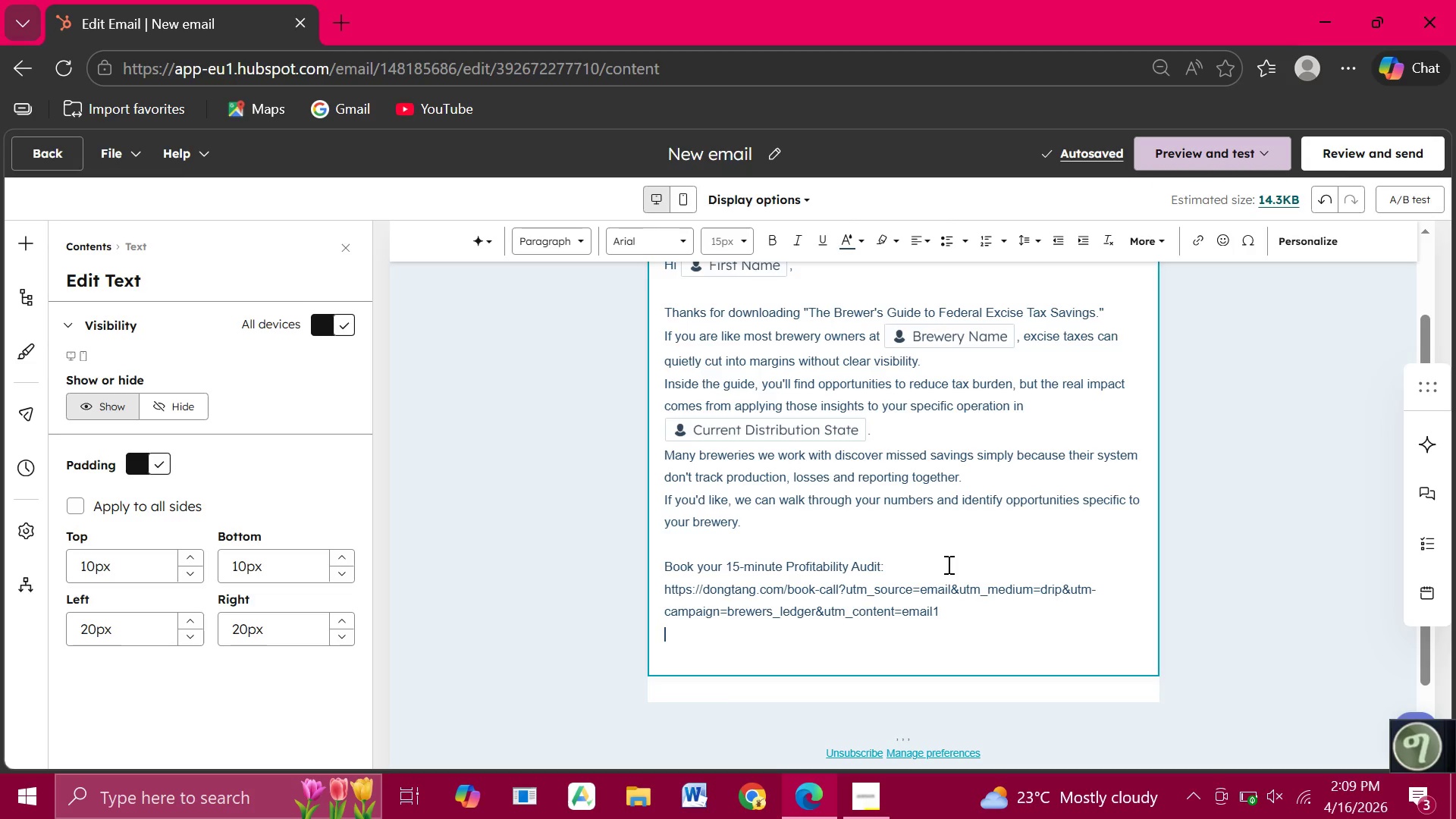 
wait(13.33)
 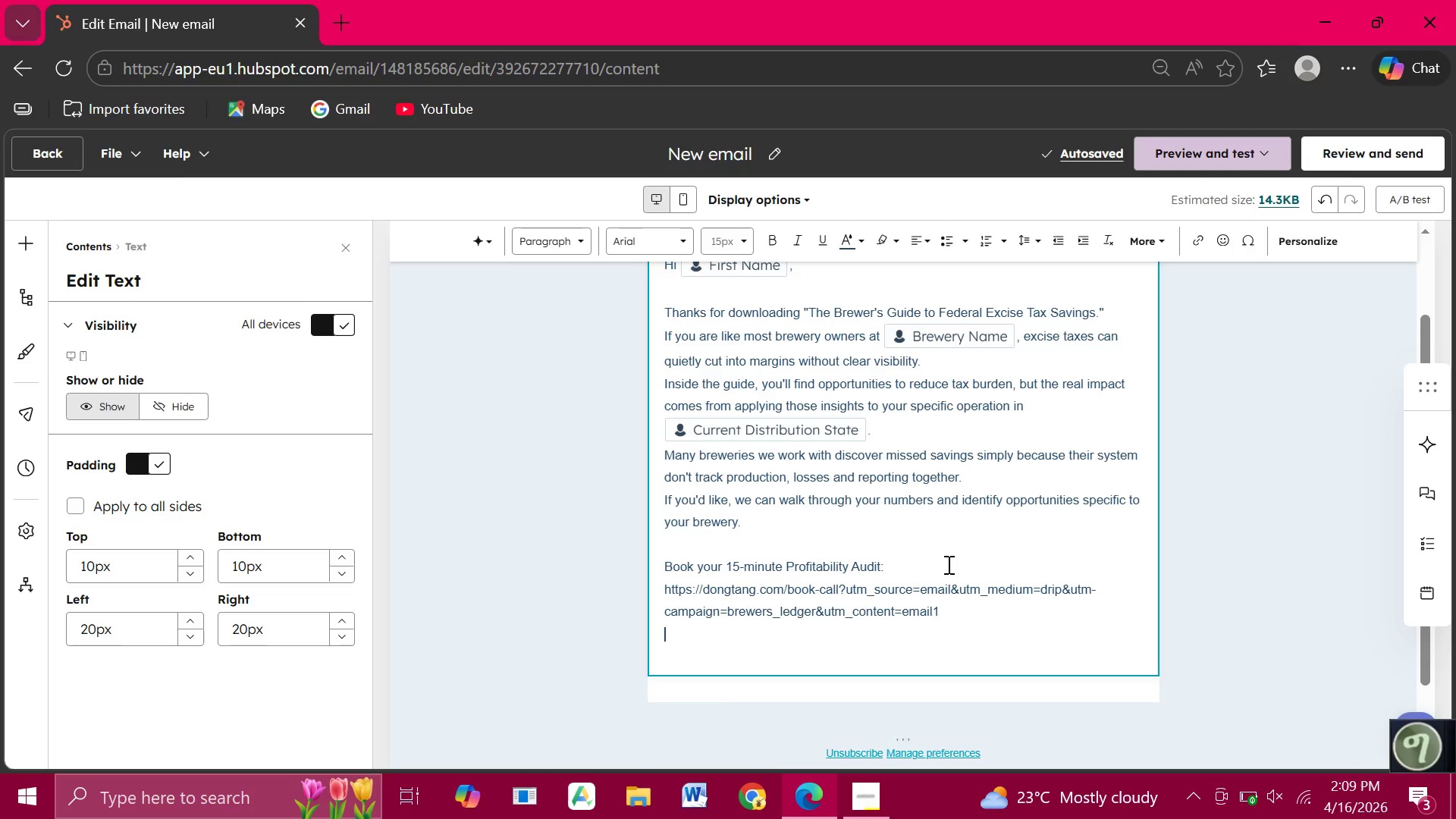 
key(Enter)
 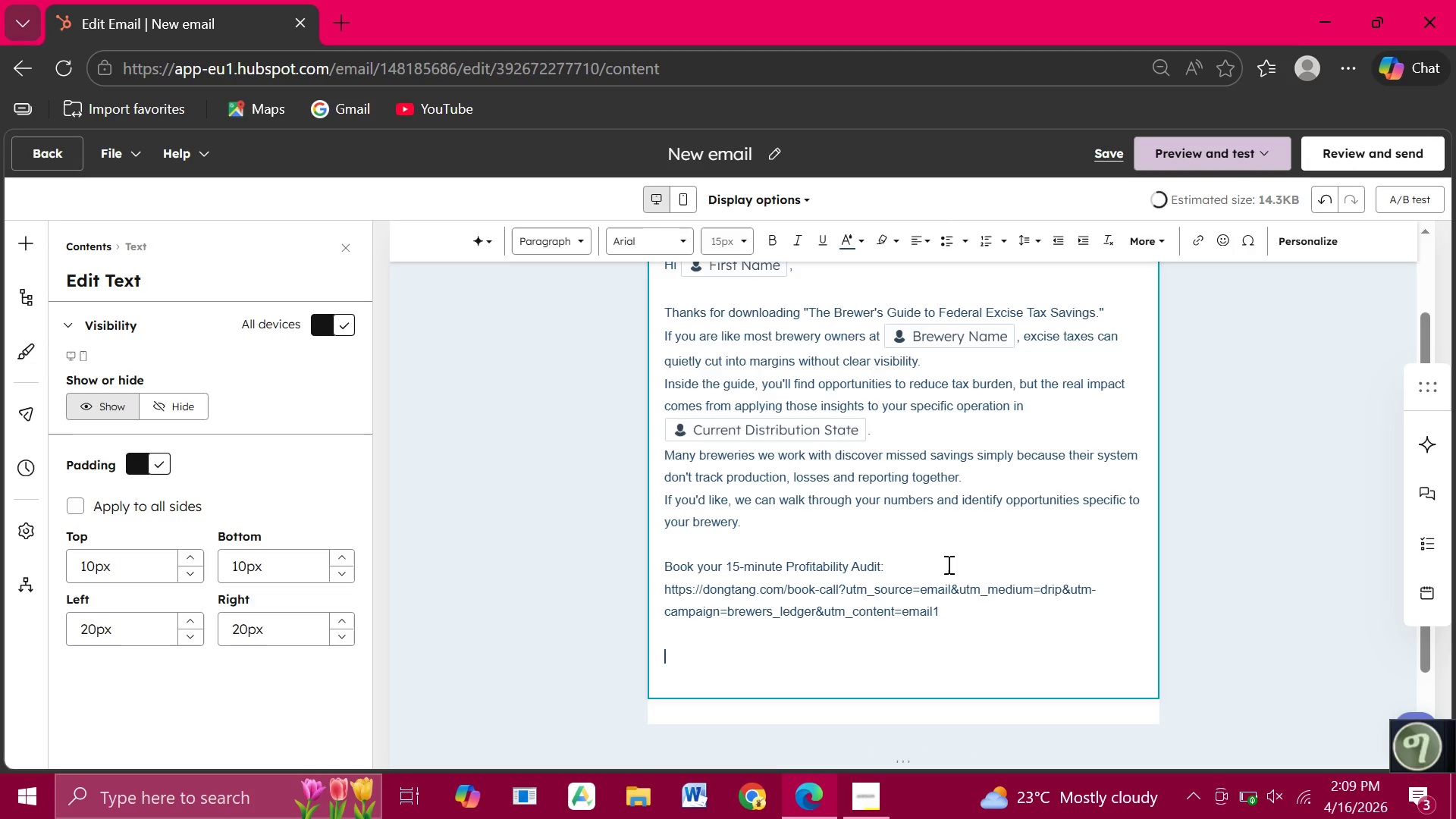 
type(Talk soon,)
 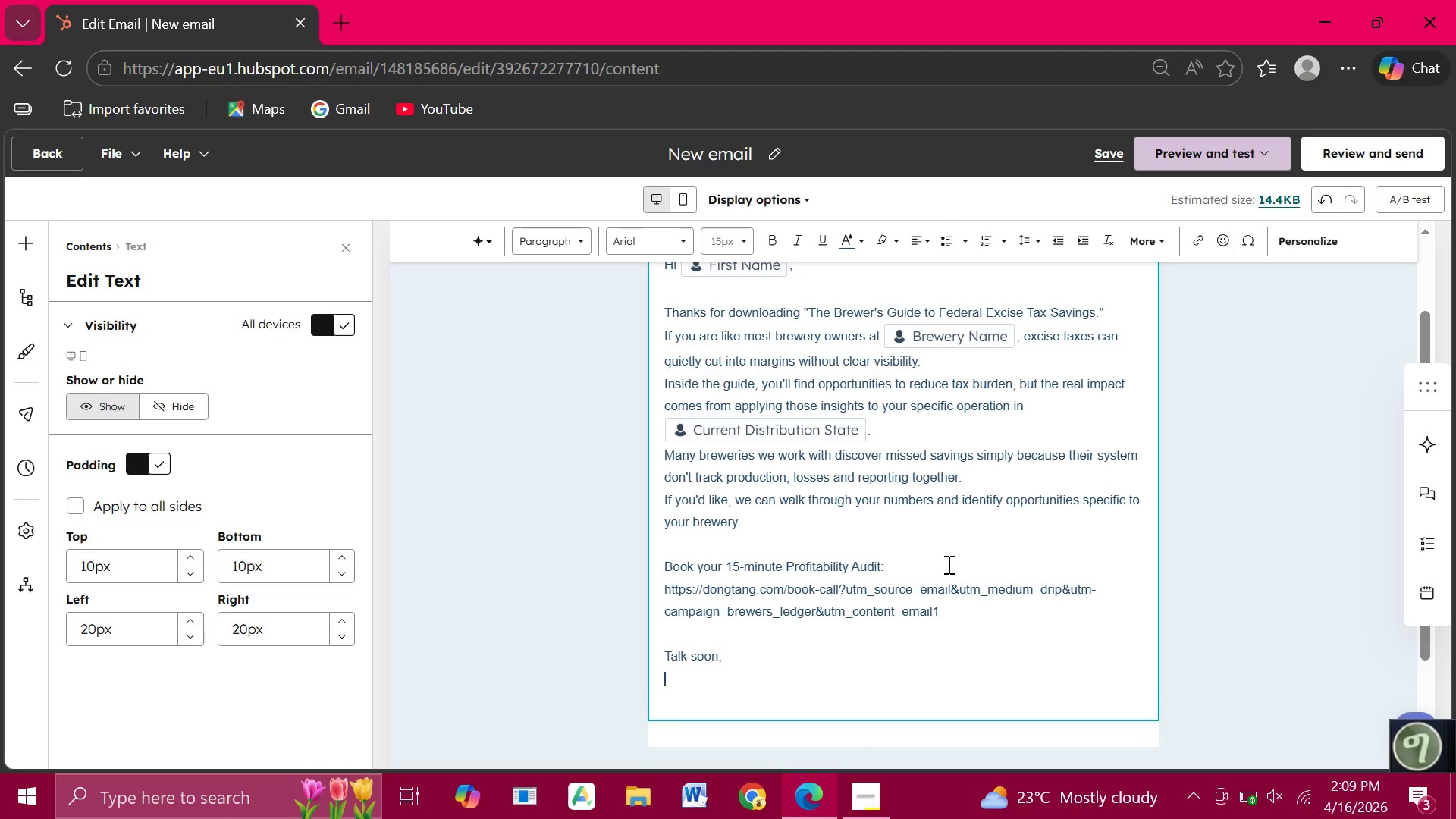 
key(Enter)
 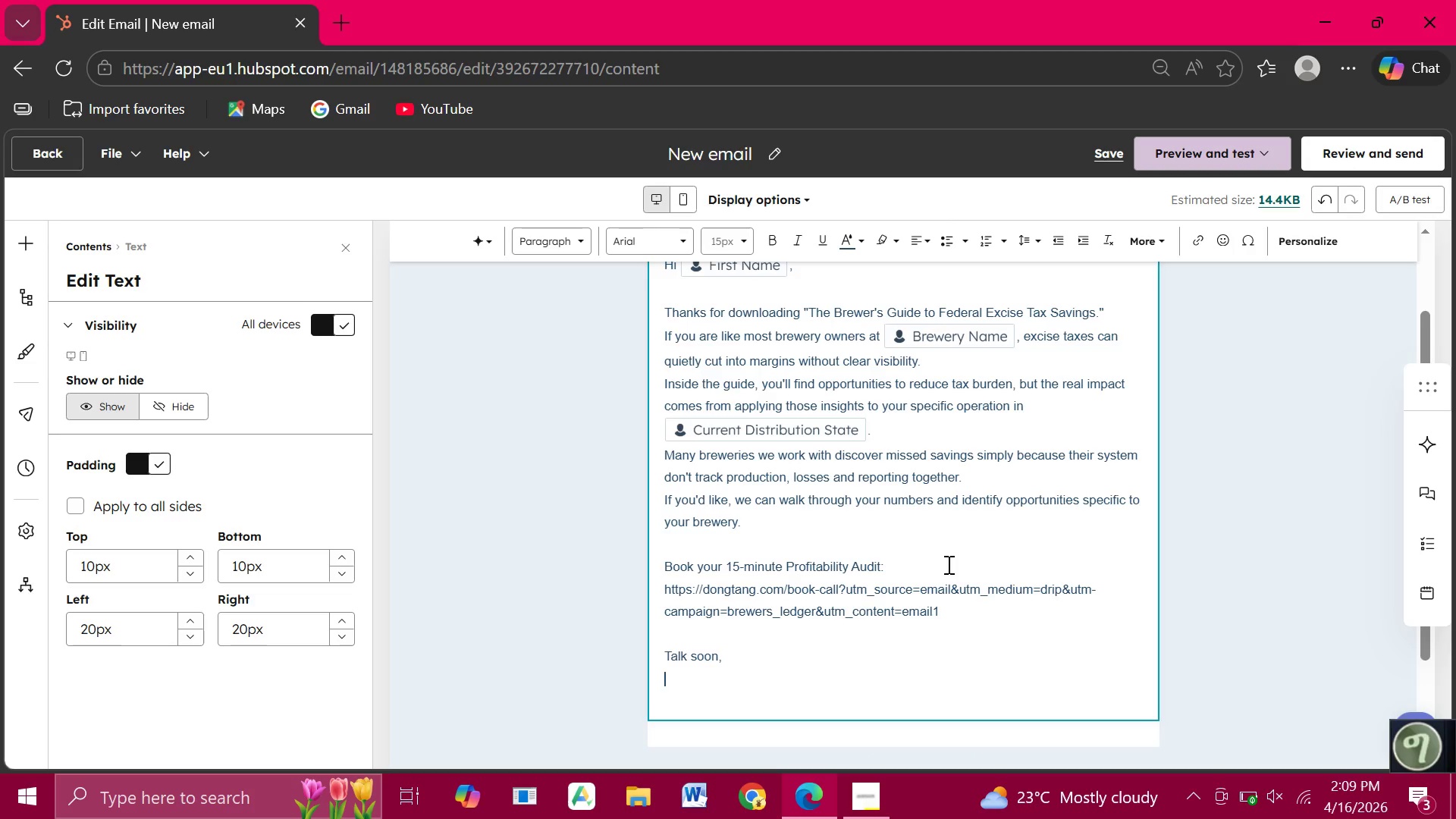 
type(Hops &Ledger Services)
 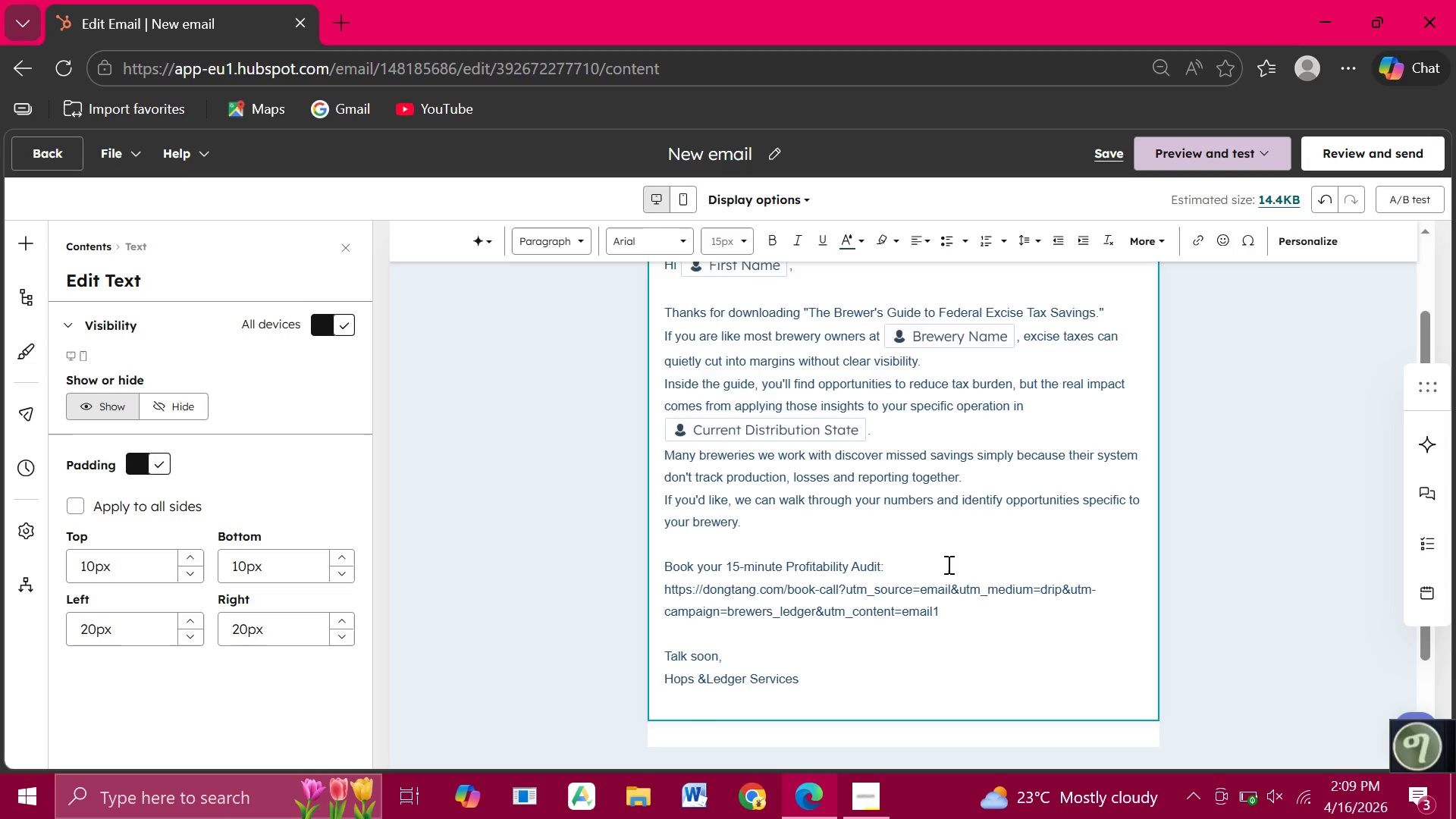 
wait(5.31)
 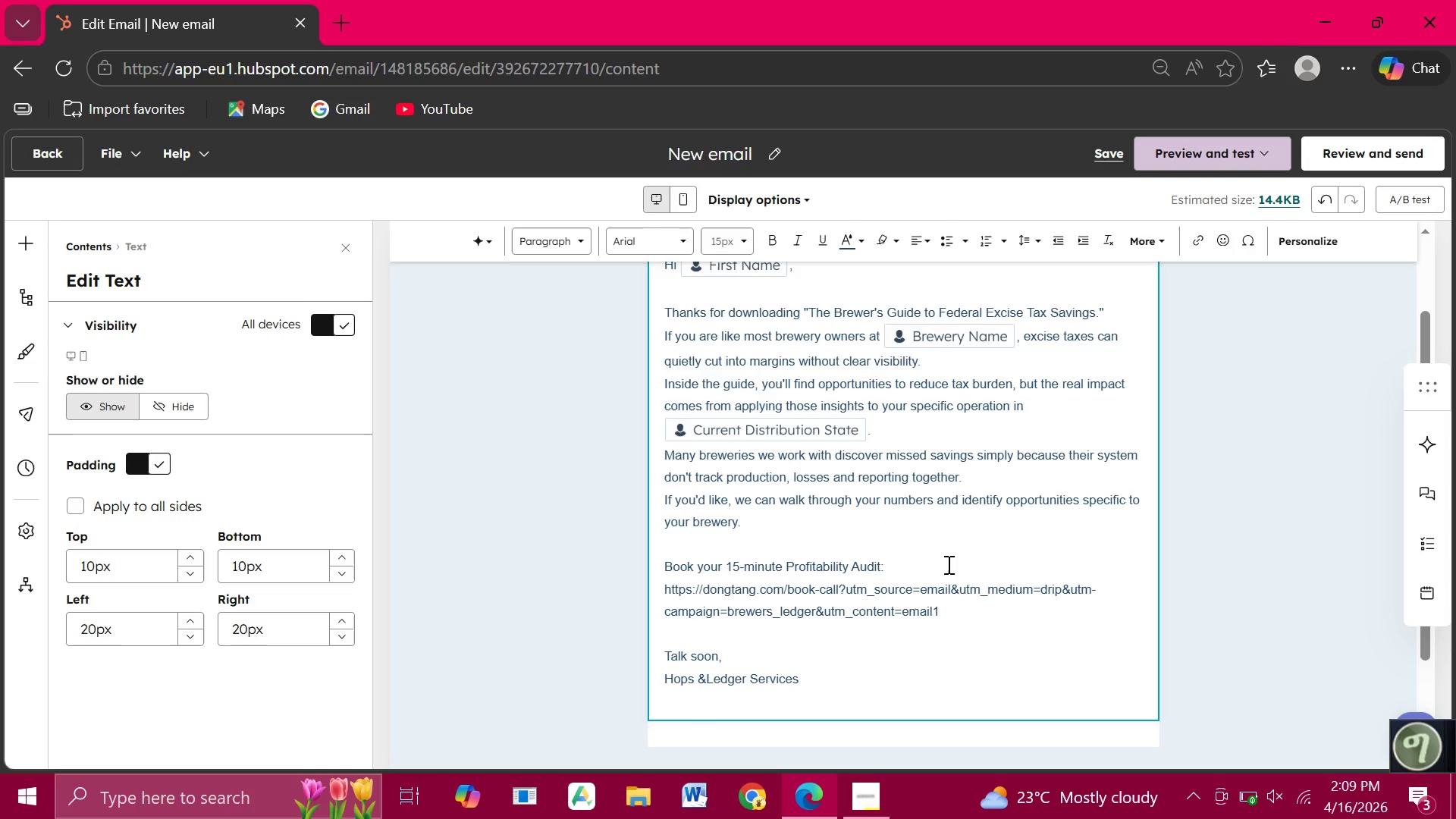 
left_click([507, 313])
 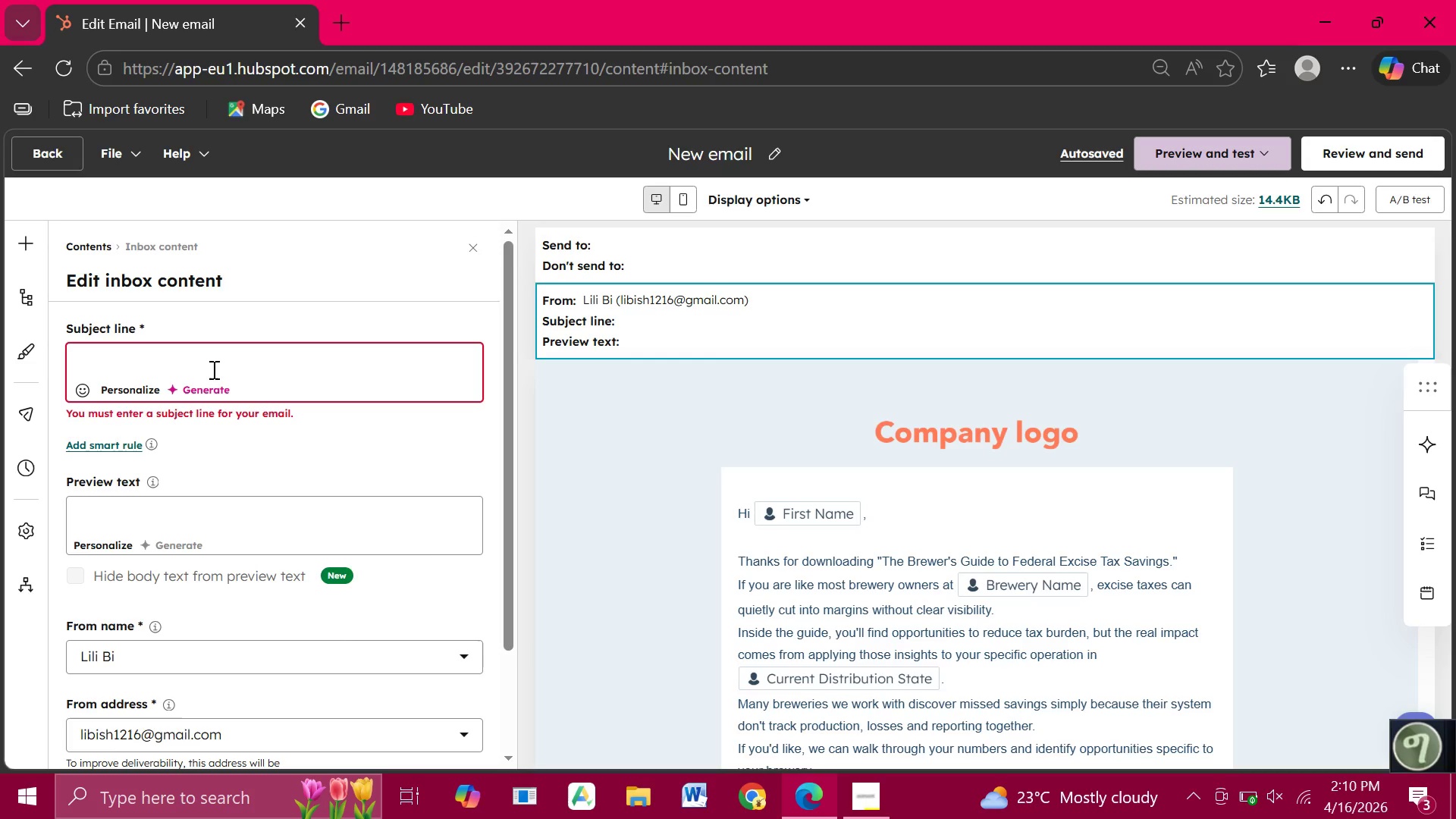 
wait(29.22)
 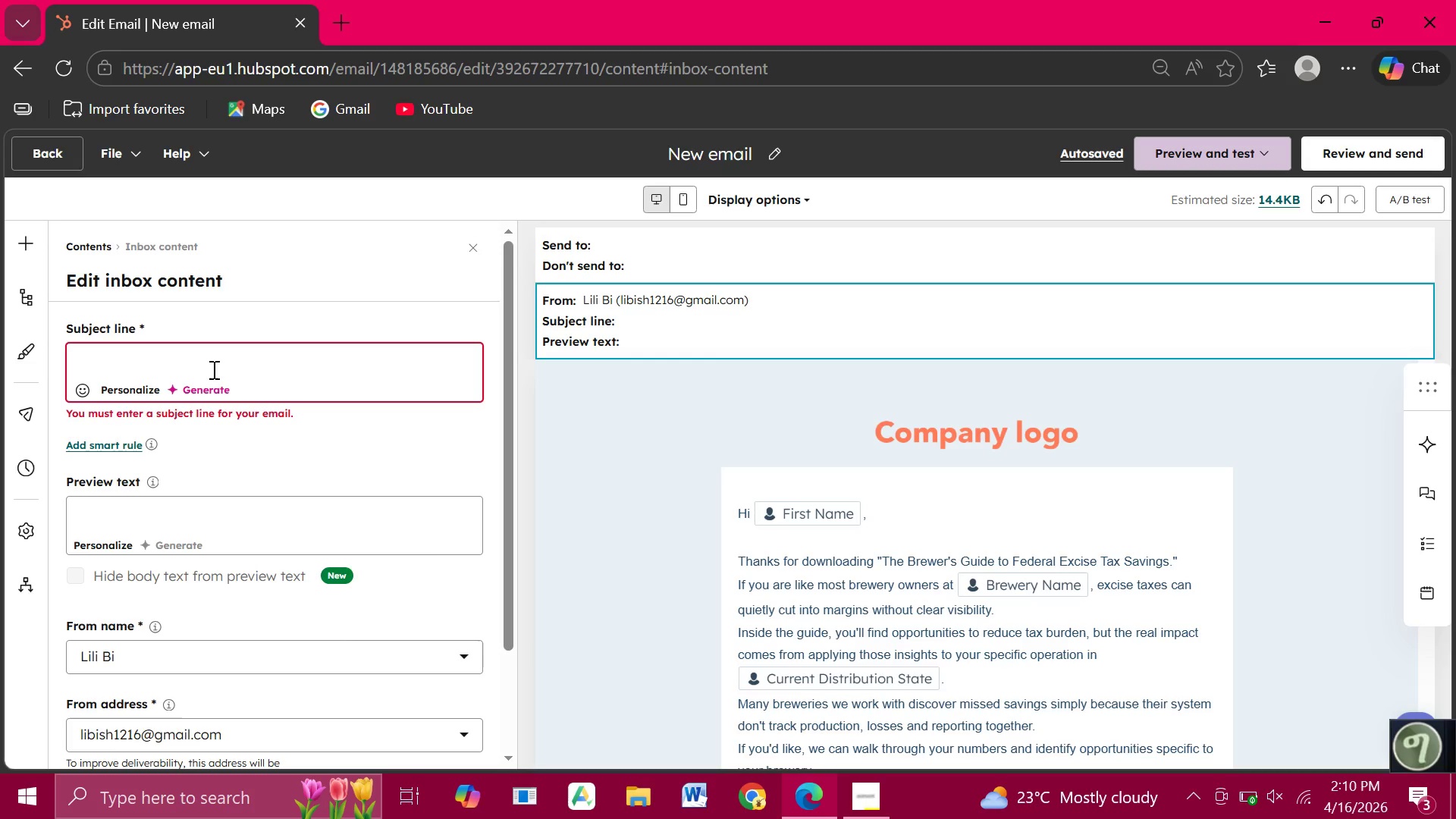 
left_click([123, 389])
 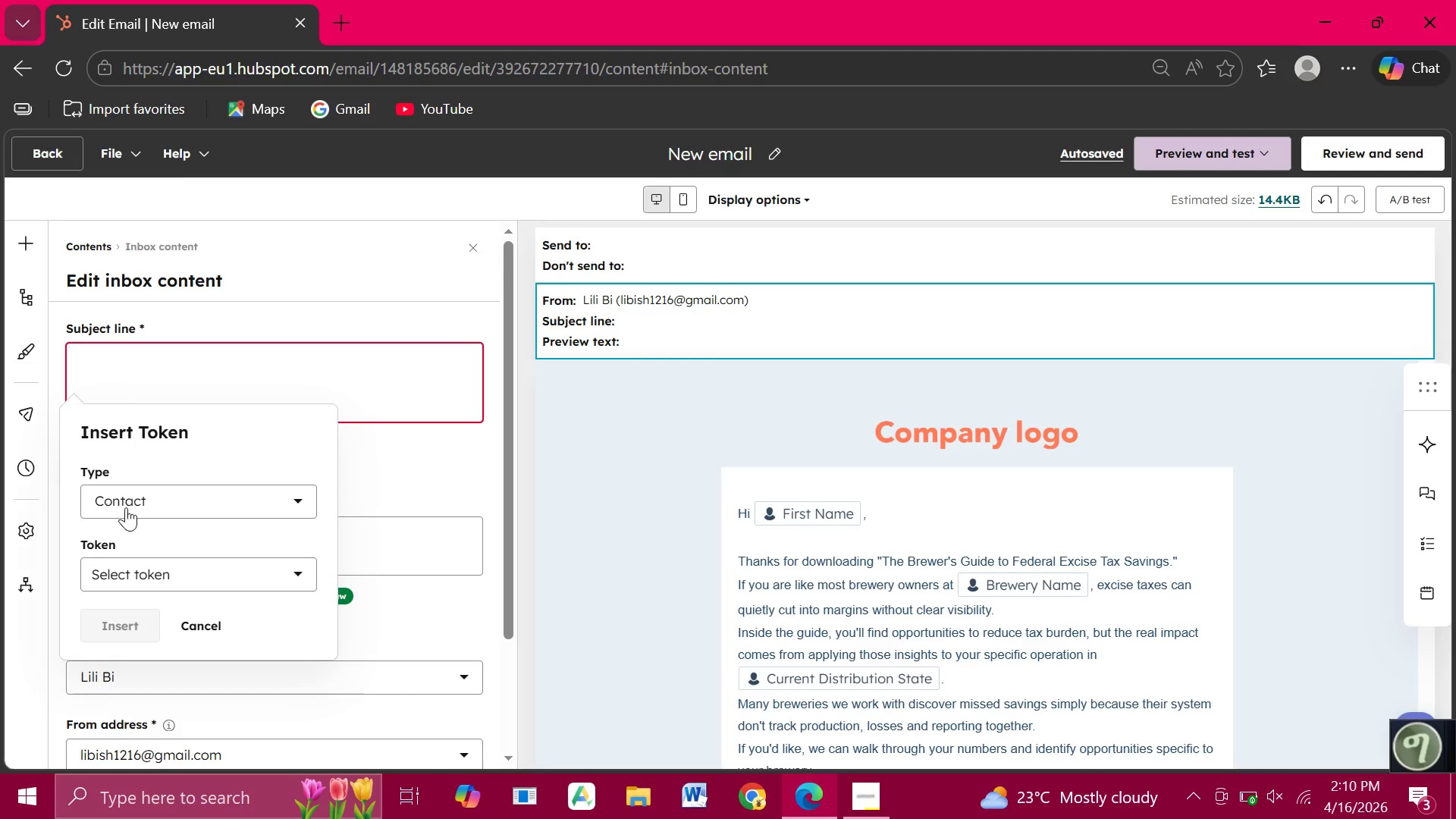 
left_click([125, 568])
 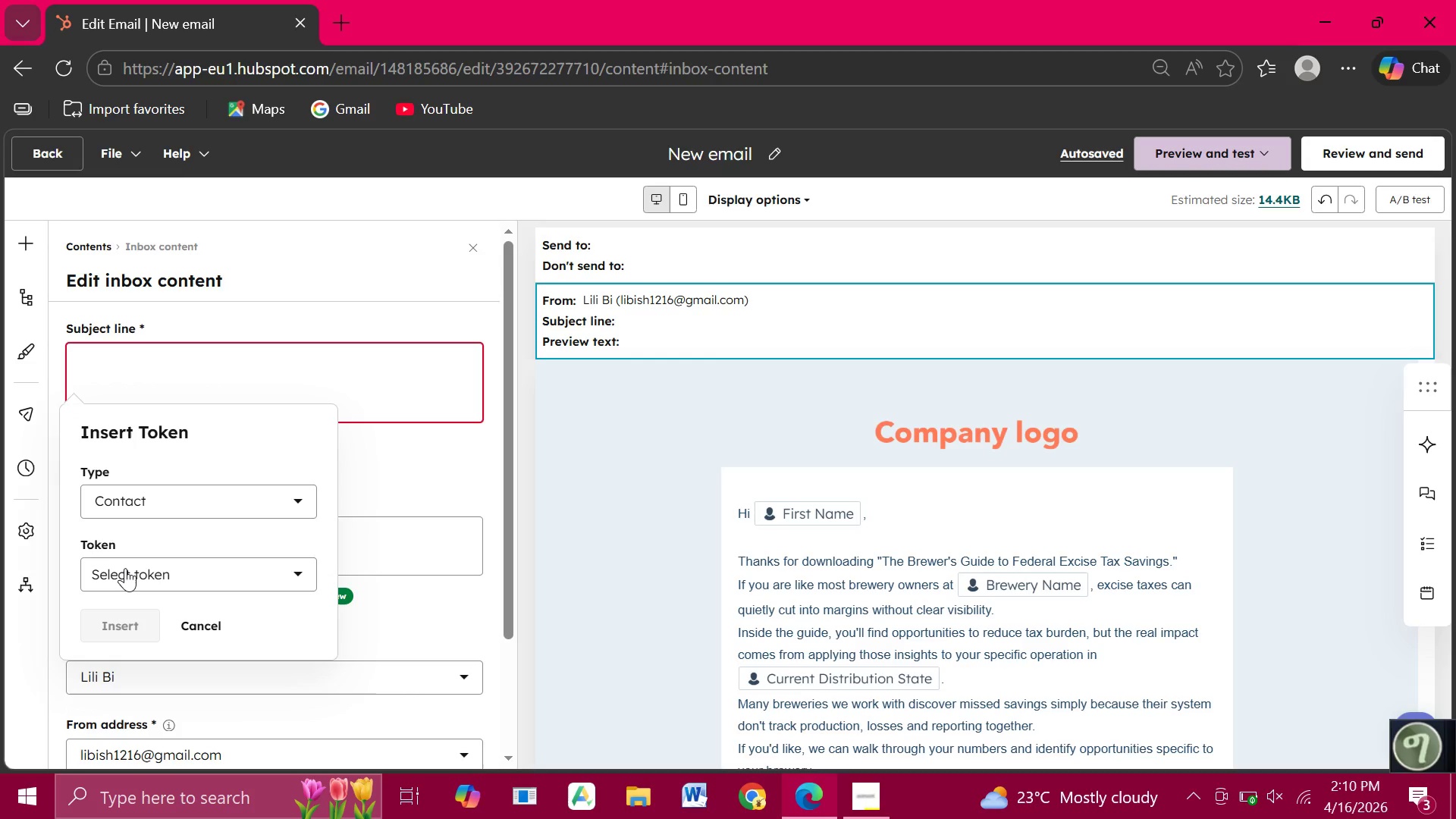 
type(first na)
 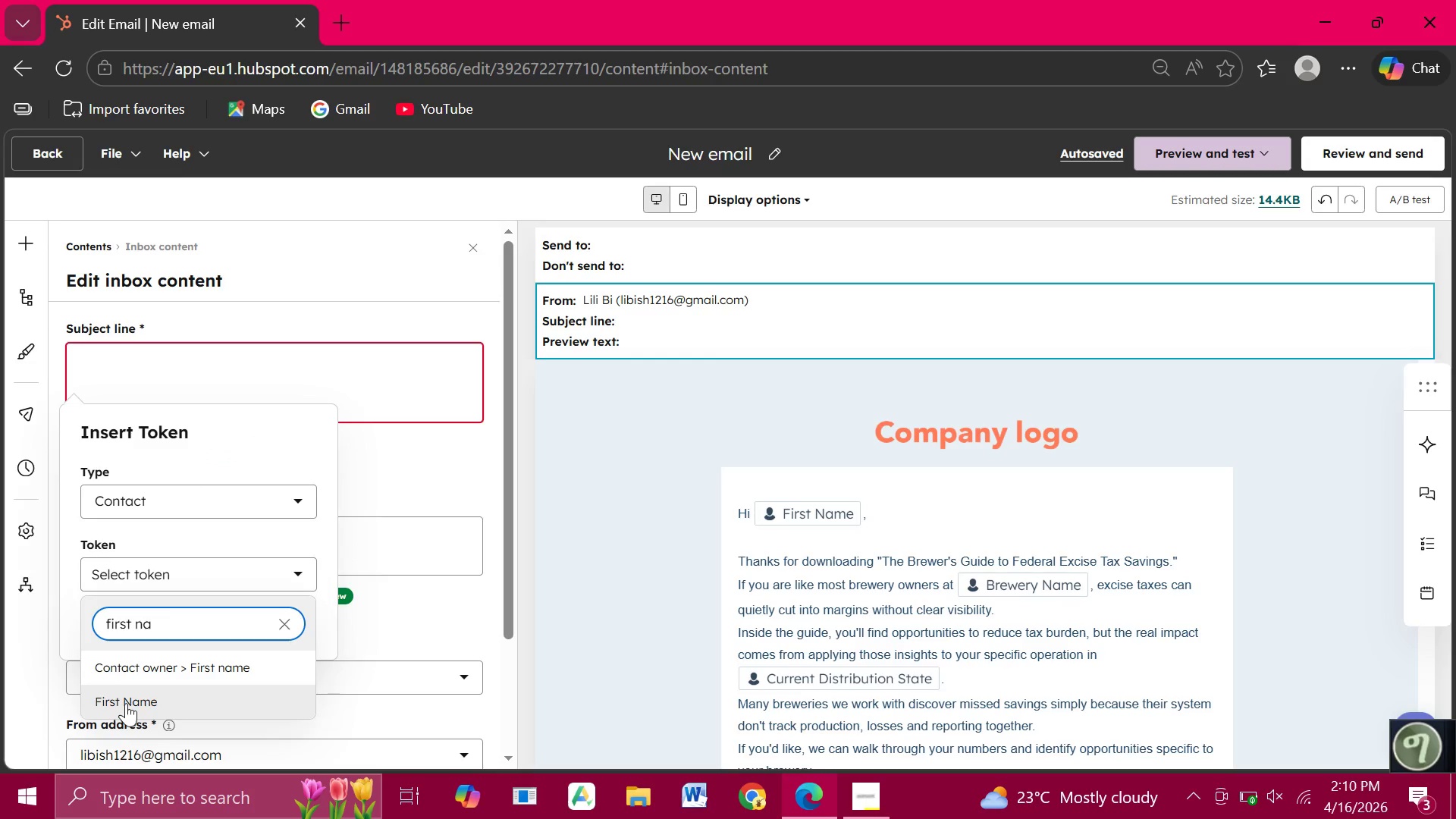 
left_click([126, 703])
 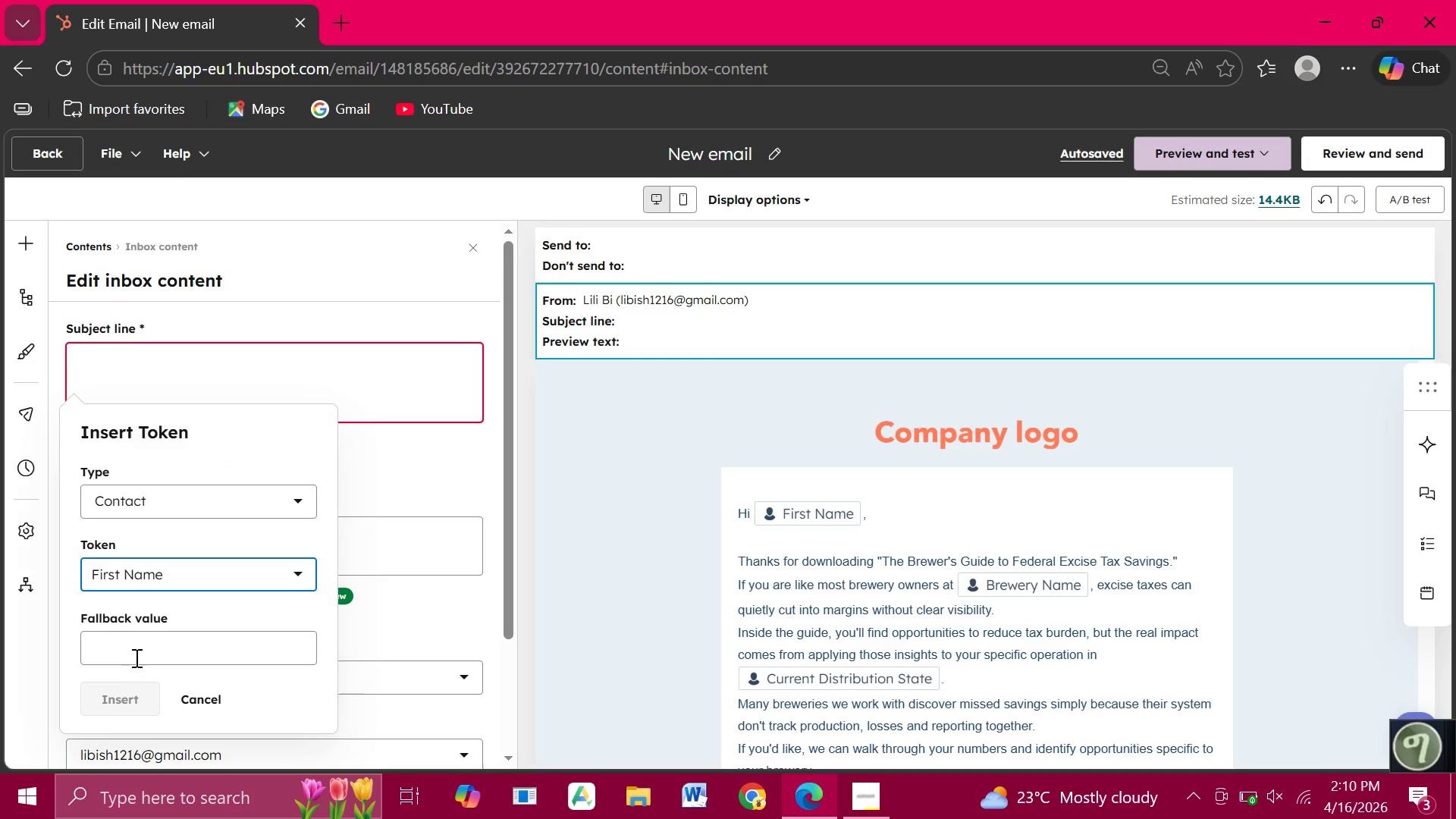 
left_click([137, 651])
 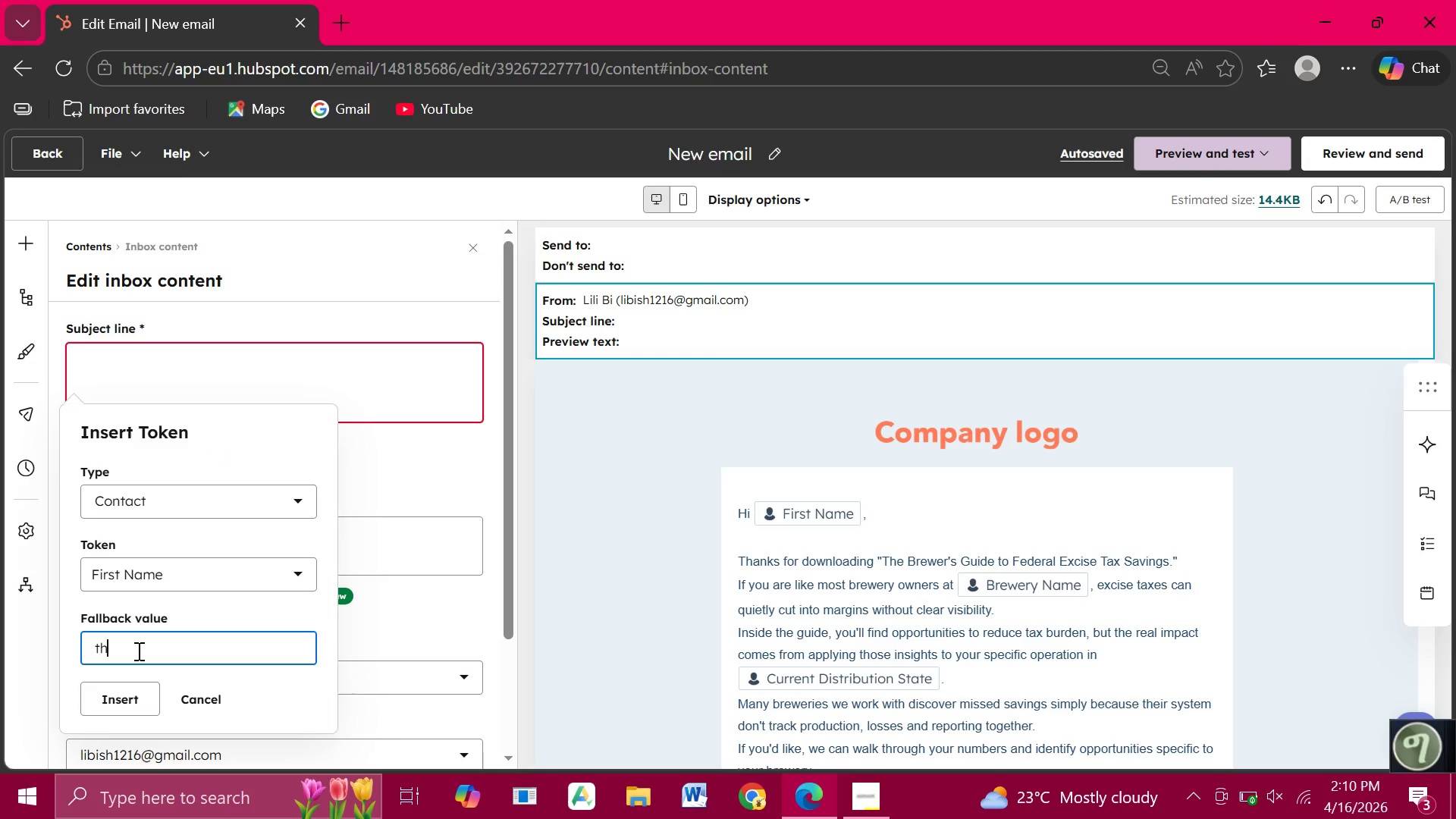 
type(there)
 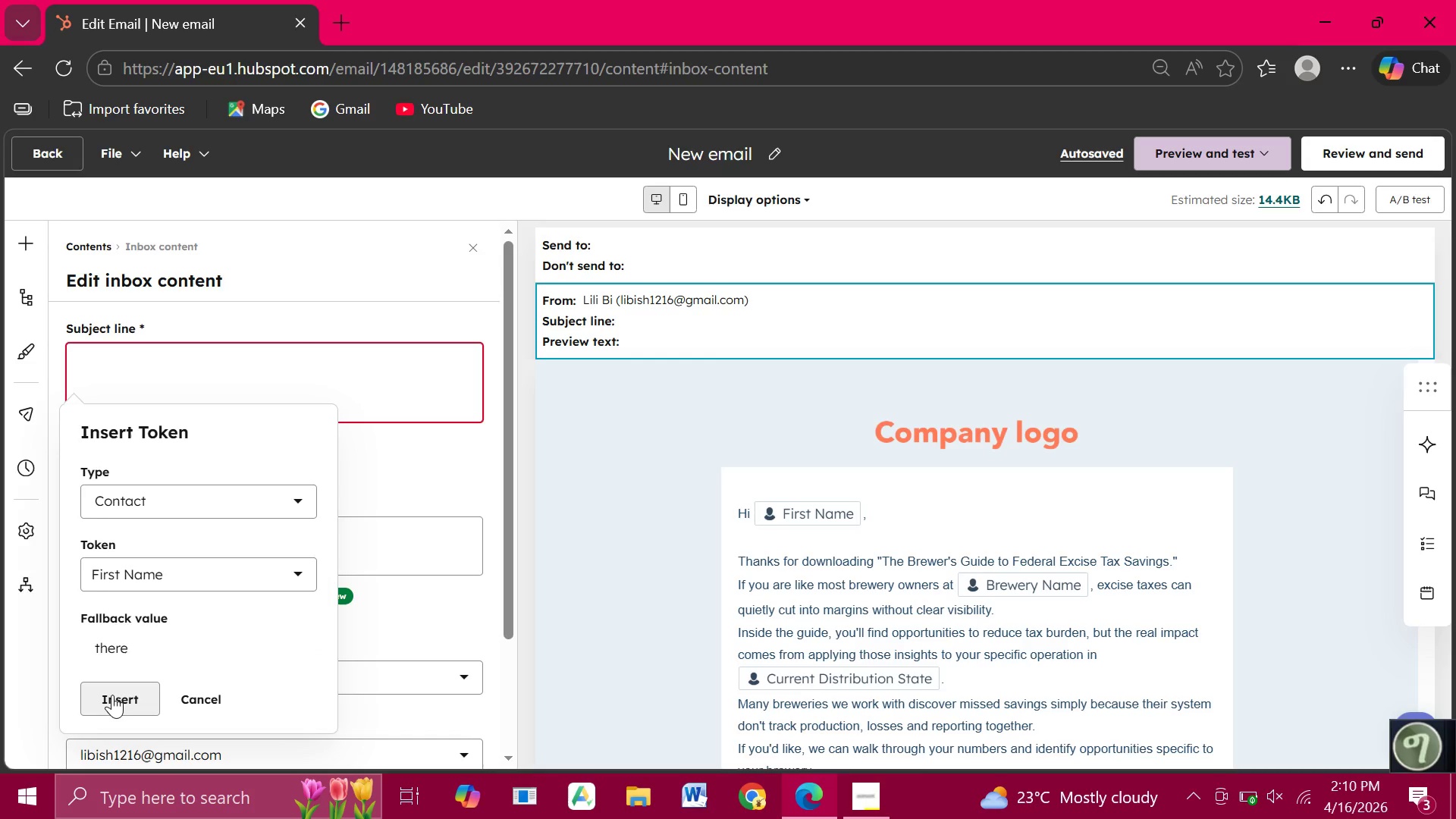 
left_click([112, 695])
 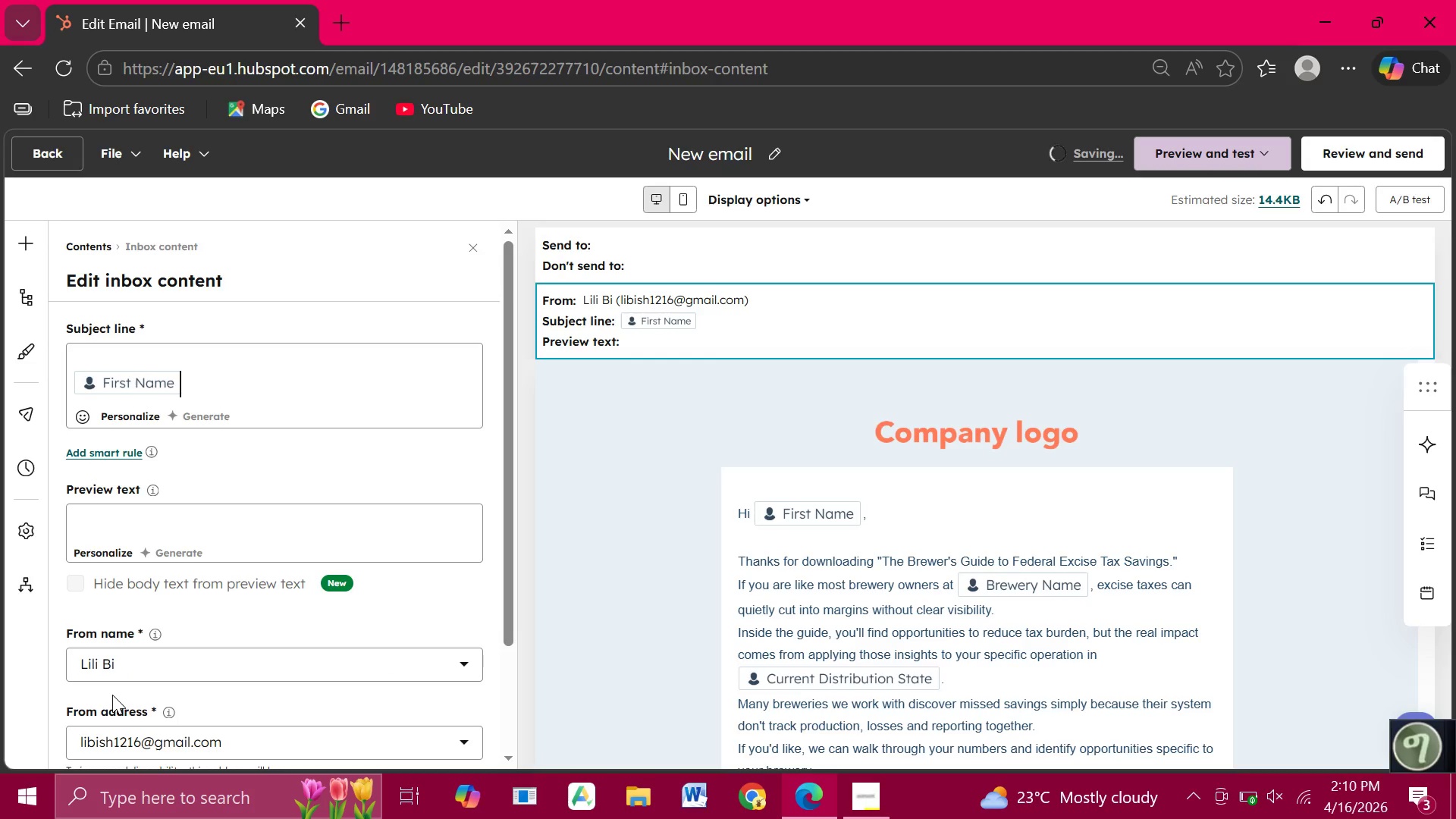 
wait(8.83)
 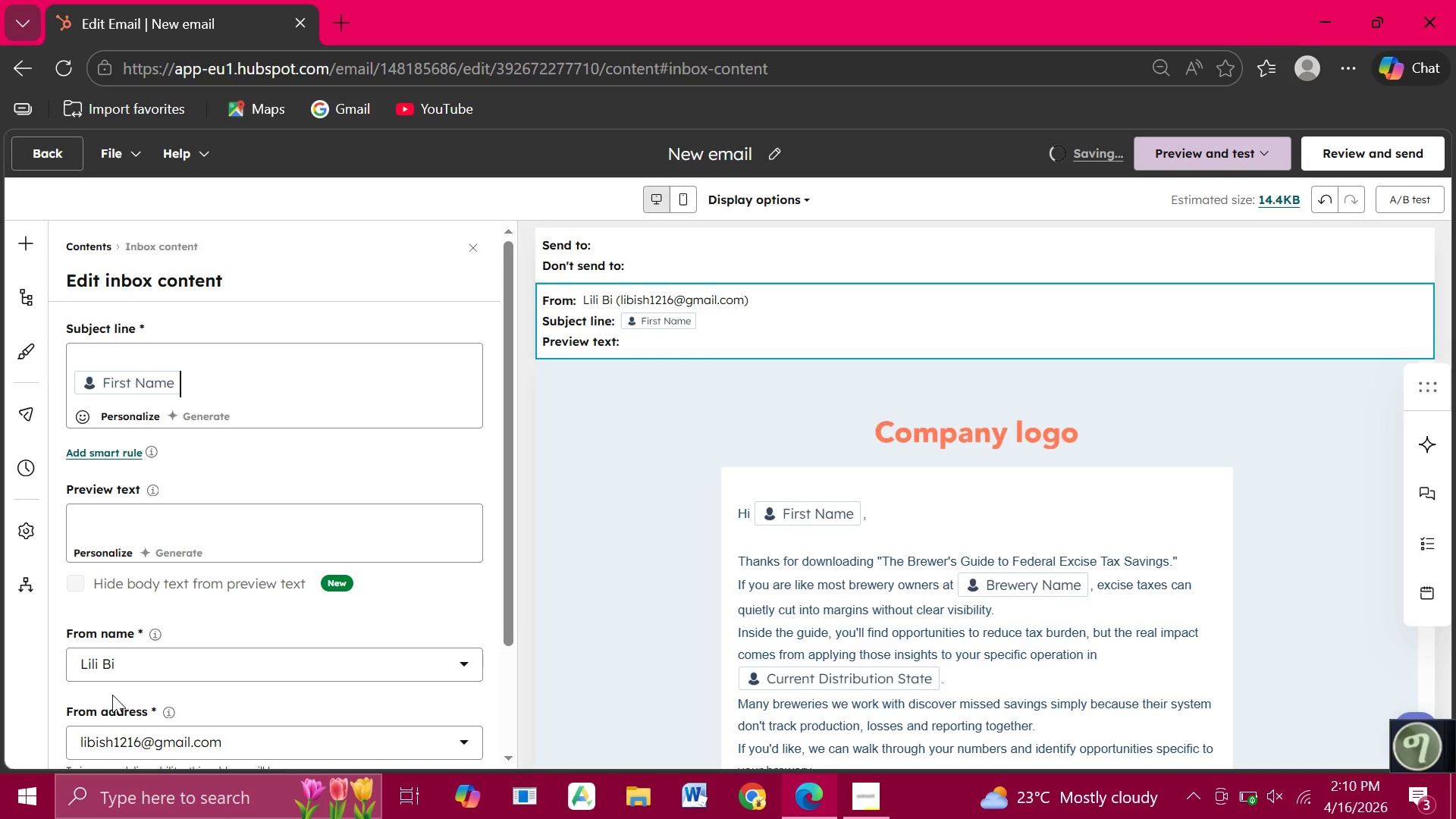 
type(, your)
 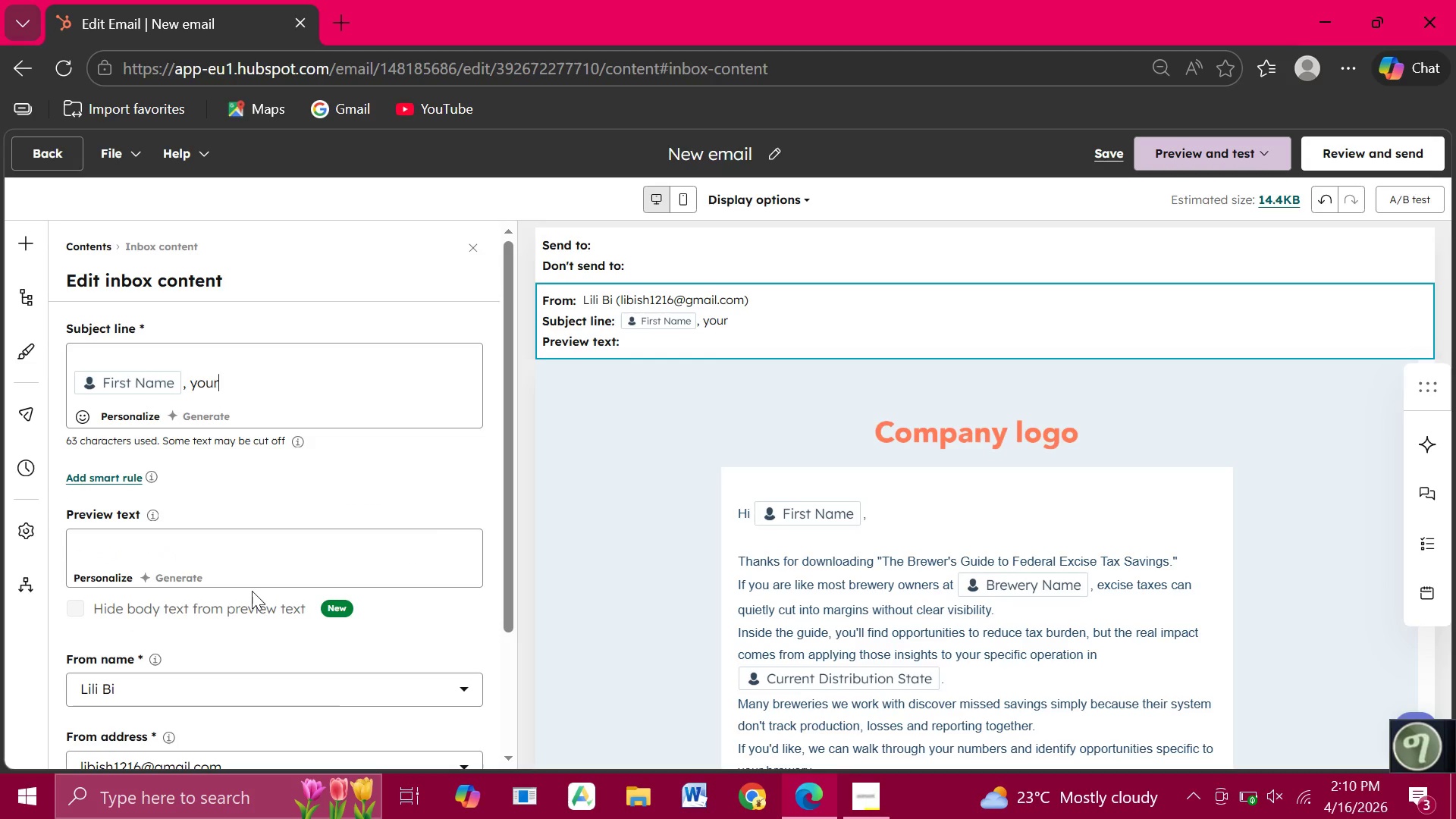 
type( excise tax savings)
 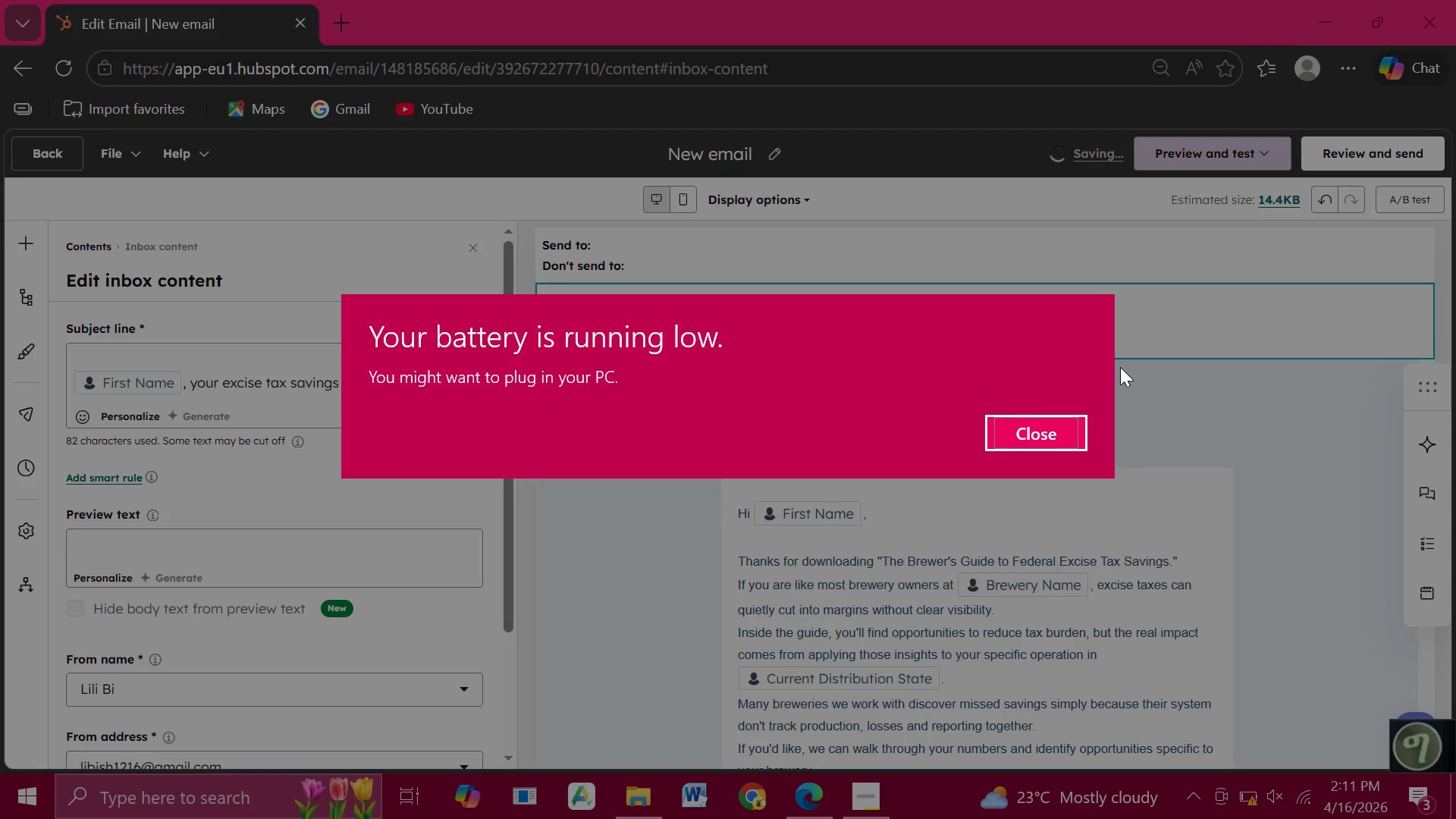 
left_click([1028, 423])
 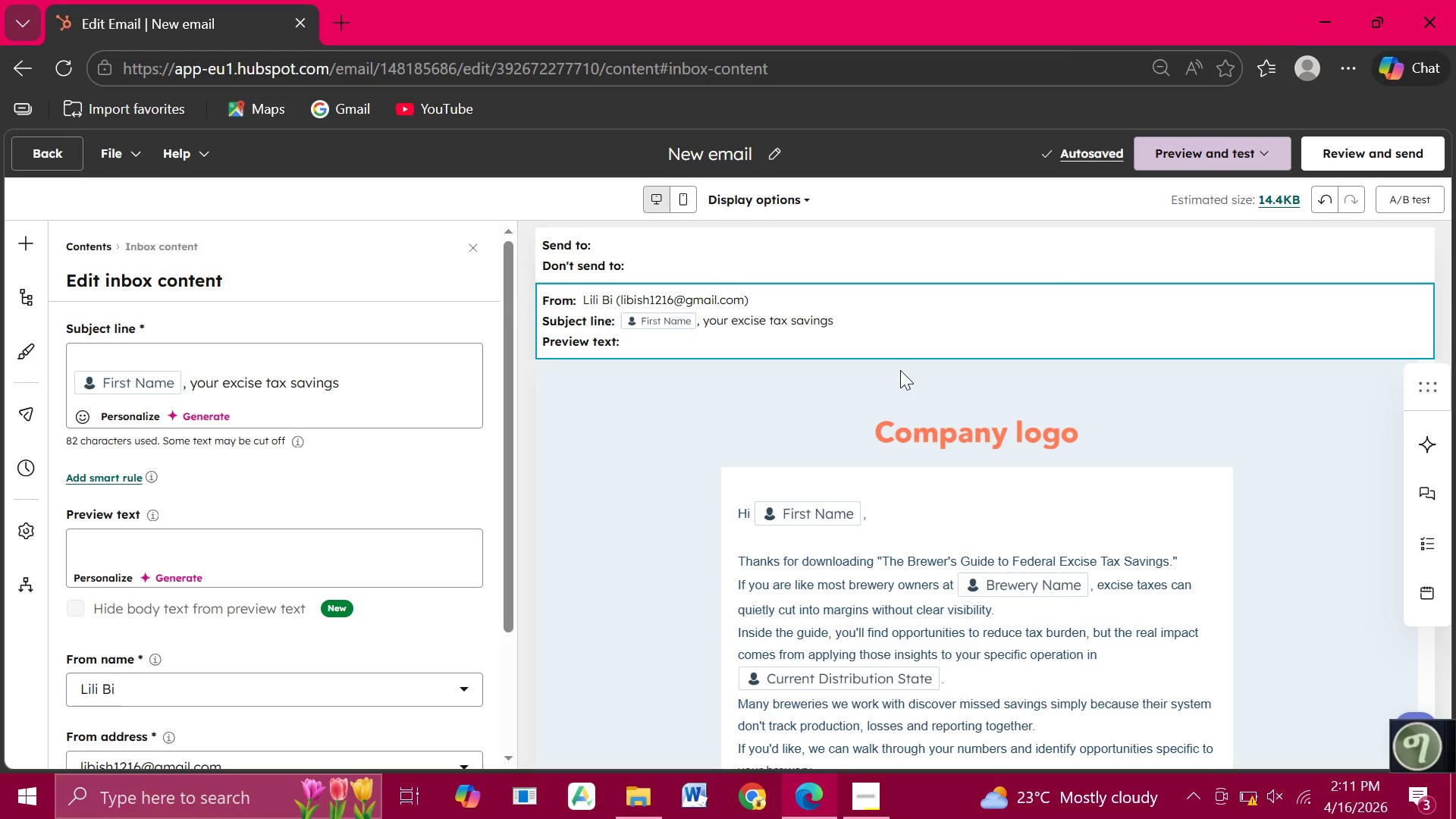 
type( guidefor )
 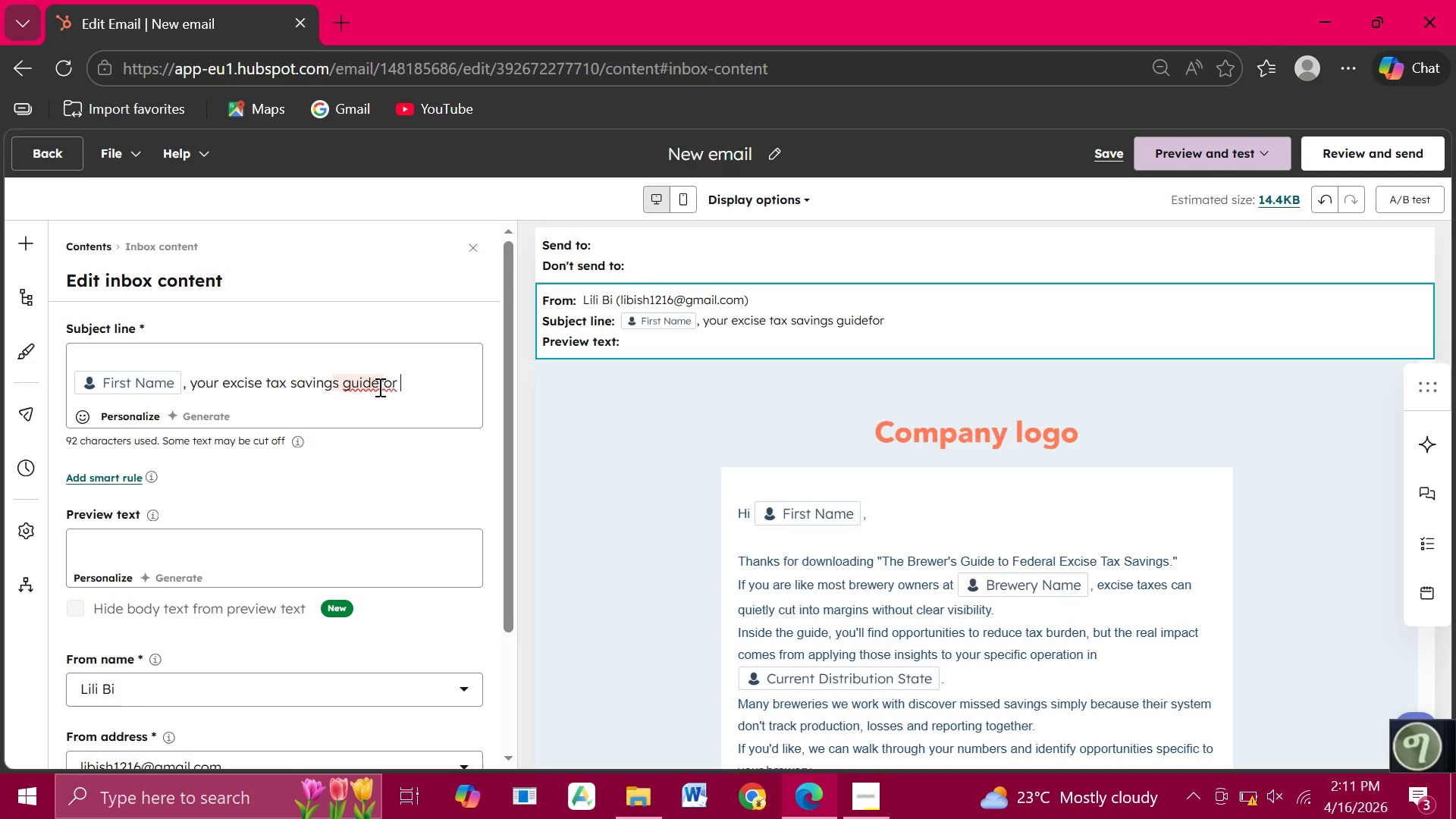 
left_click([378, 387])
 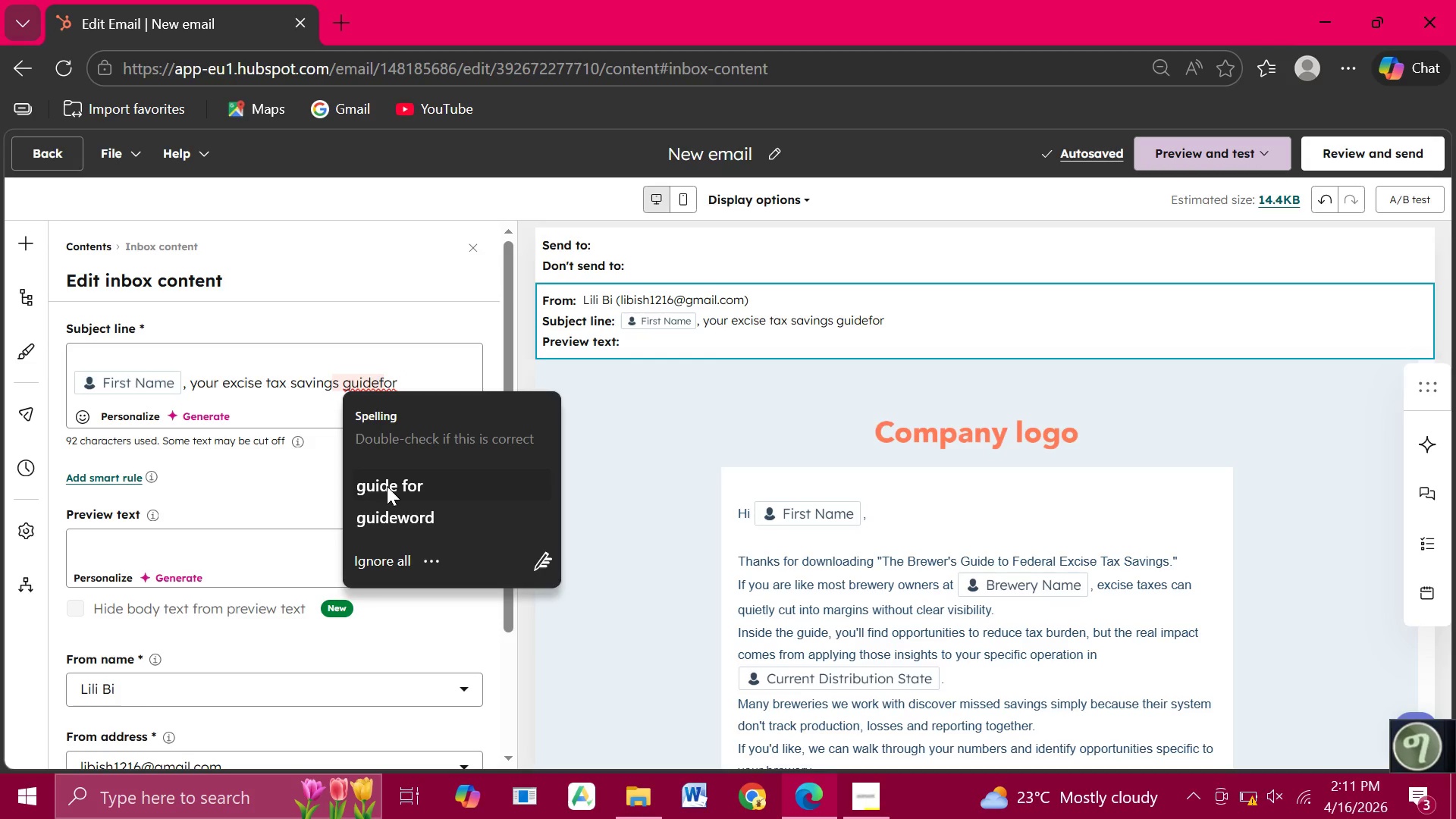 
left_click([387, 486])
 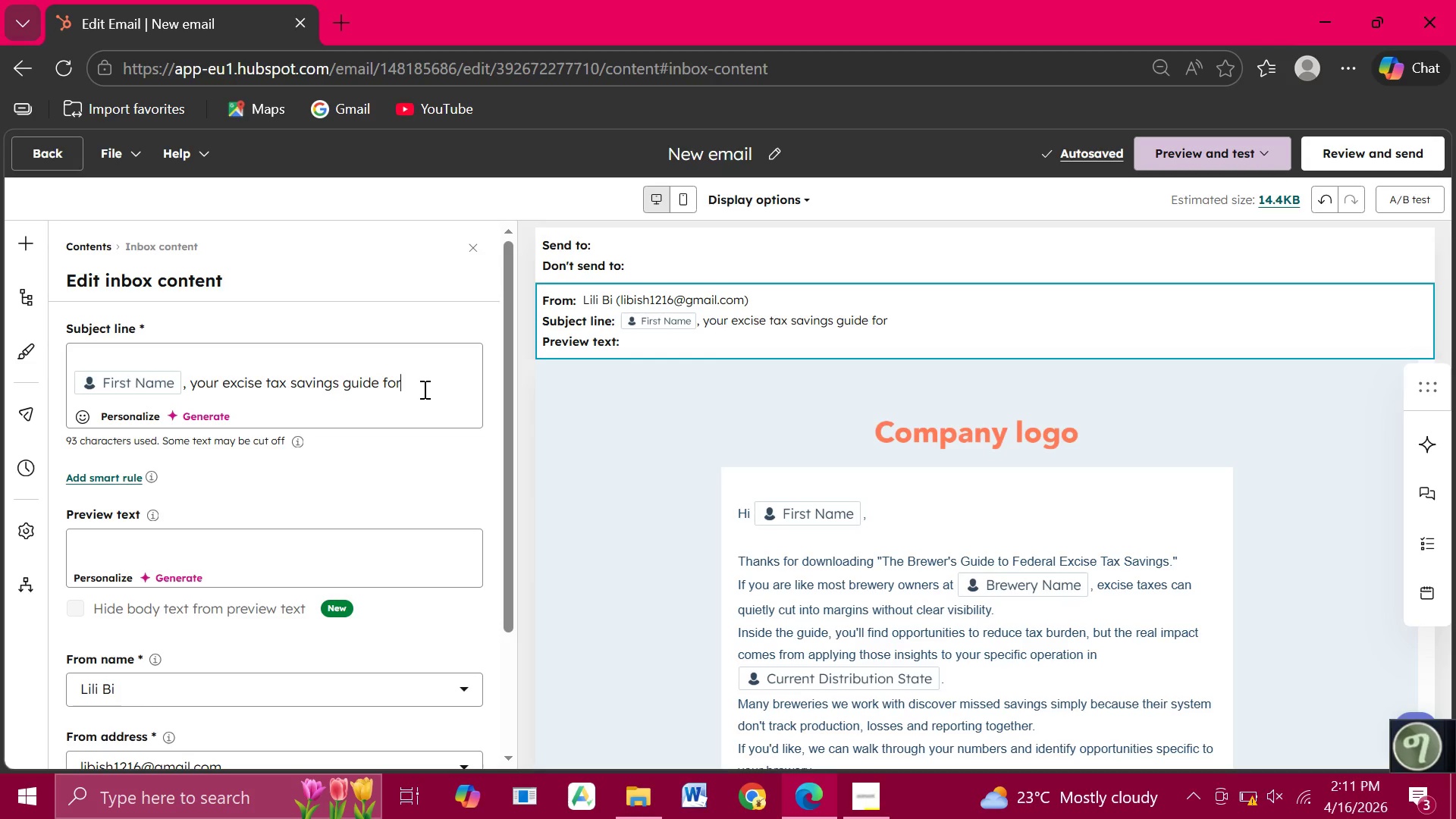 
wait(6.11)
 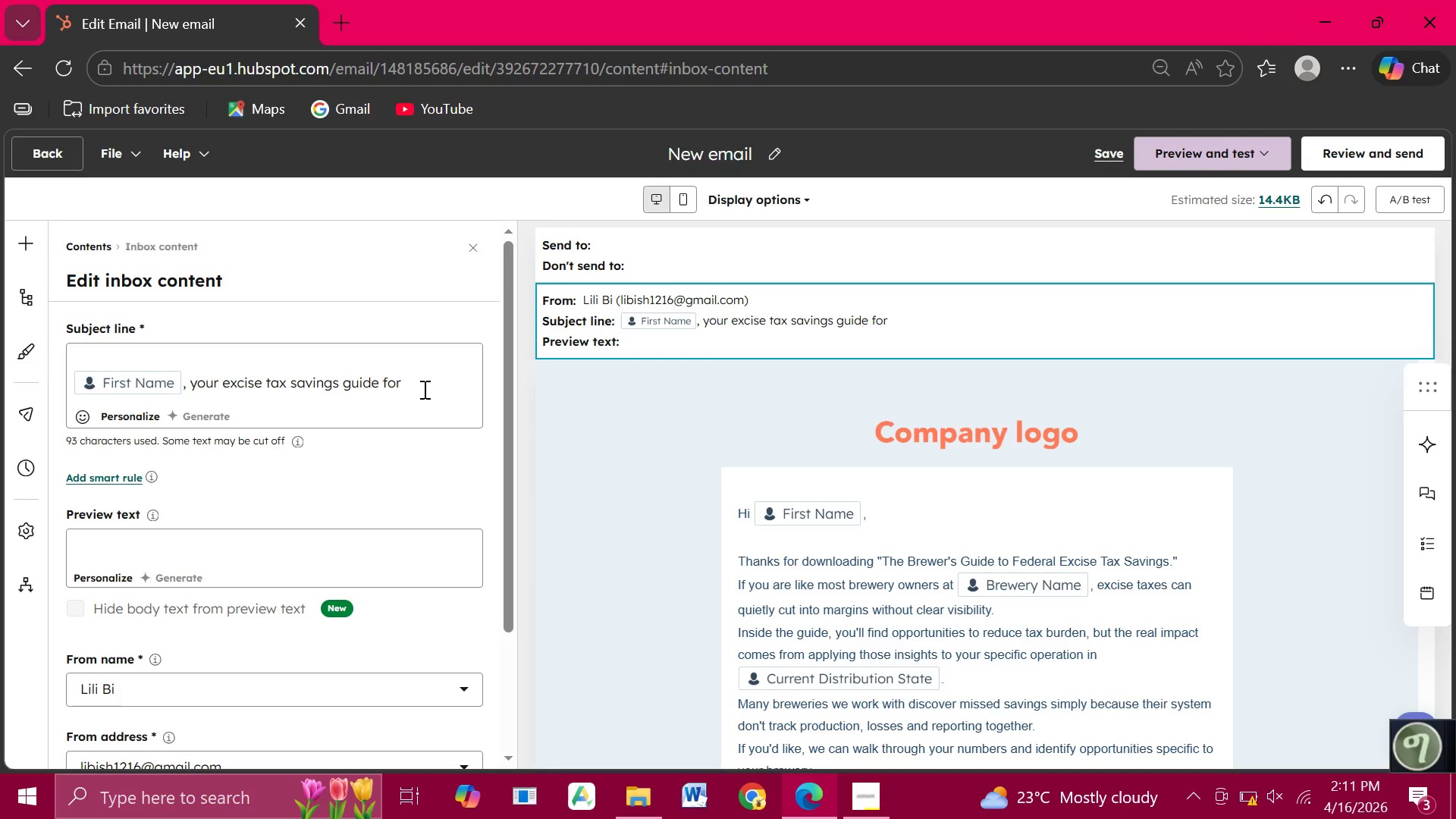 
key(Space)
 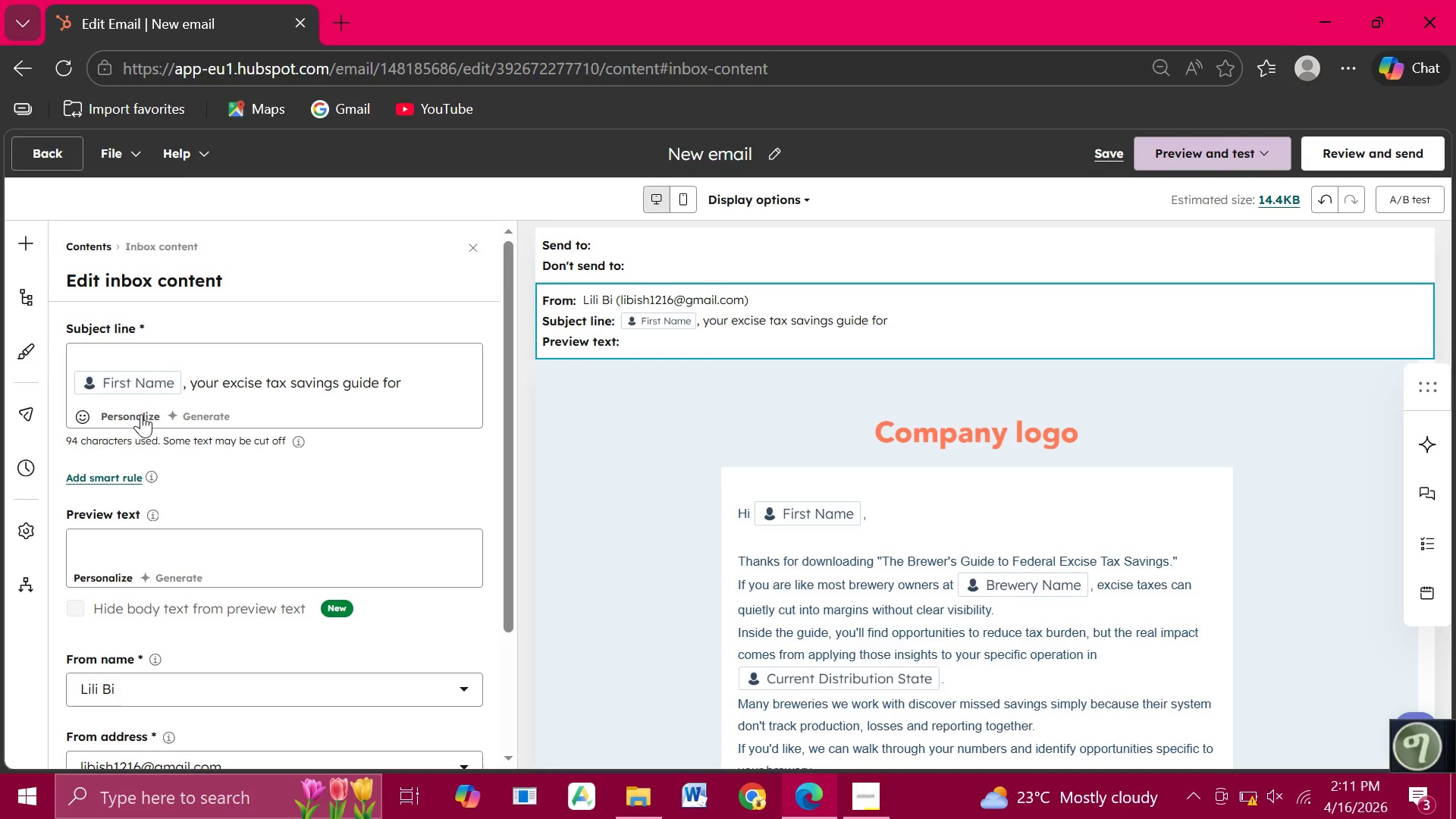 
left_click([141, 414])
 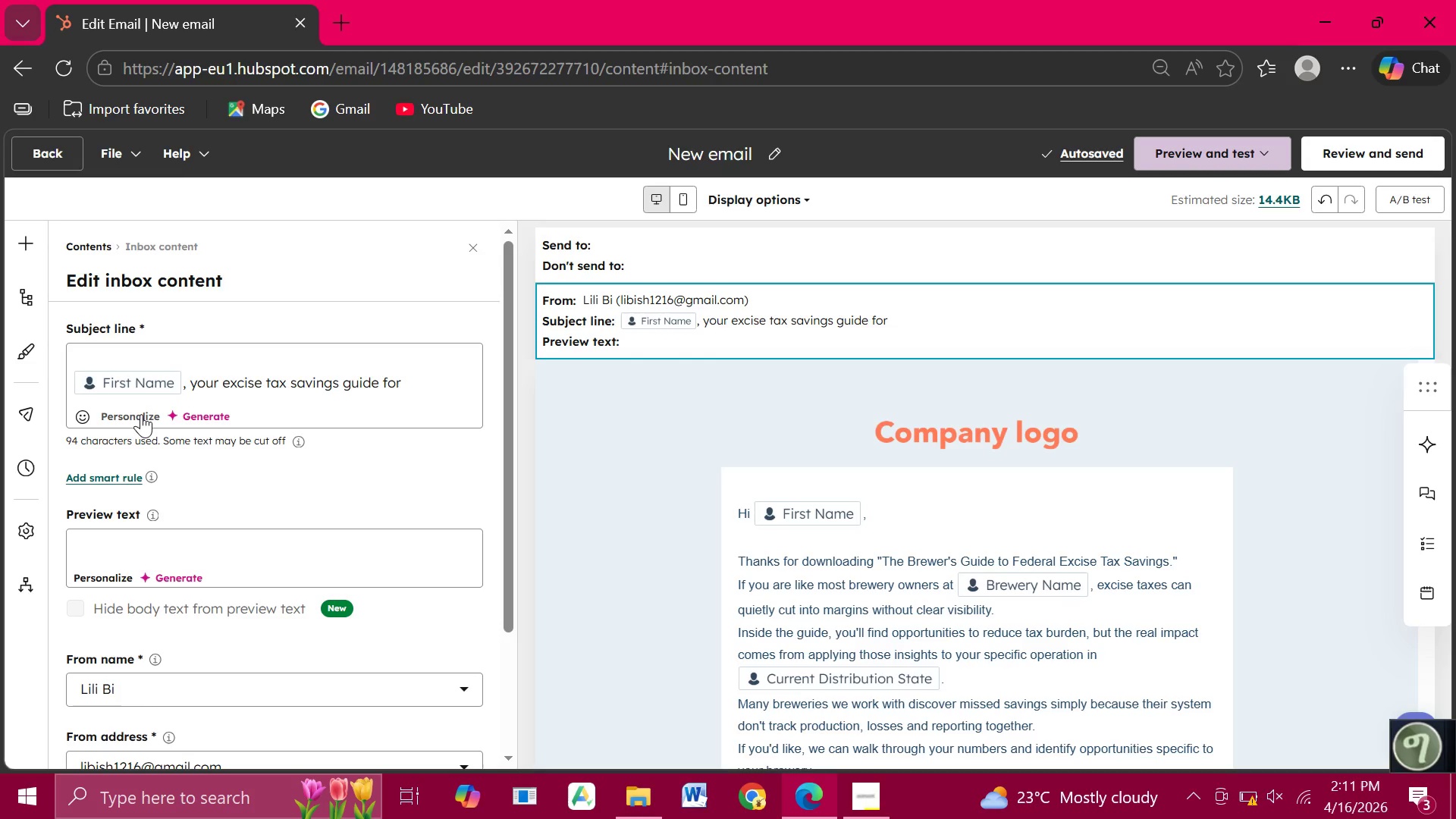 
left_click([141, 414])
 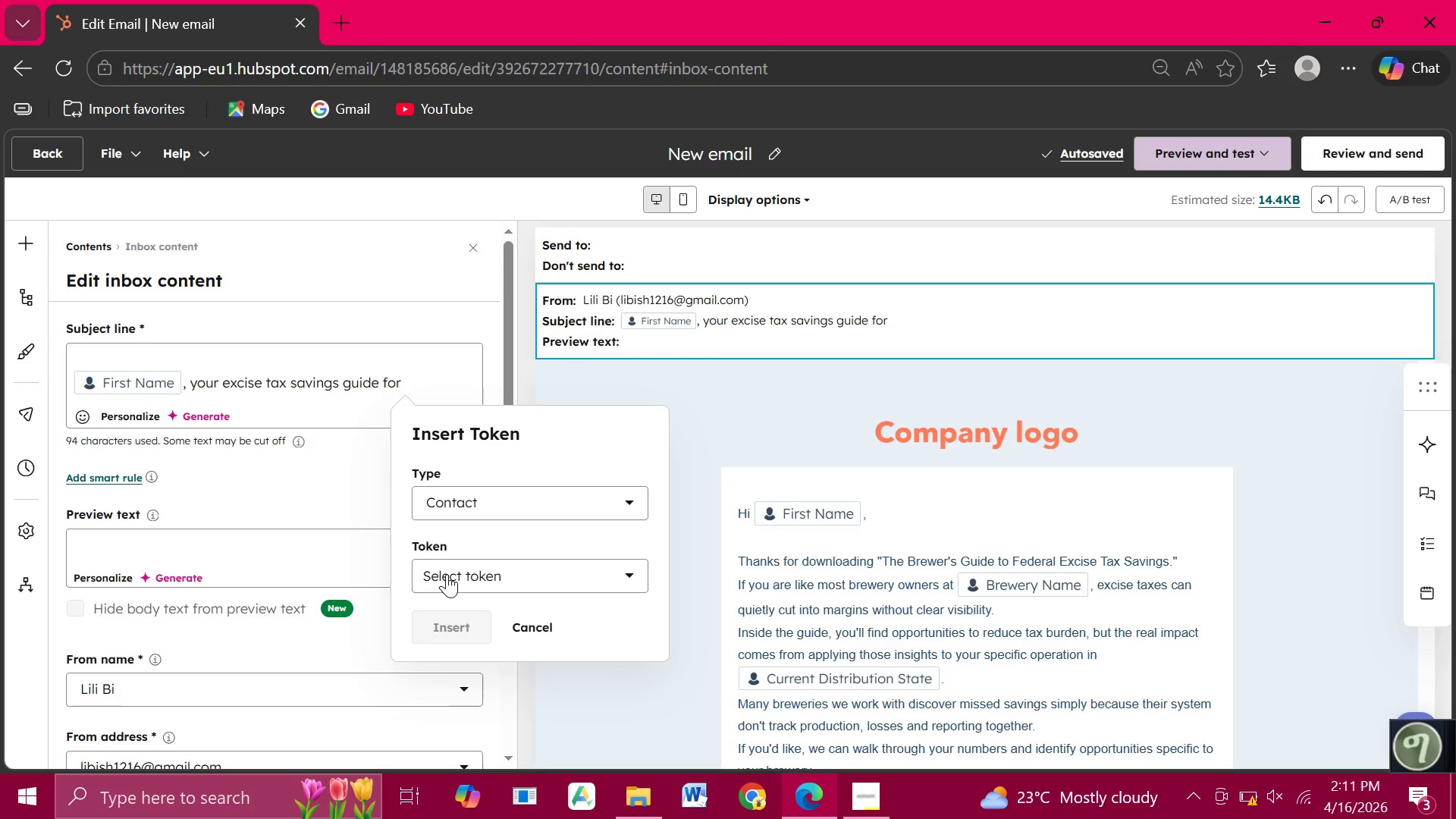 
left_click([447, 574])
 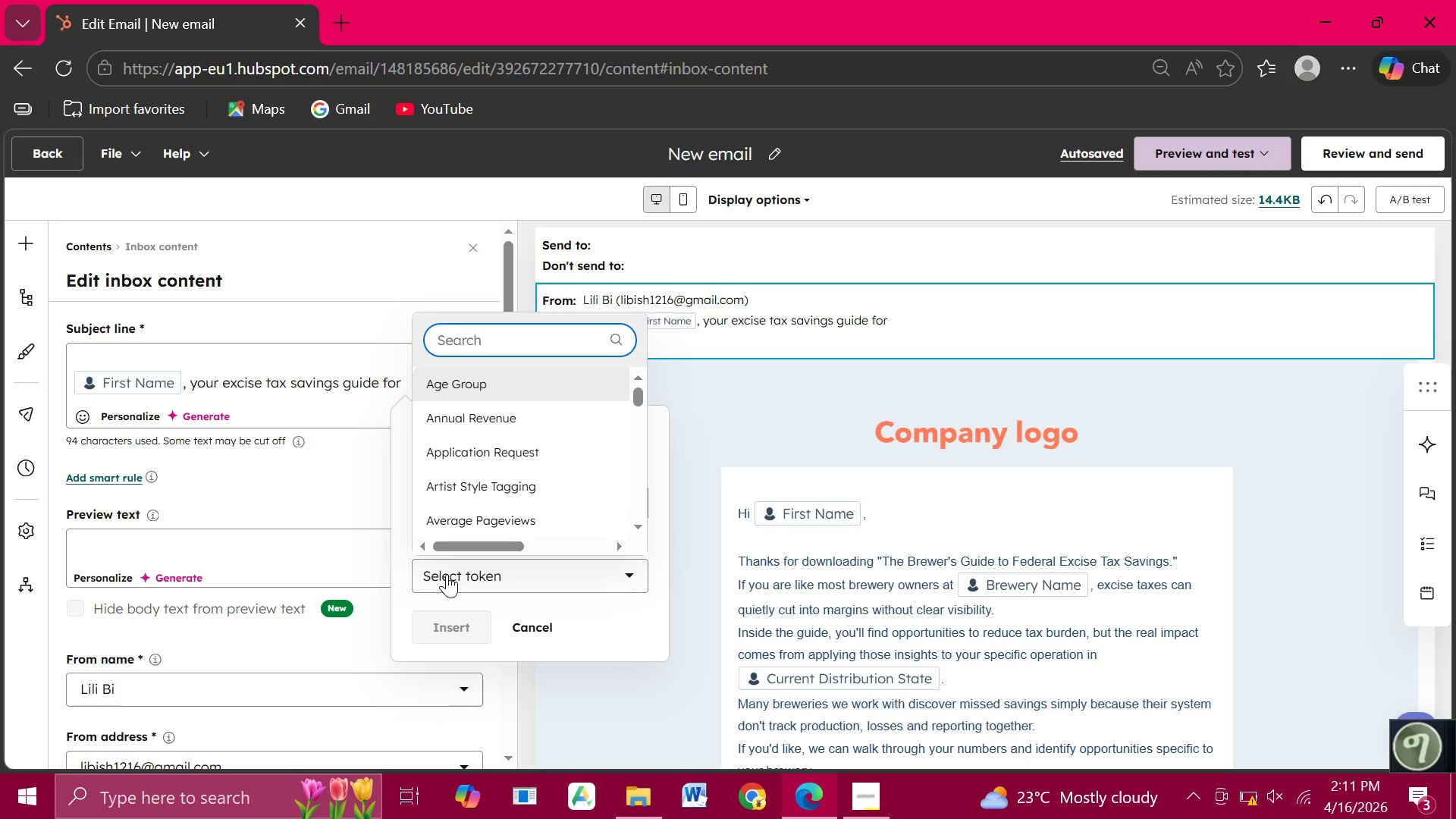 
type(brewer)
 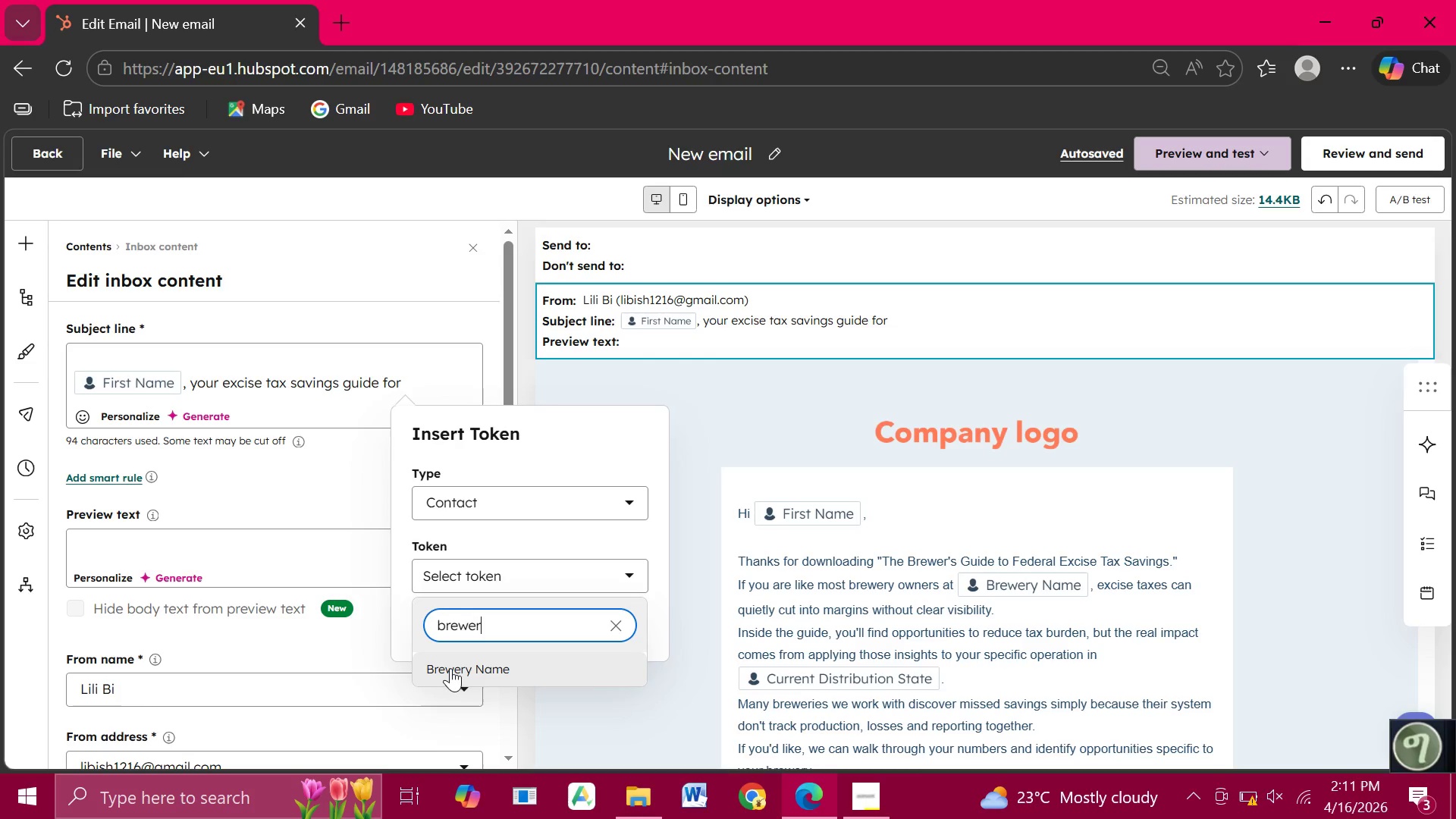 
left_click([450, 668])
 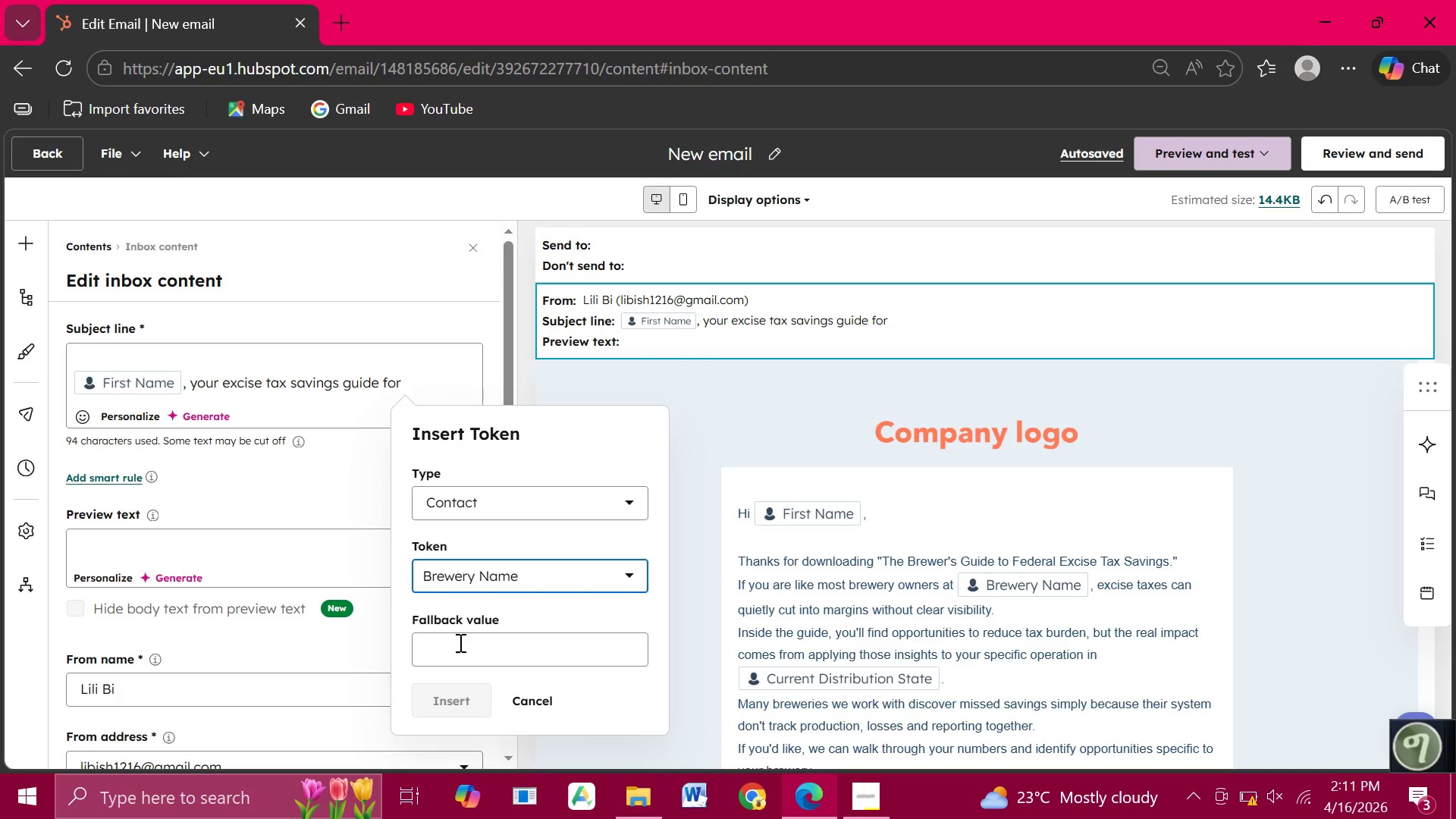 
left_click([460, 641])
 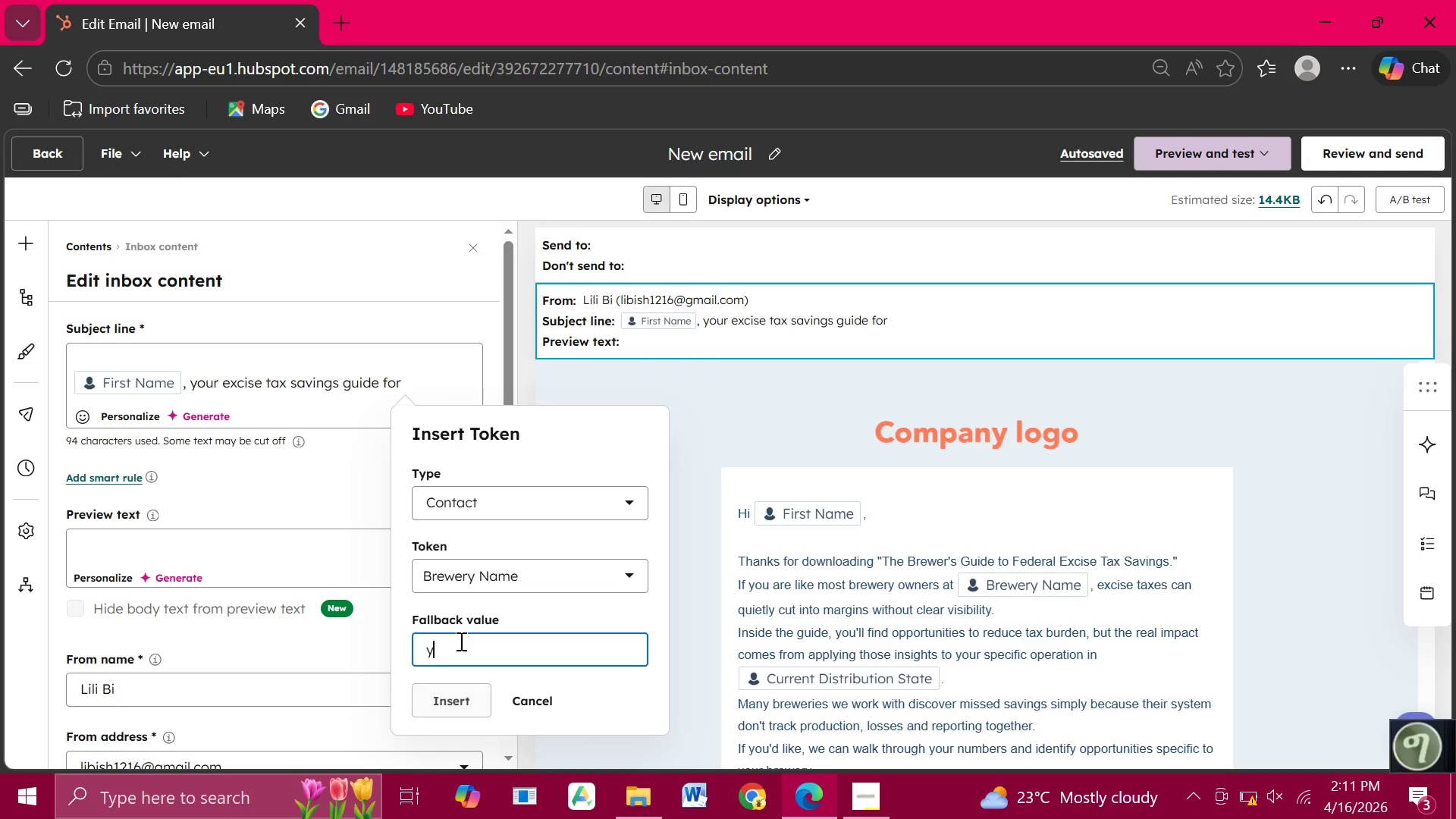 
type(your brewery)
 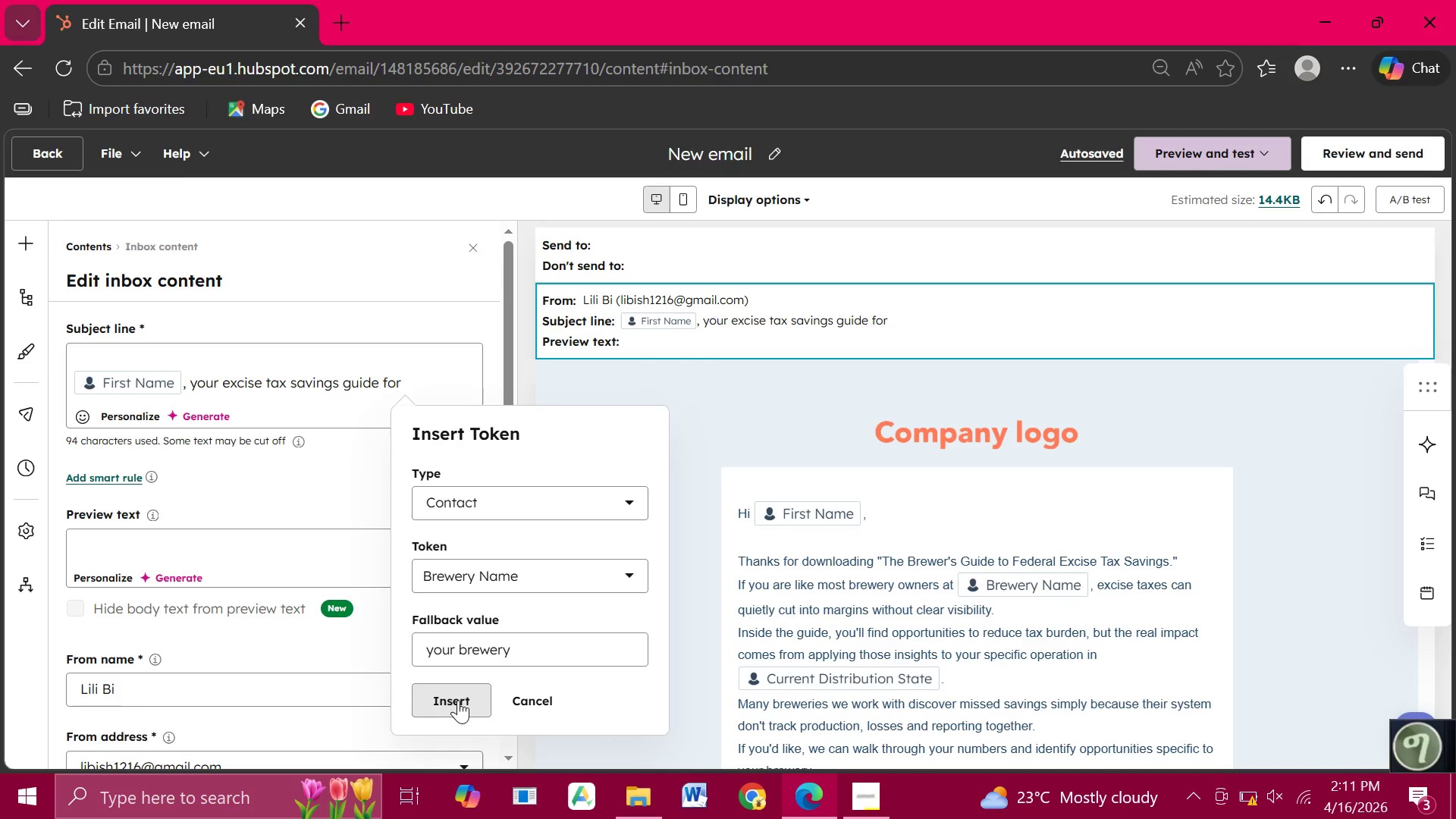 
left_click([458, 700])
 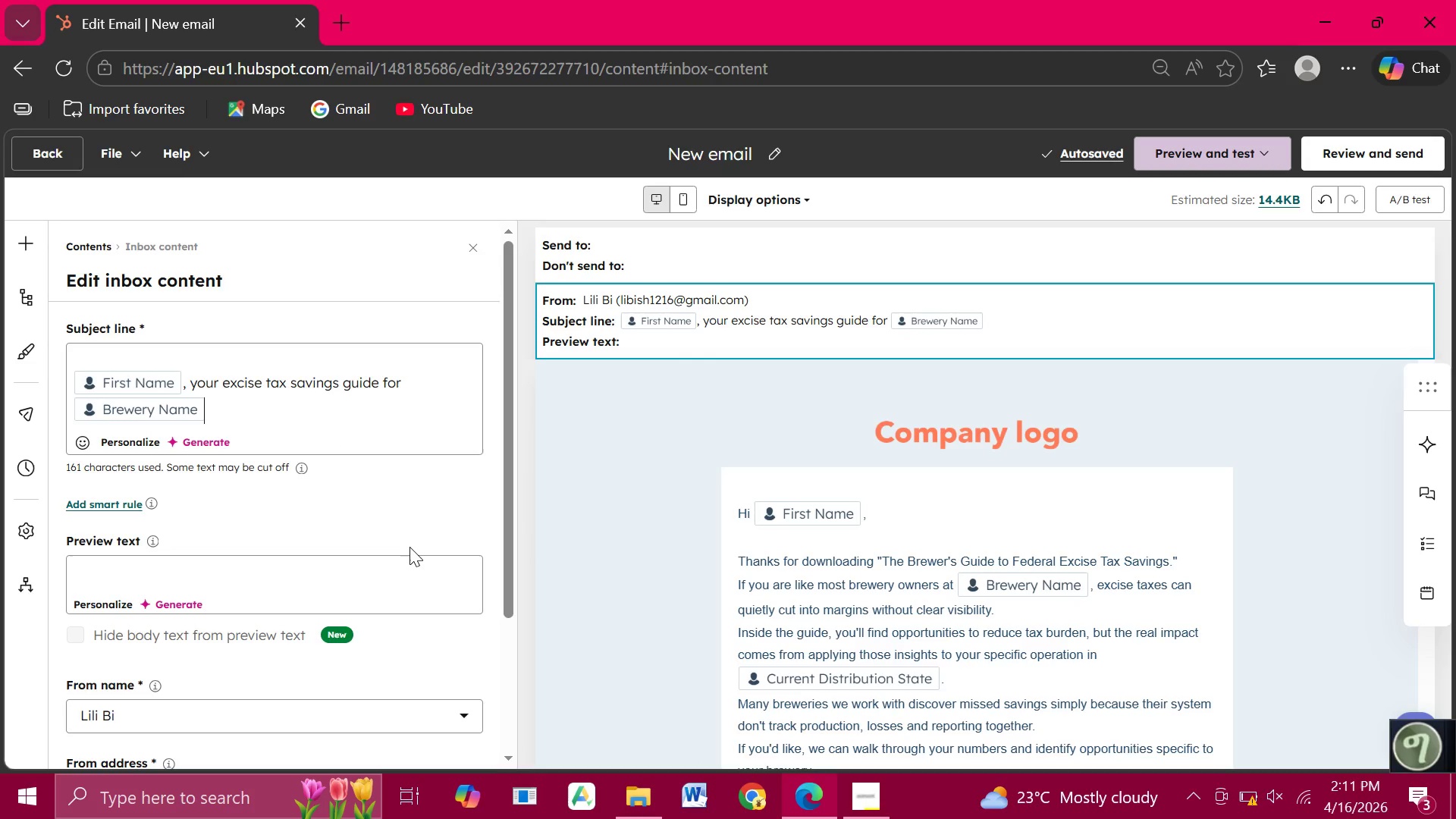 
wait(7.28)
 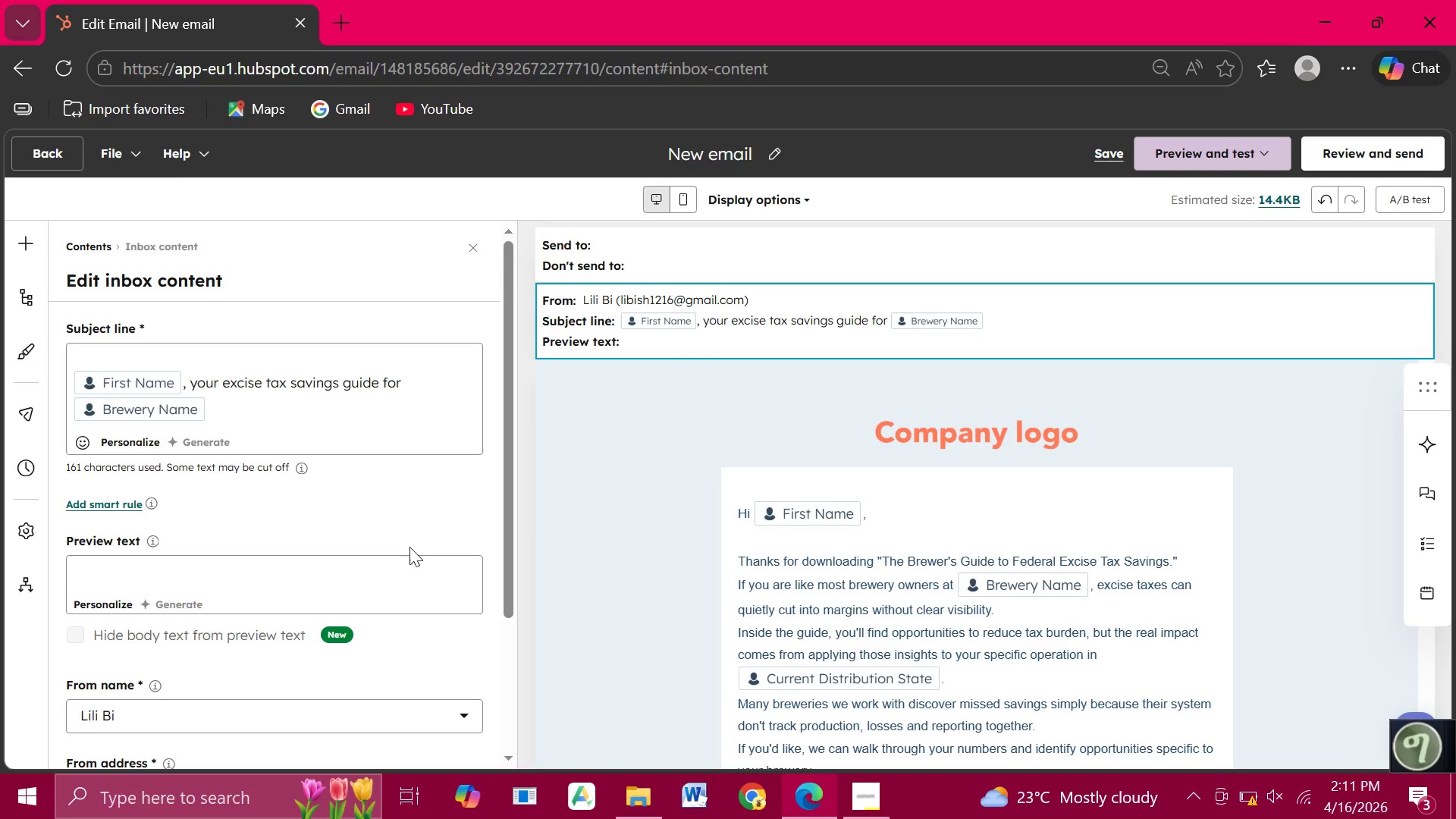 
left_click([239, 587])
 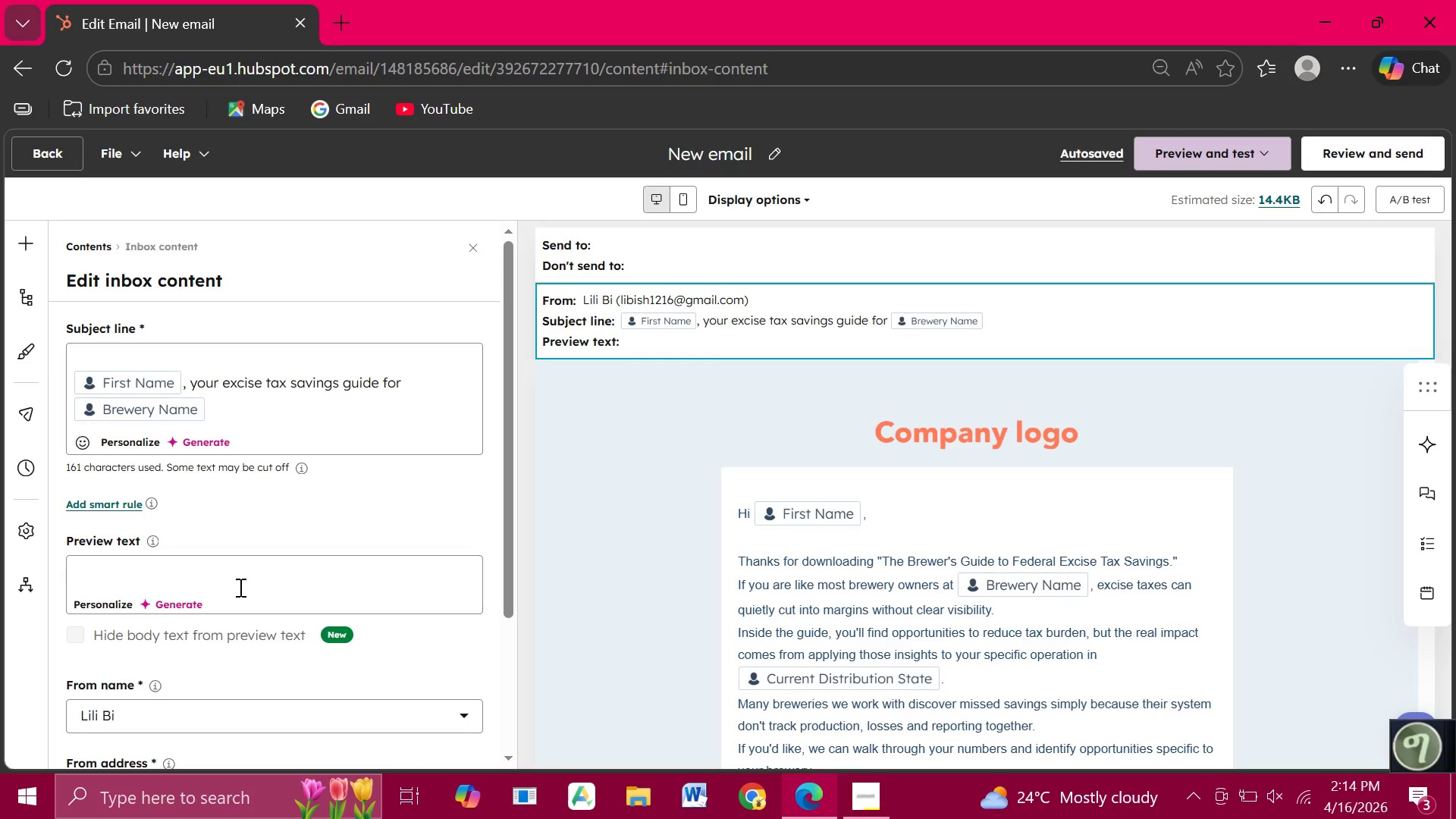 
wait(173.02)
 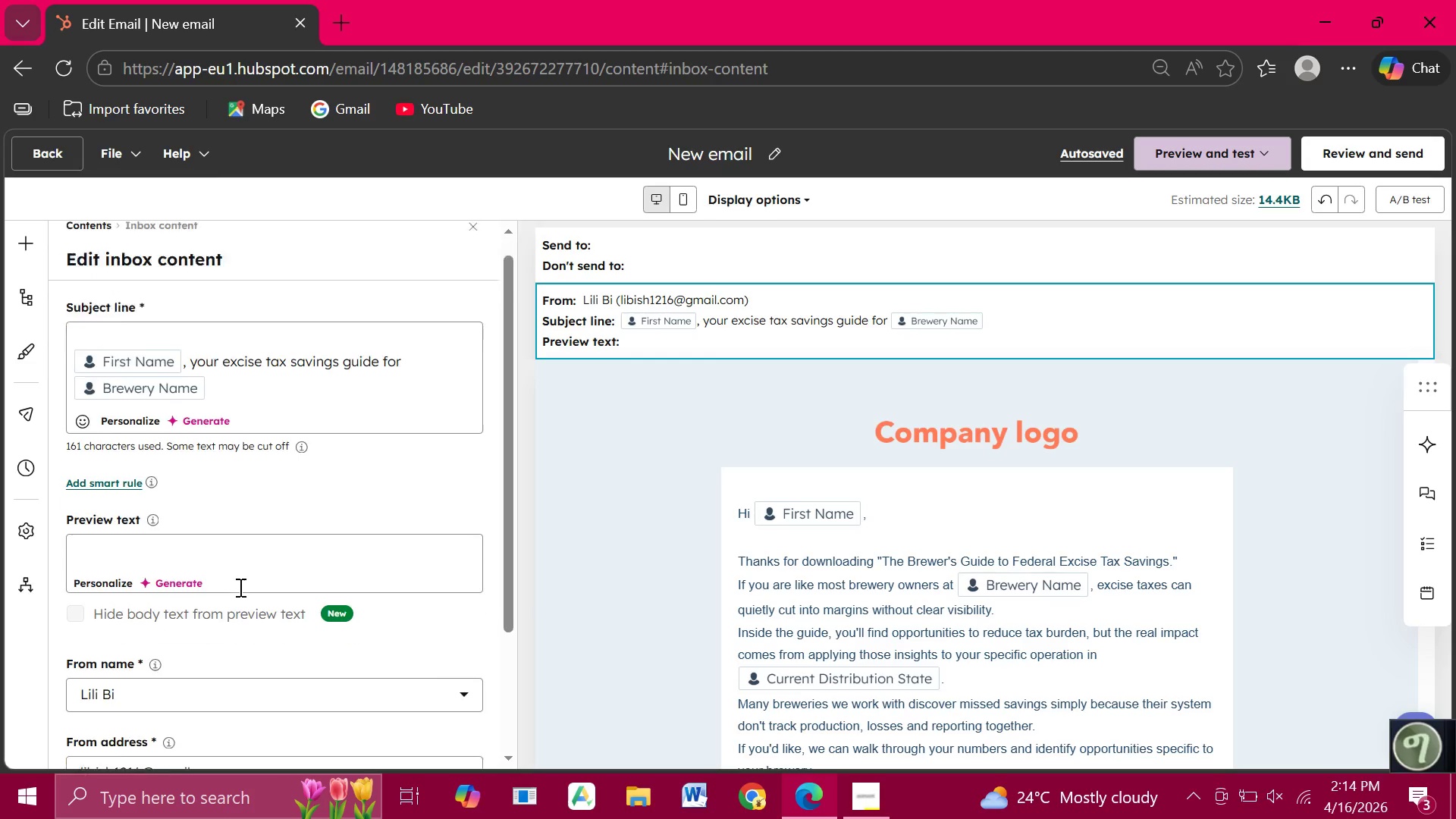 
type(Start identifying hidden tax savings opportunities today.)
 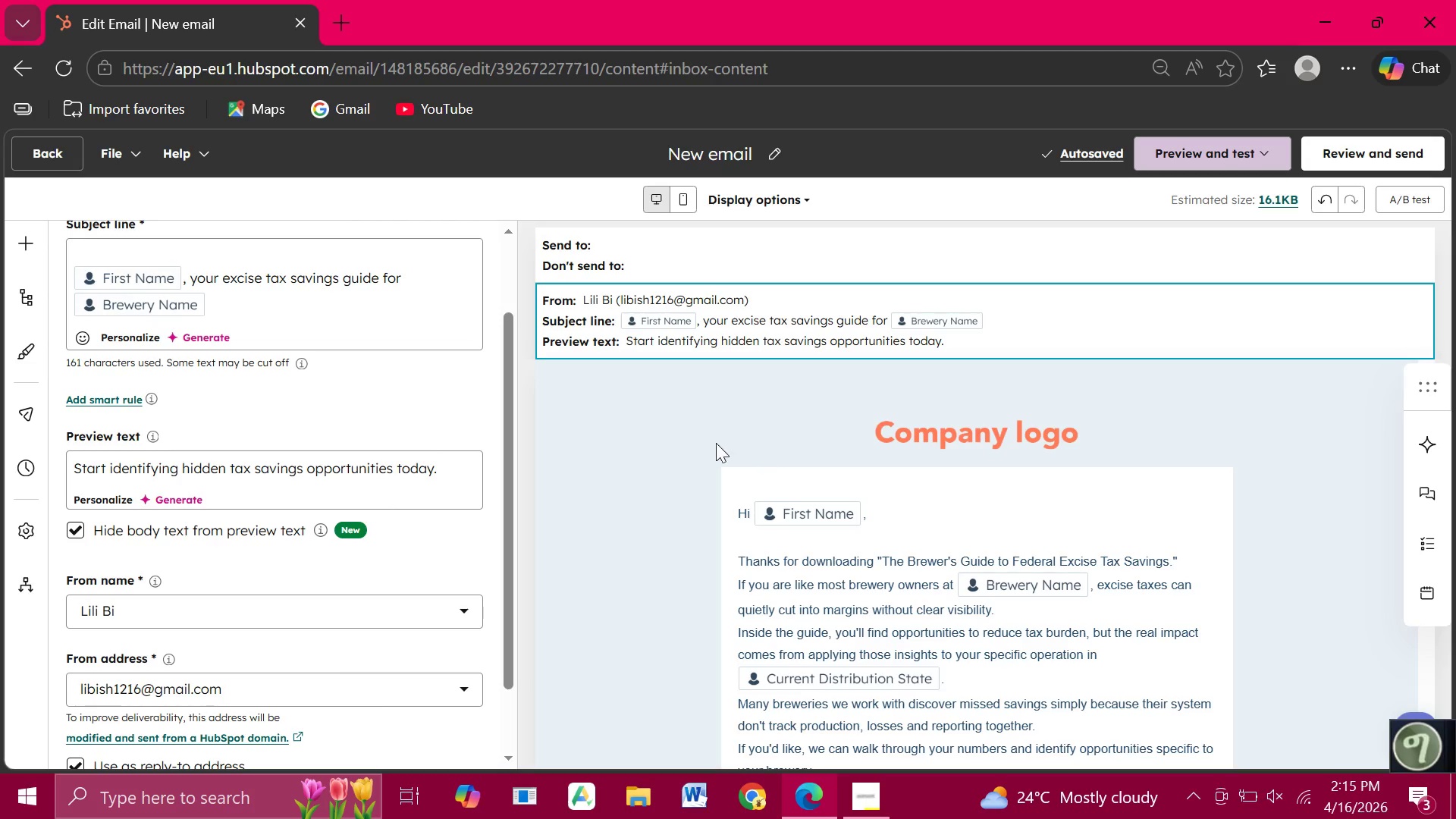 
wait(7.77)
 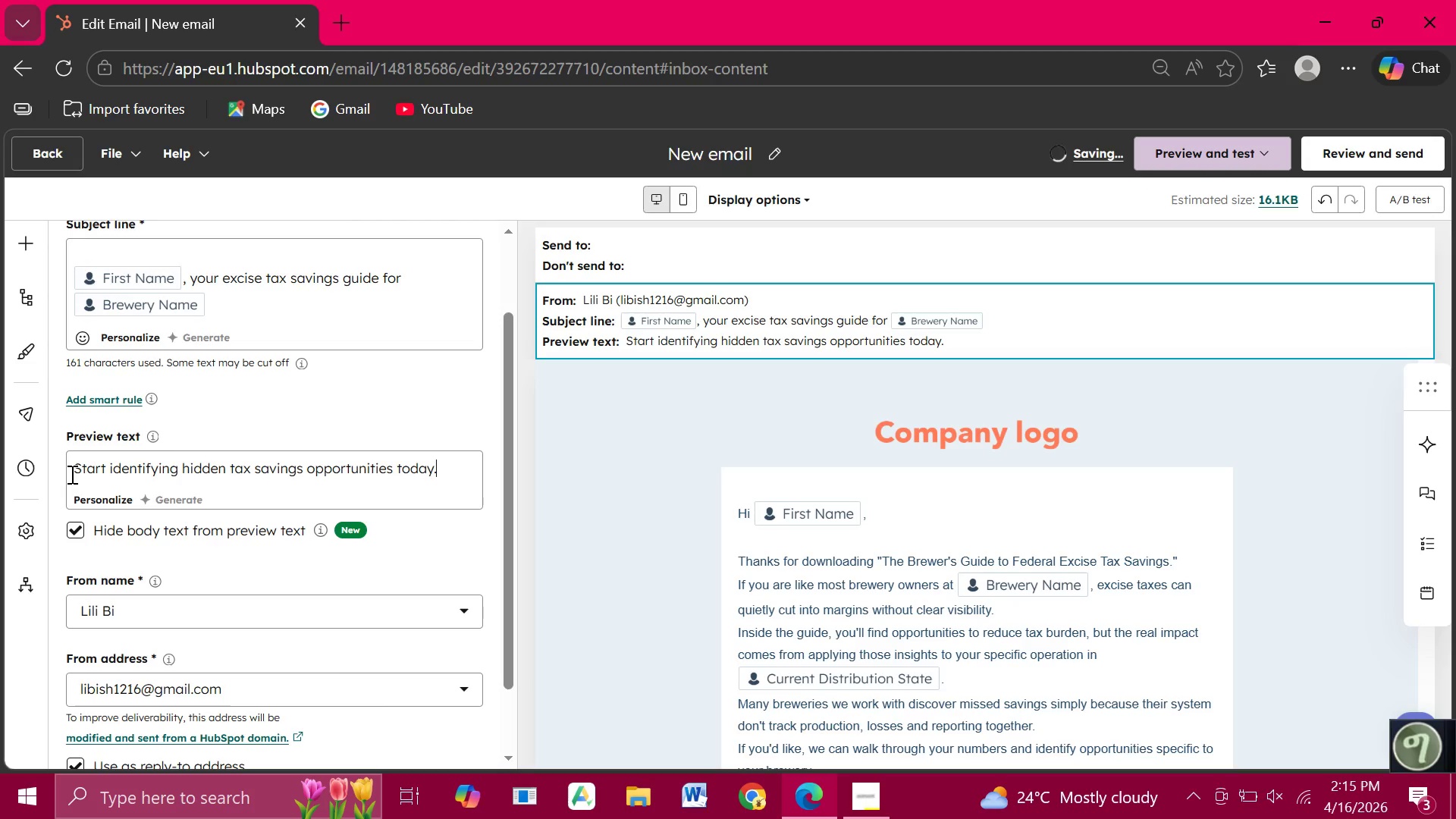 
left_click([768, 151])
 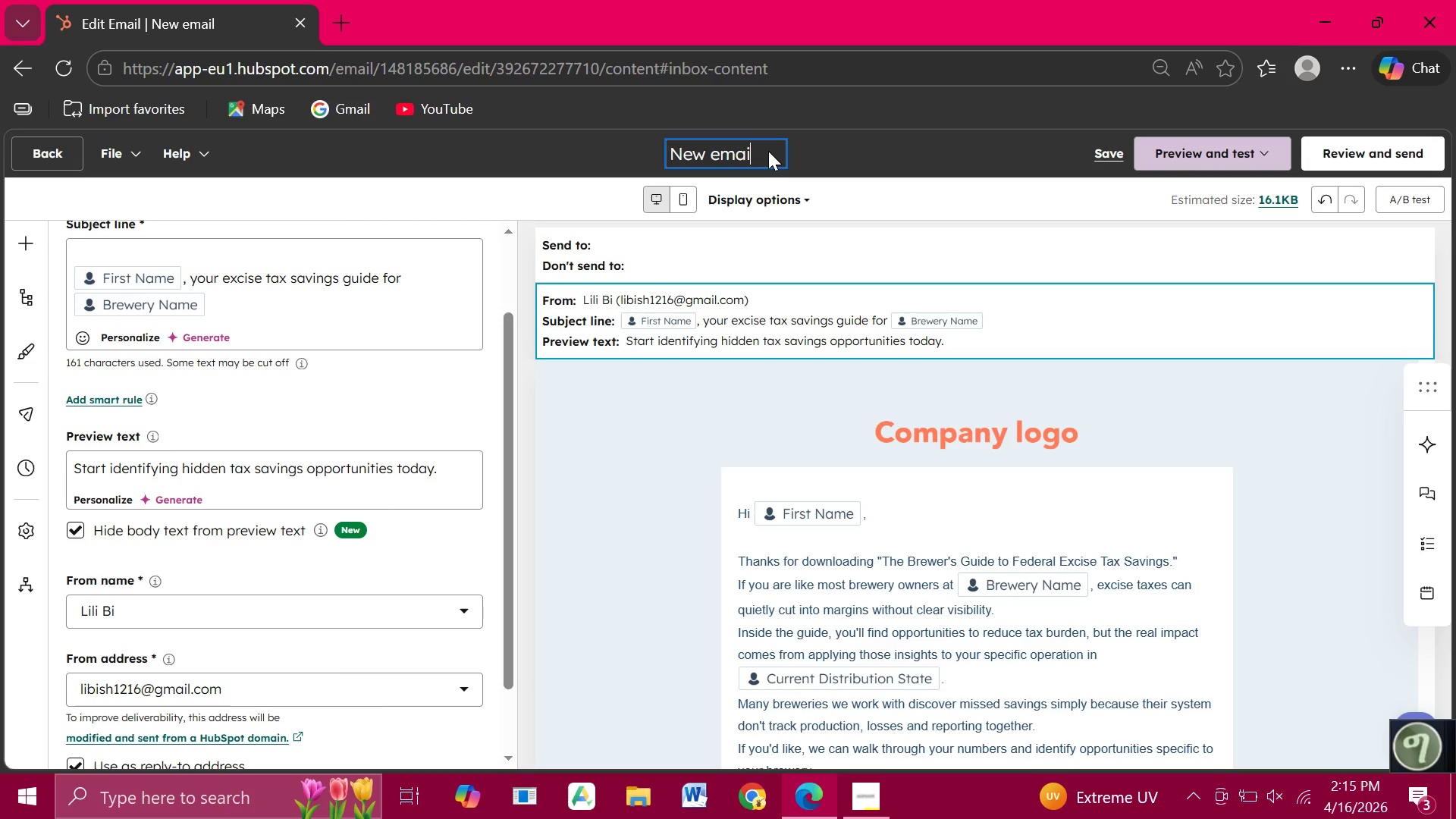 
hold_key(key=Backspace, duration=1.42)
 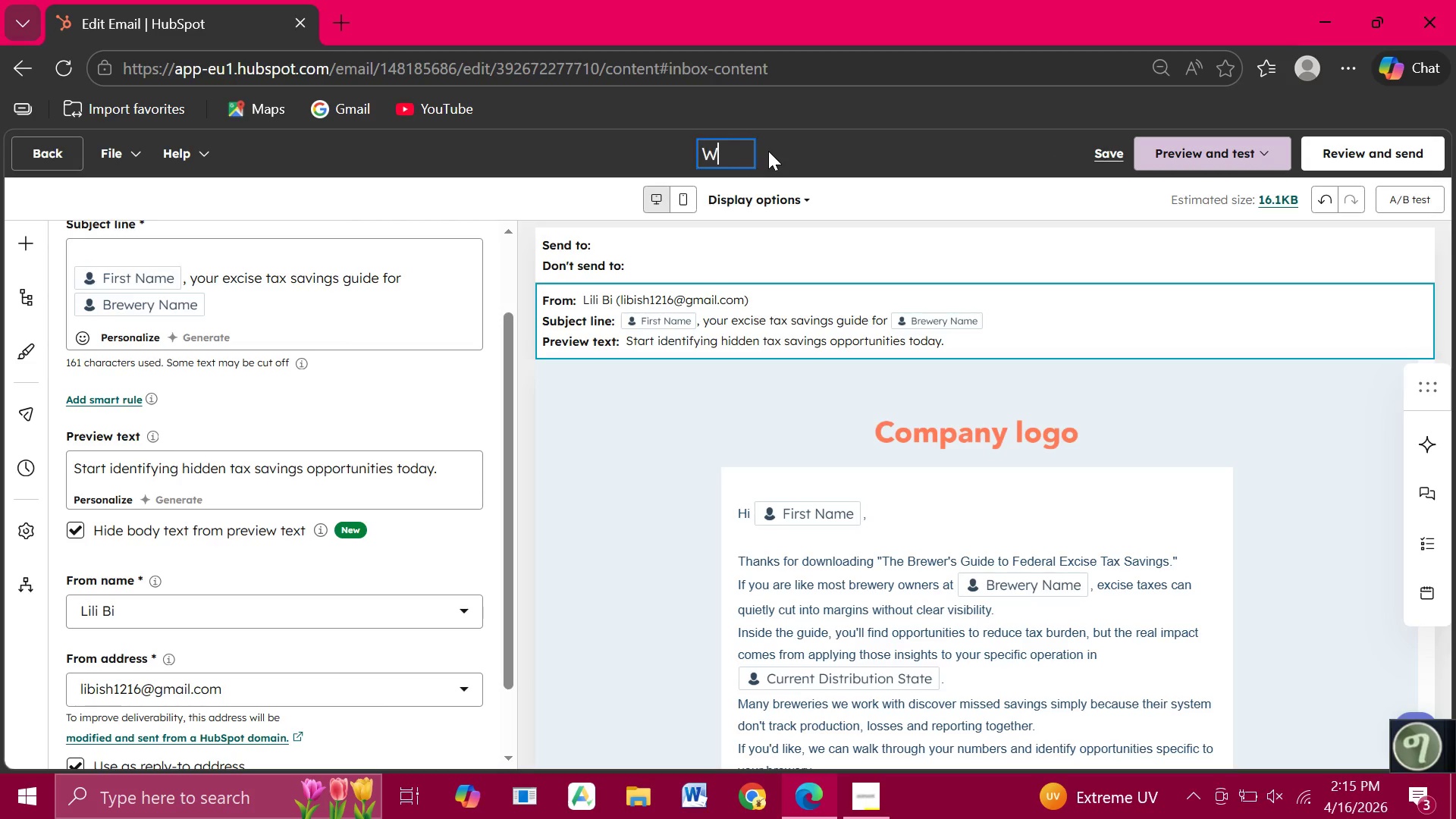 
type(W)
key(Backspace)
type(Email One)
 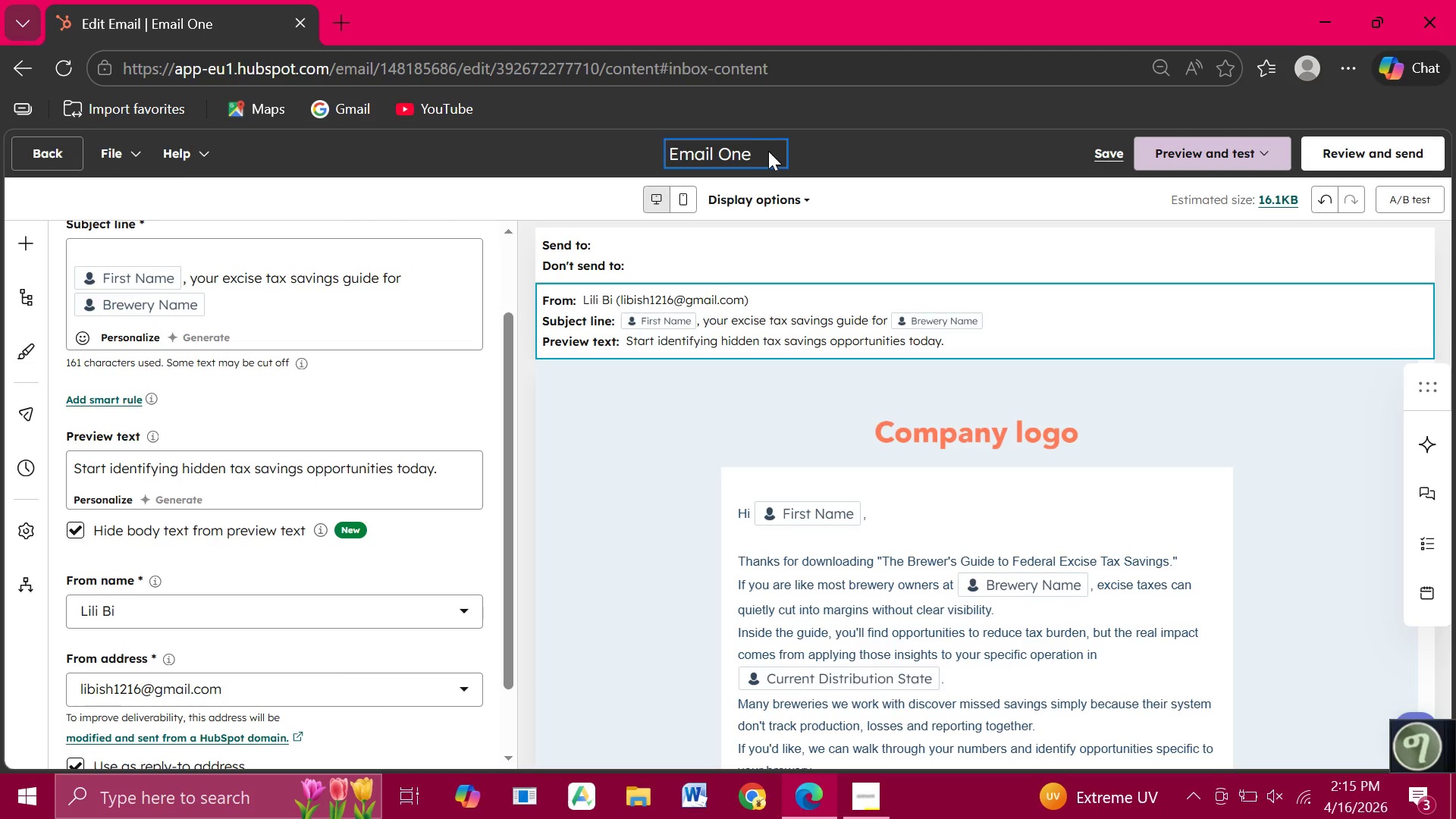 
left_click([670, 422])
 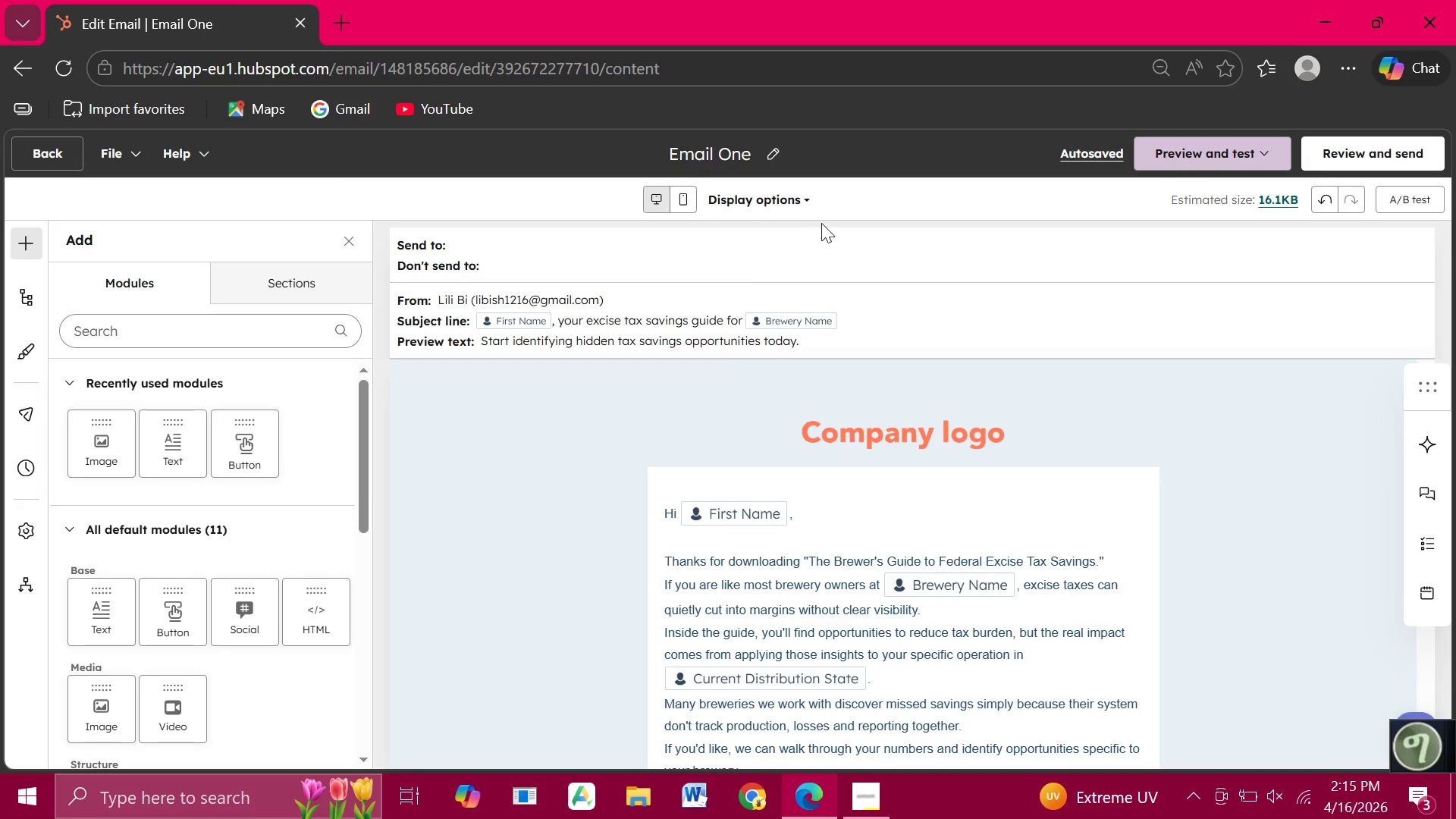 
wait(7.72)
 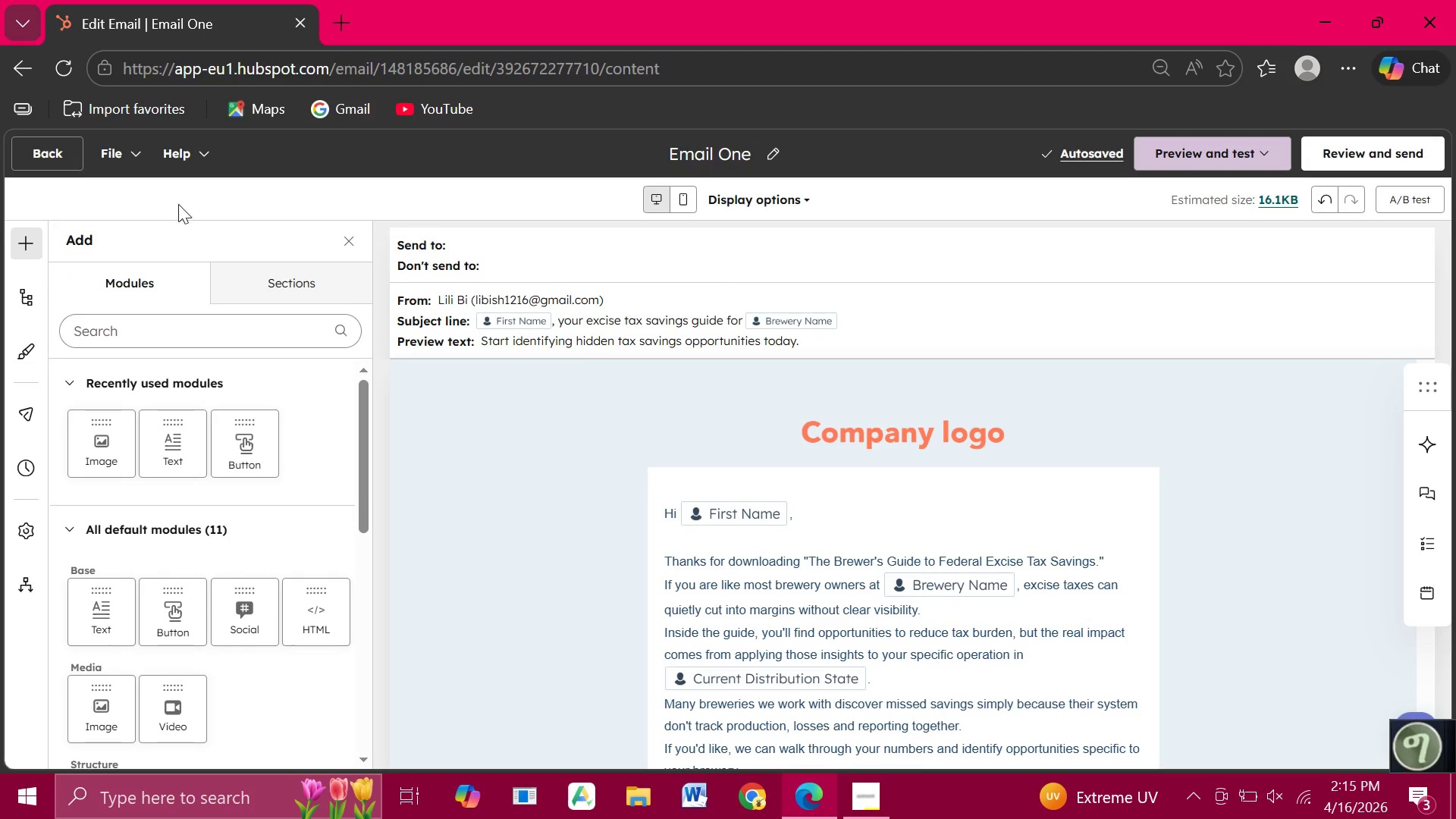 
left_click([40, 162])
 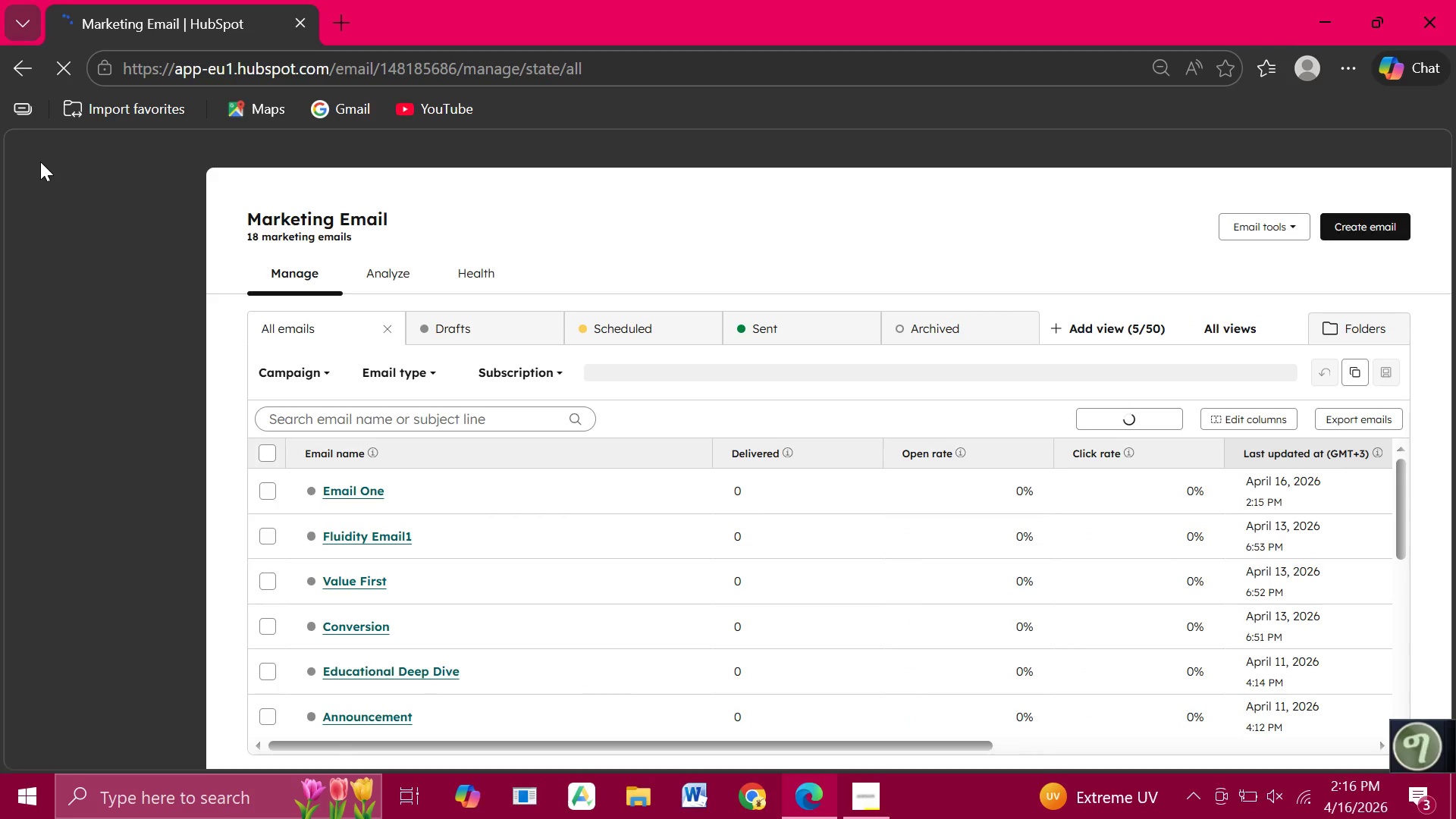 
wait(16.92)
 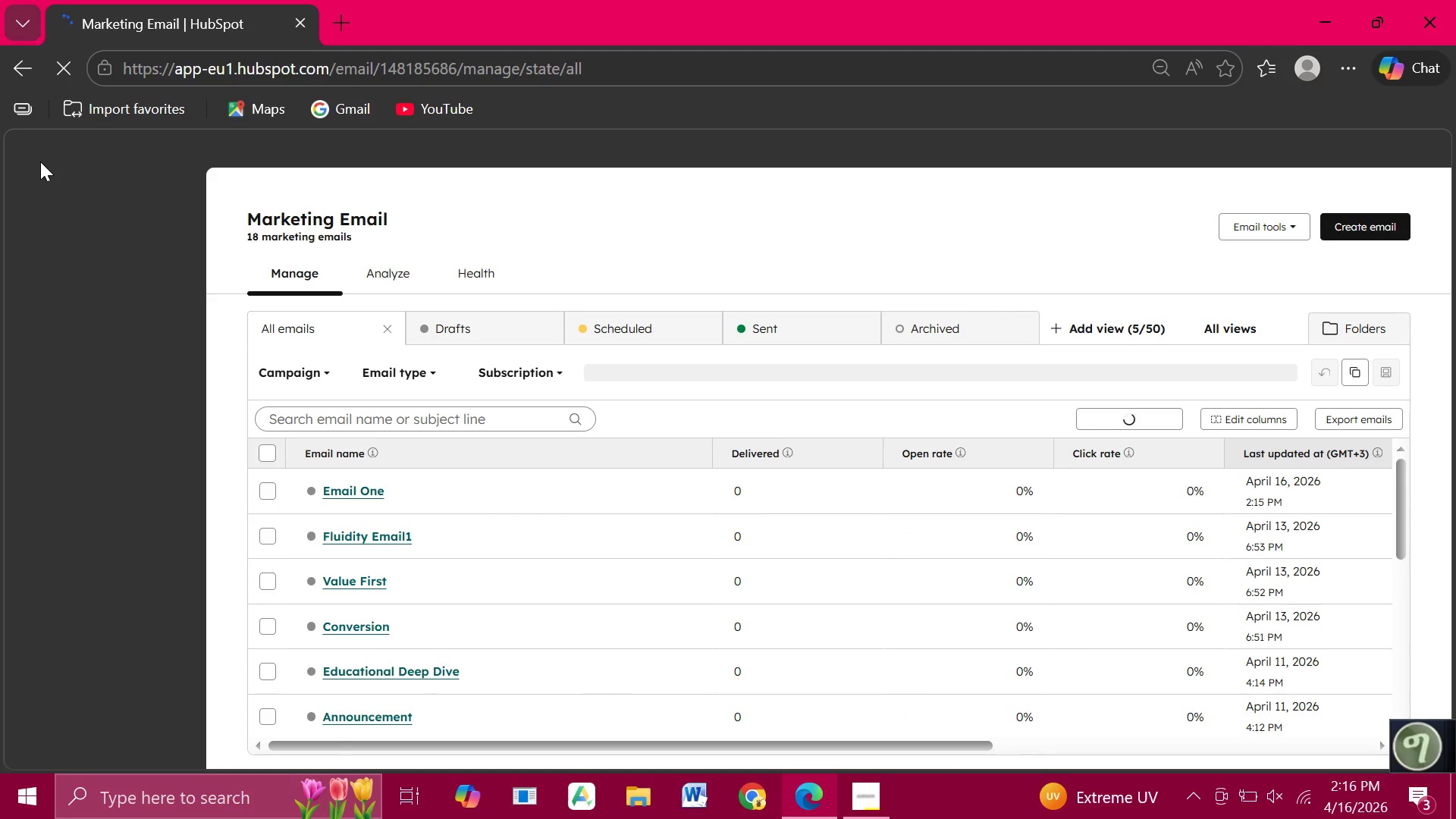 
left_click([1347, 227])
 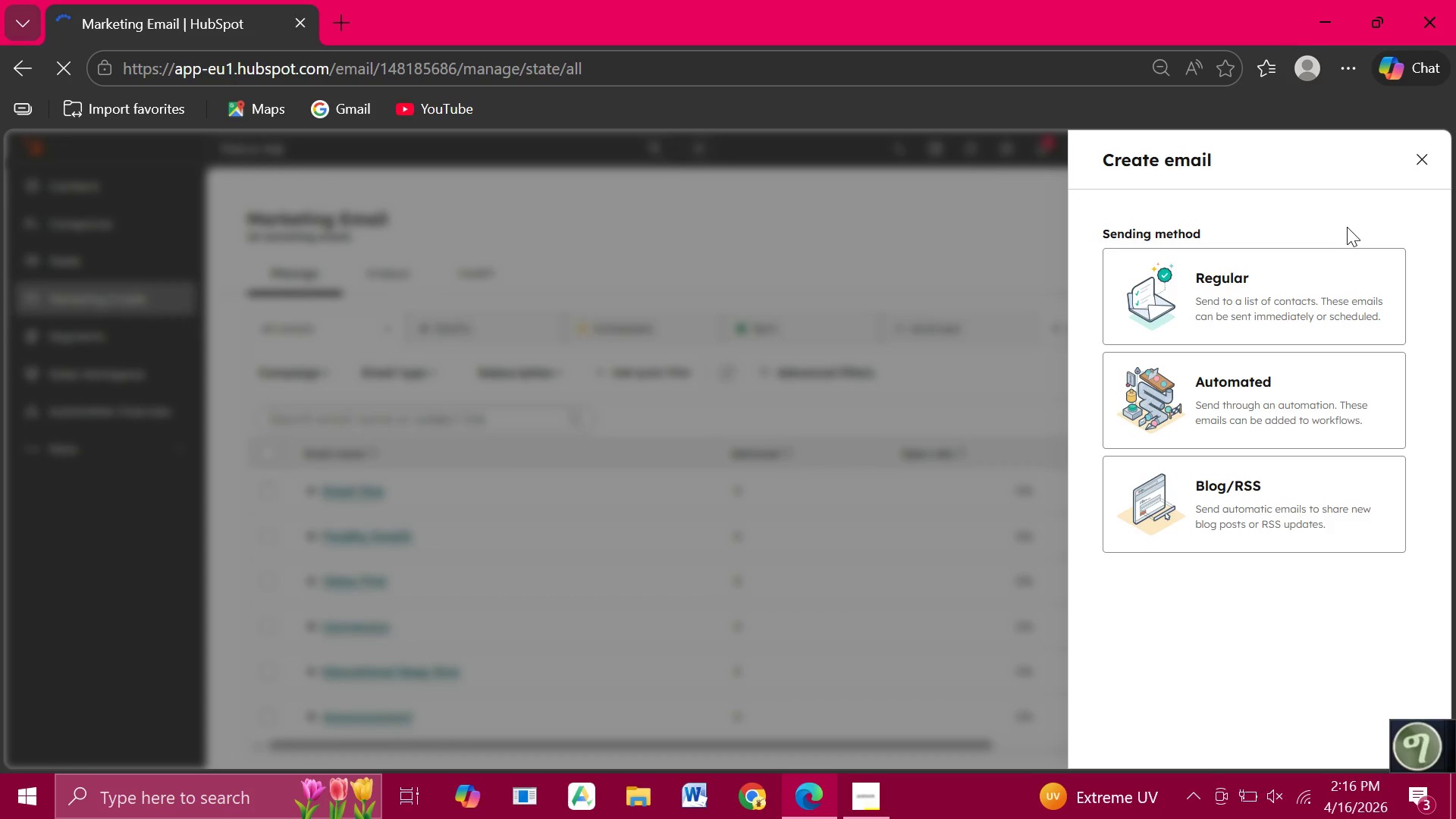 
left_click([1231, 310])
 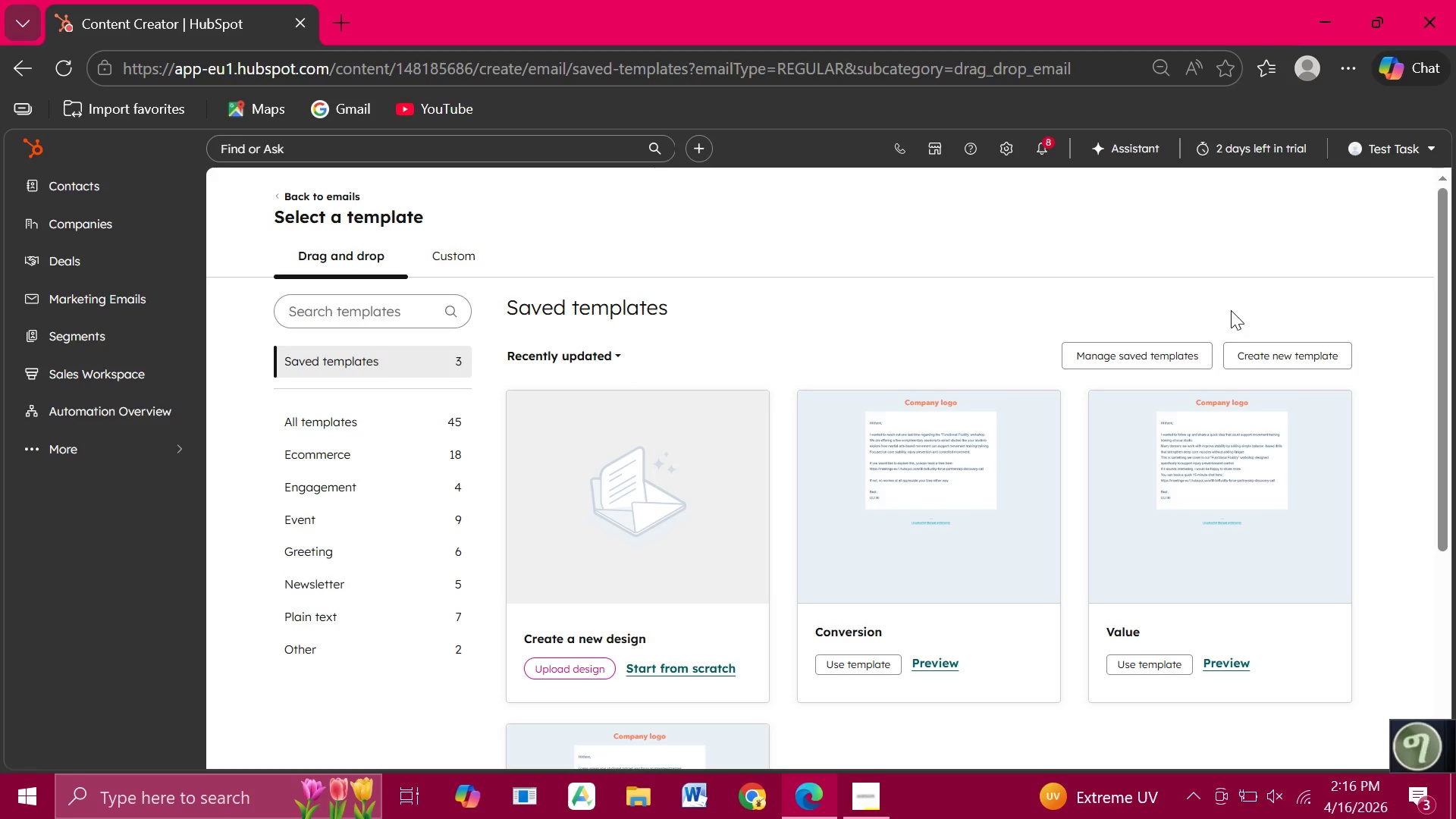 
wait(22.59)
 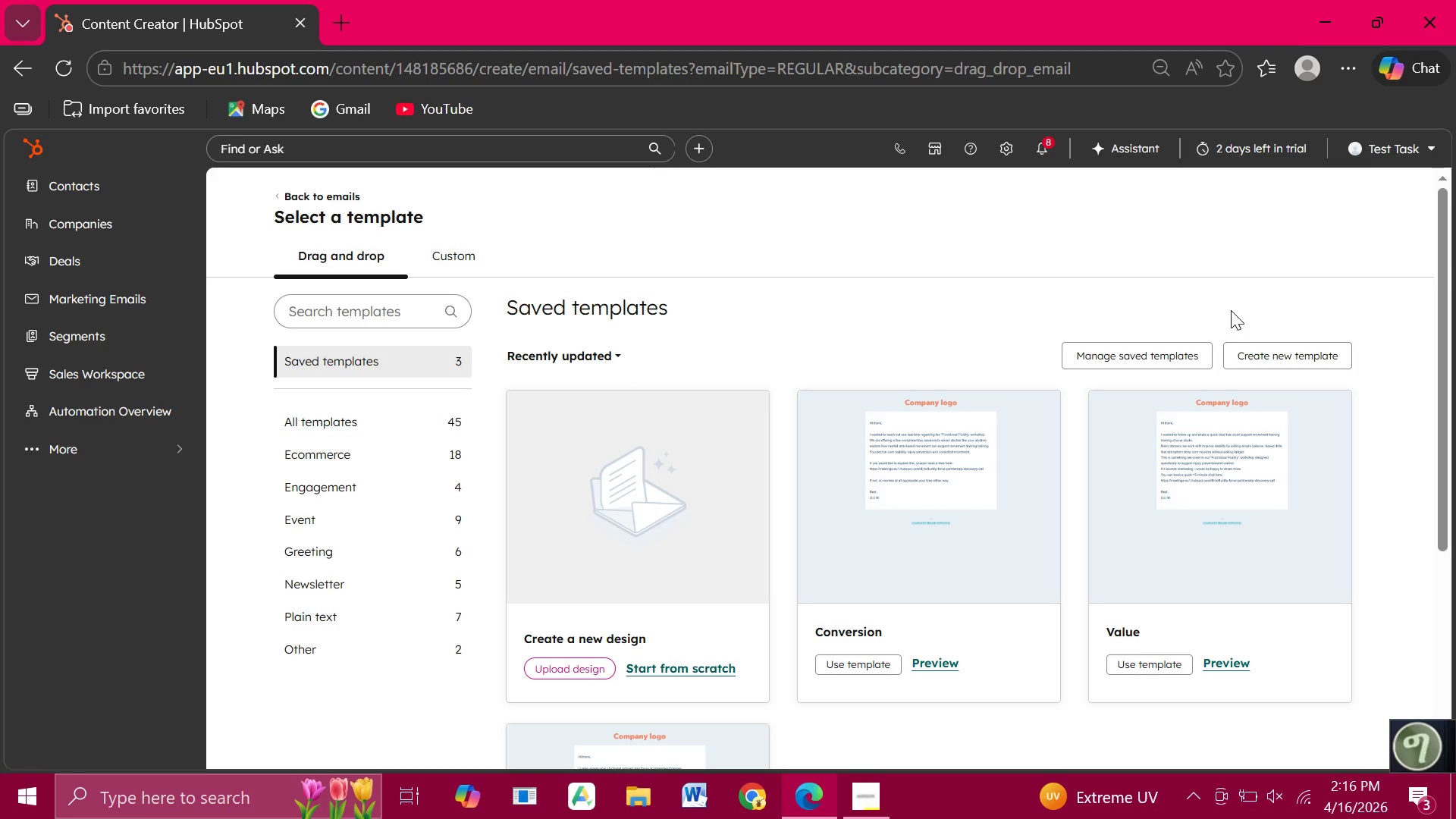 
left_click([394, 551])
 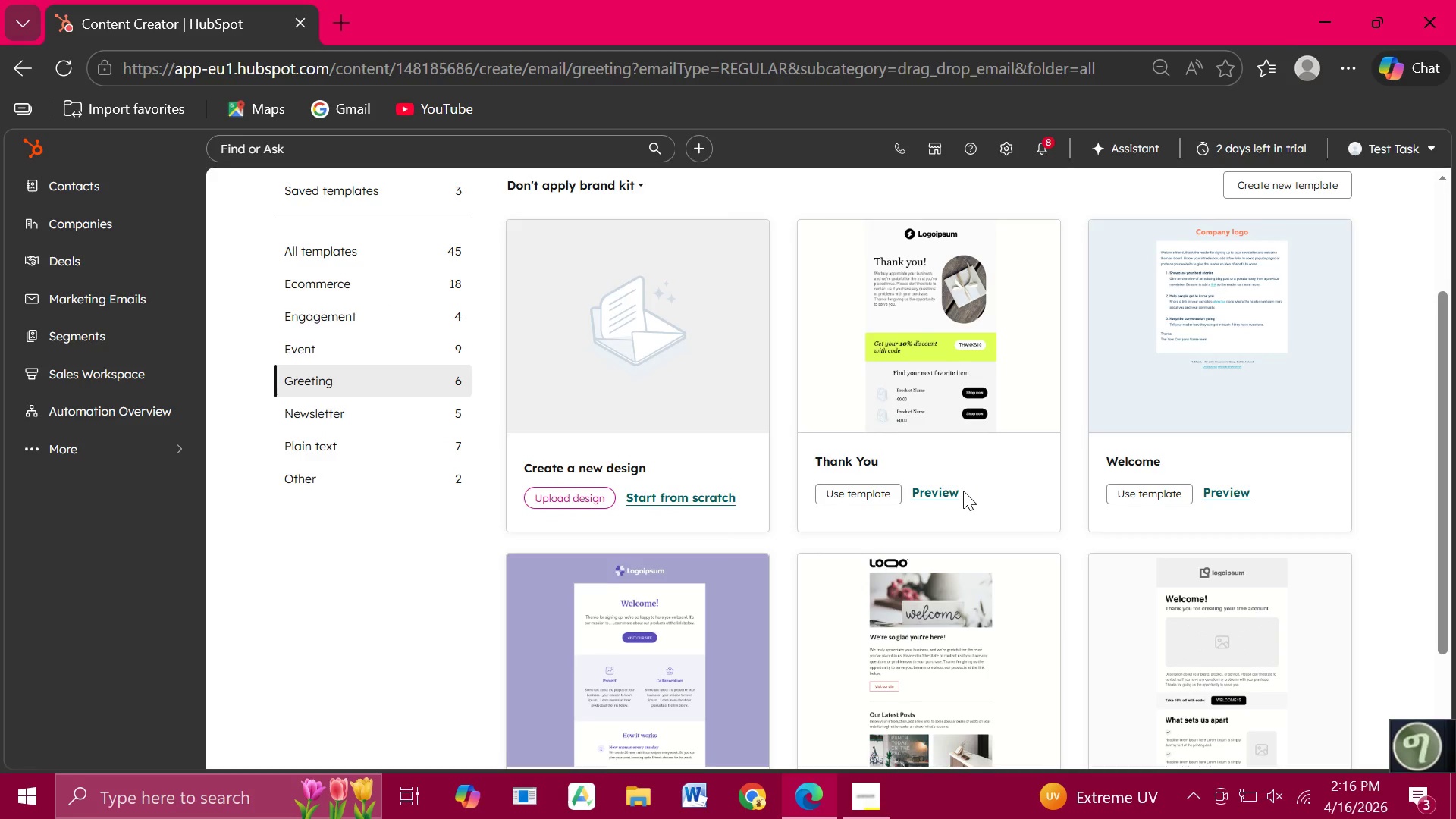 
wait(22.11)
 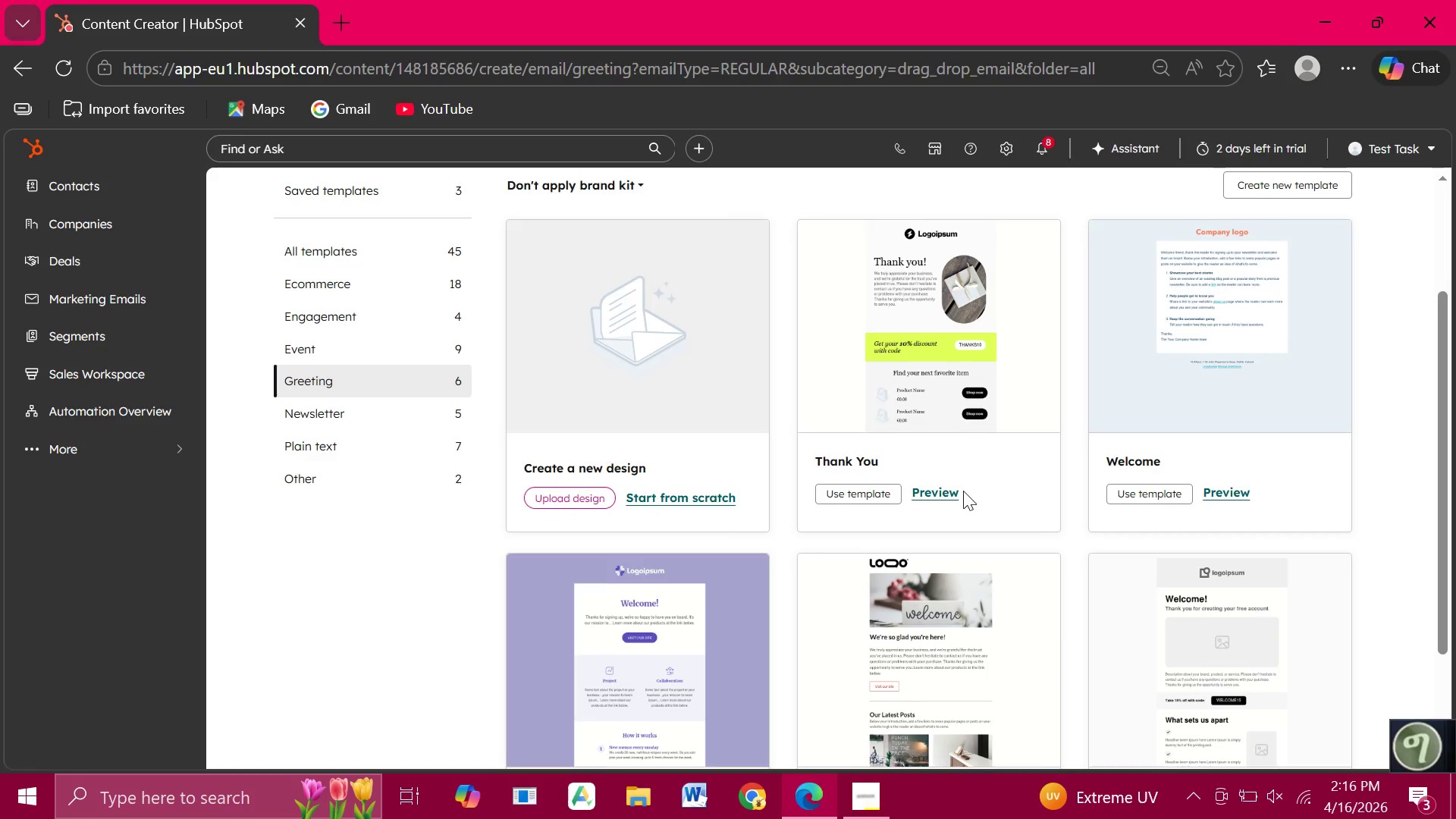 
left_click([1191, 412])
 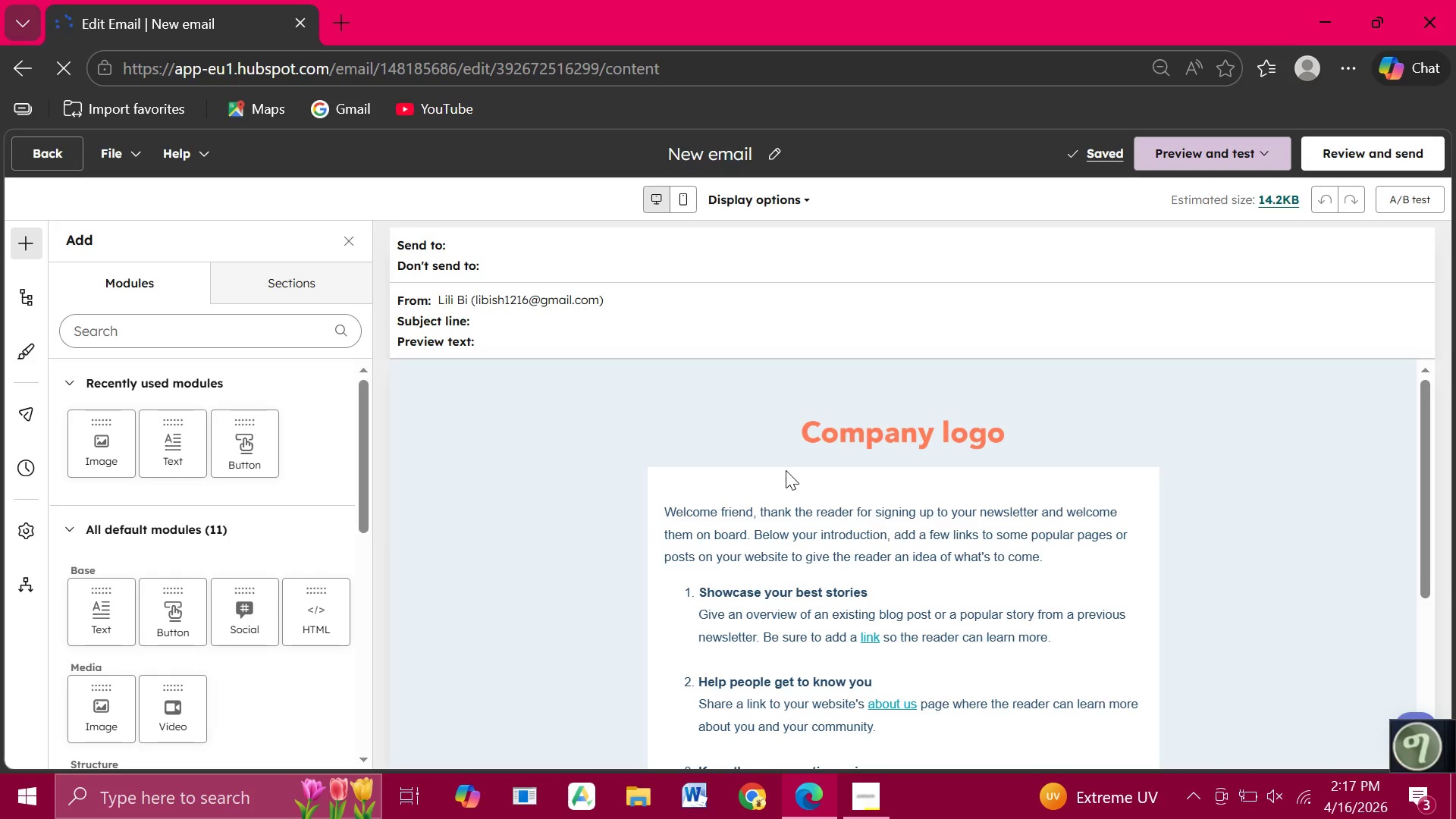 
wait(36.34)
 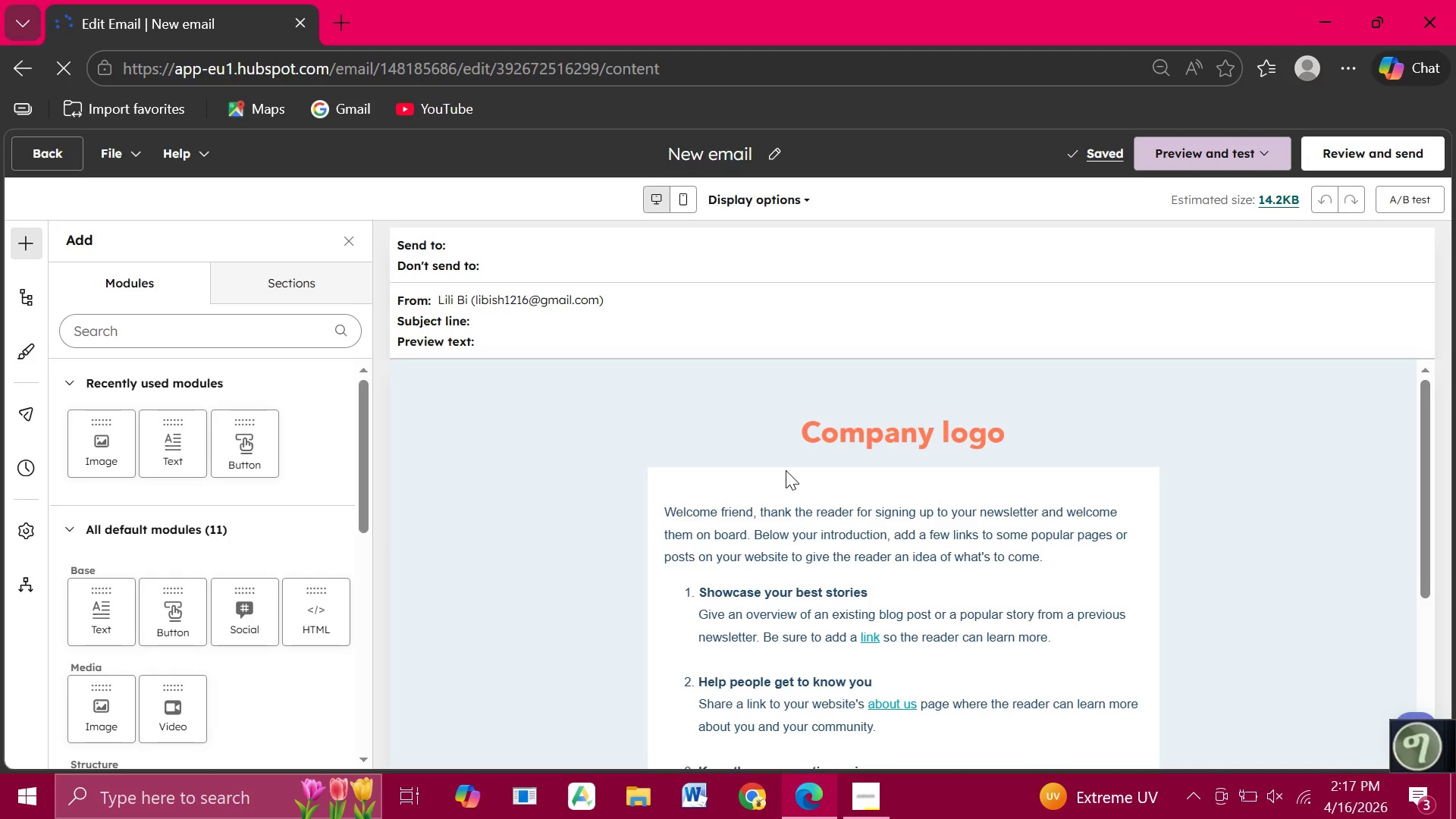 
left_click([556, 314])
 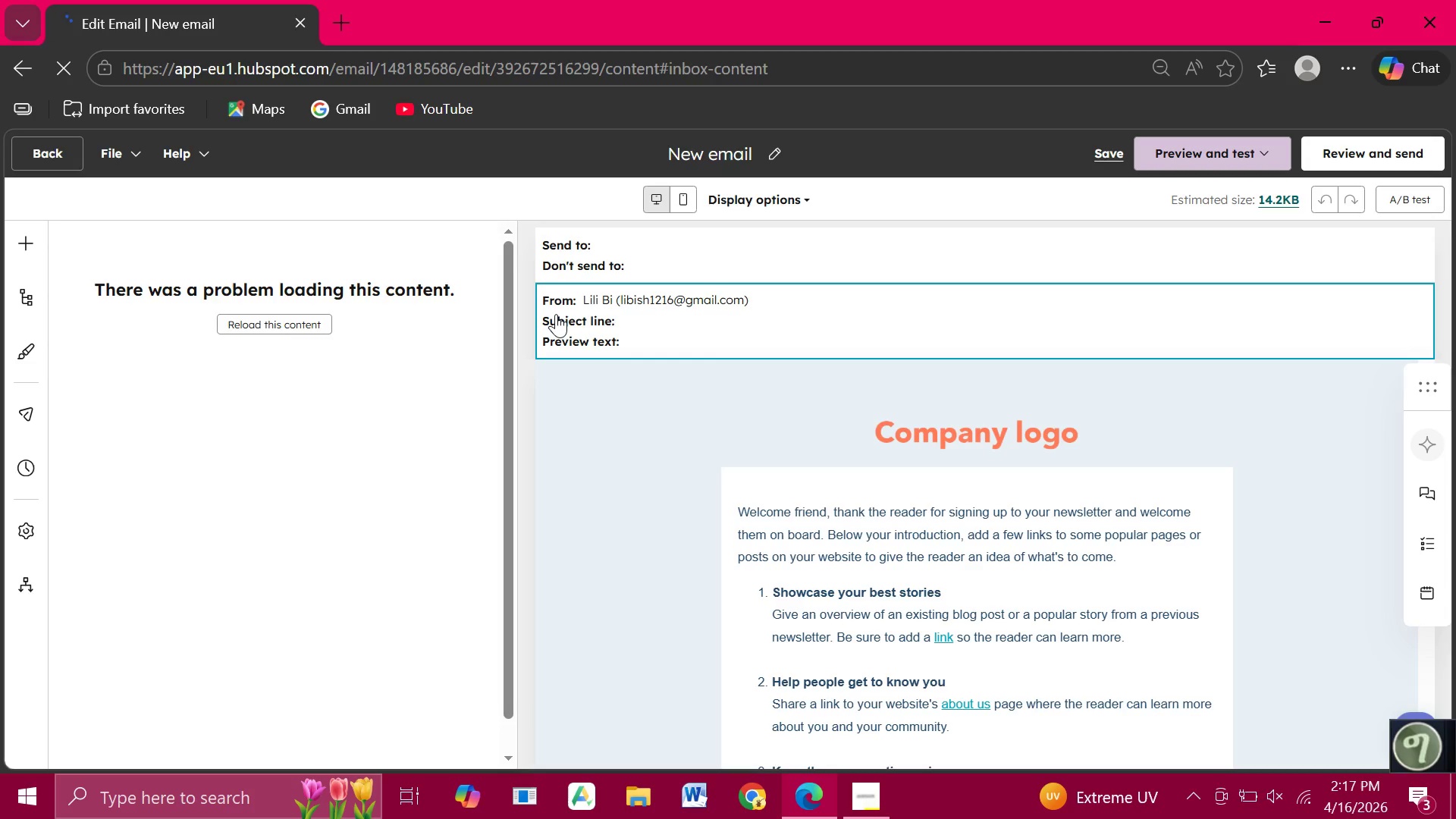 
wait(27.47)
 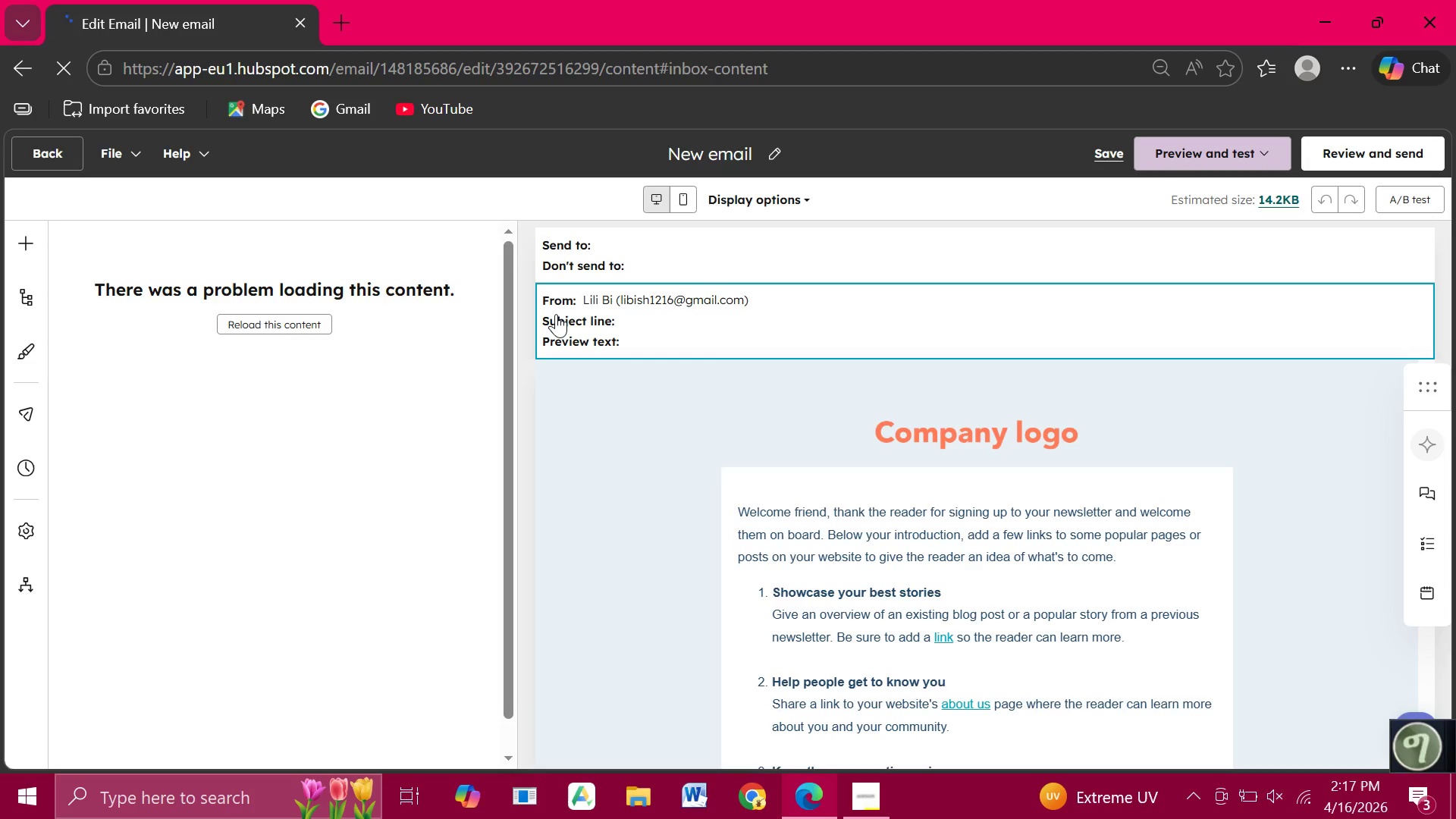 
left_click([832, 607])
 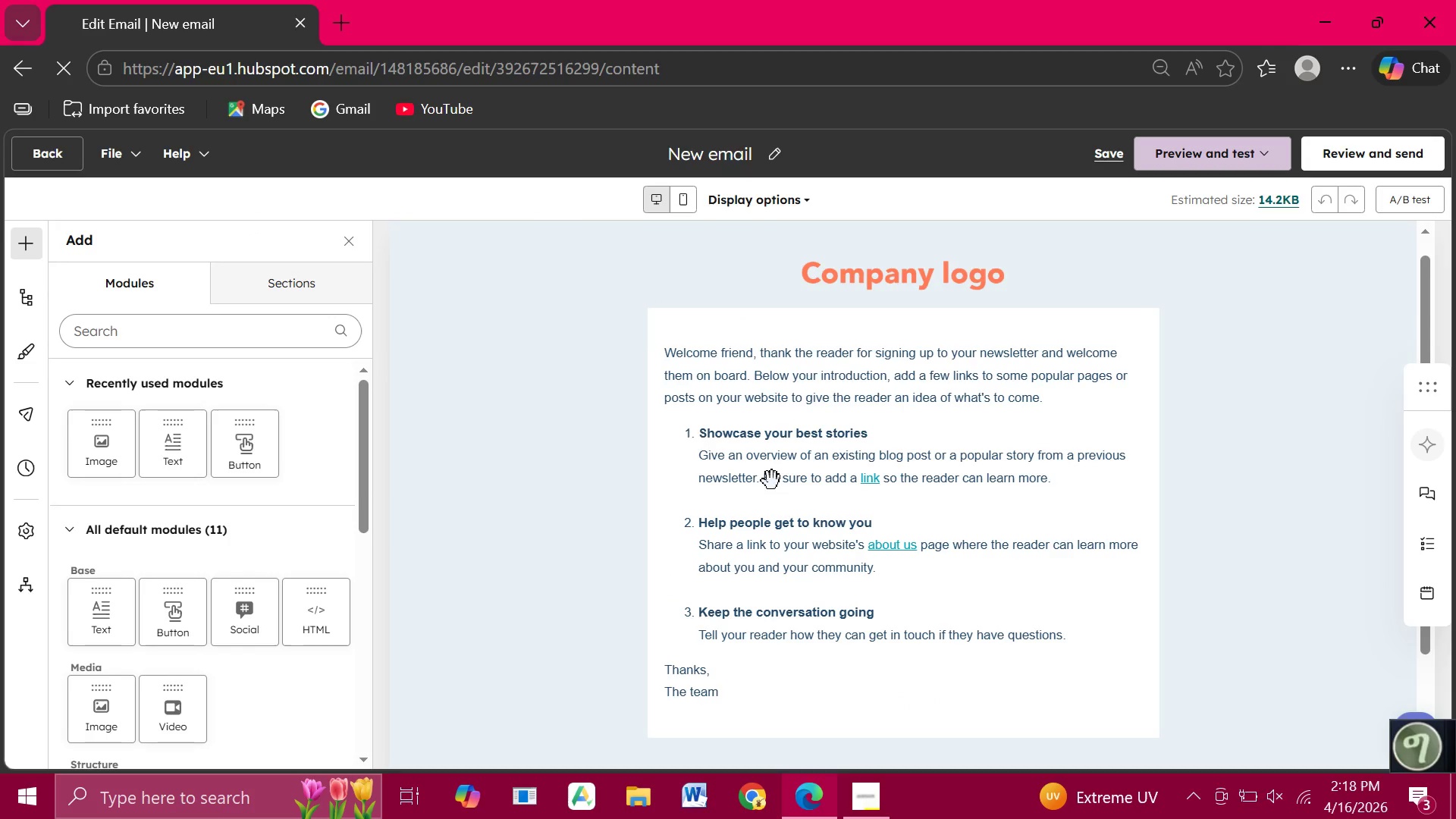 
wait(5.66)
 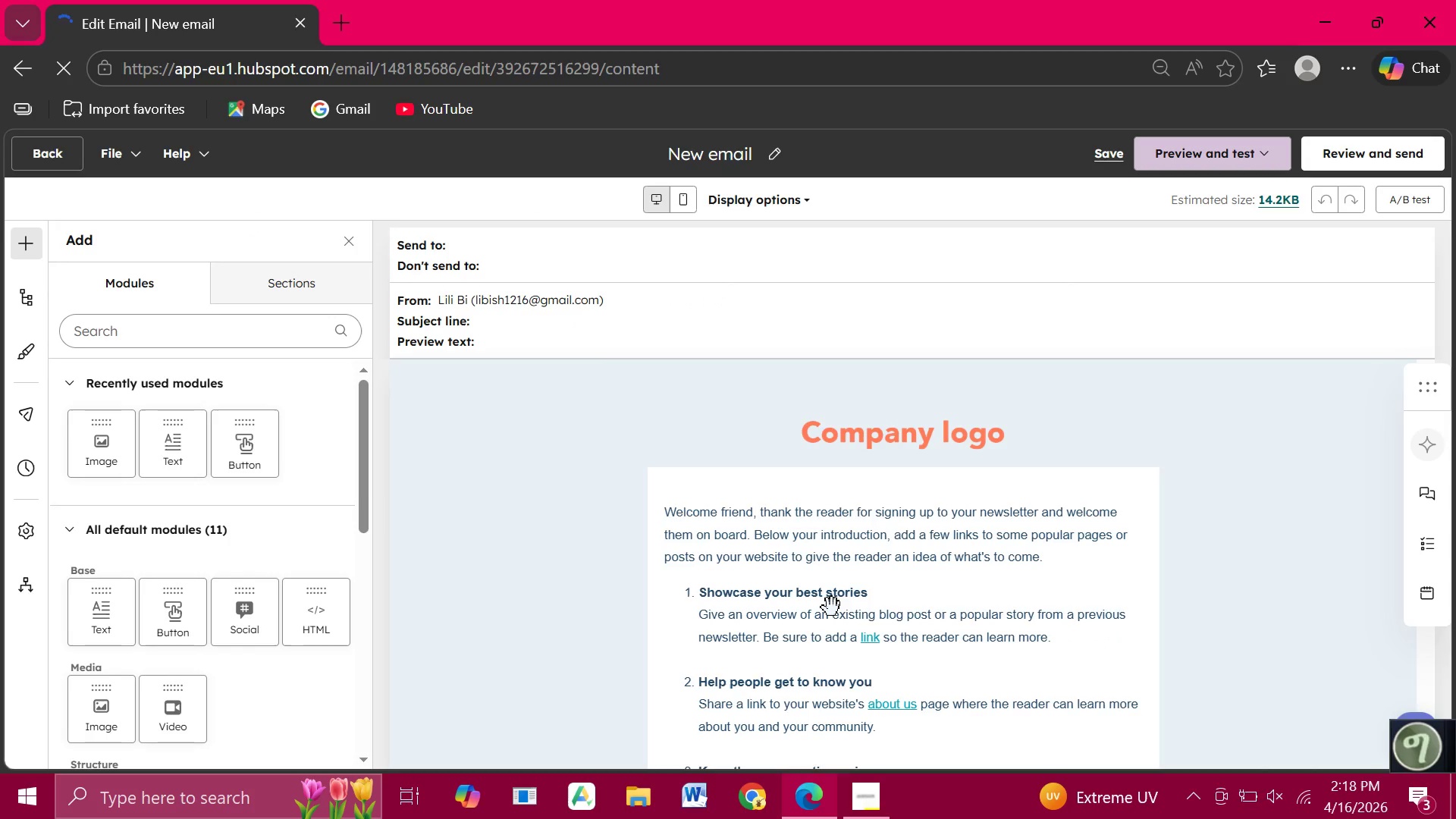 
left_click([678, 353])
 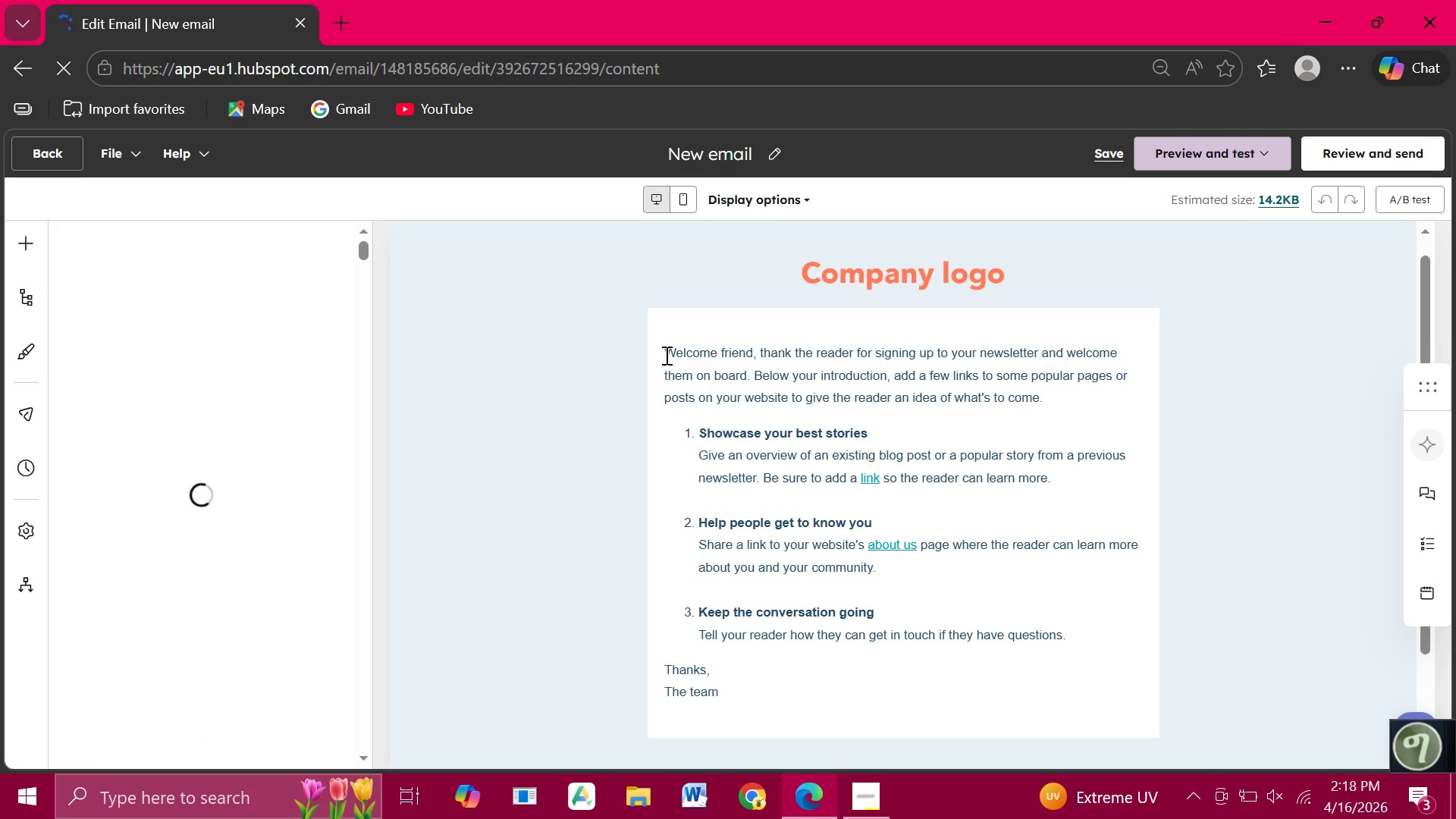 
left_click_drag(start_coordinate=[665, 355], to_coordinate=[737, 563])
 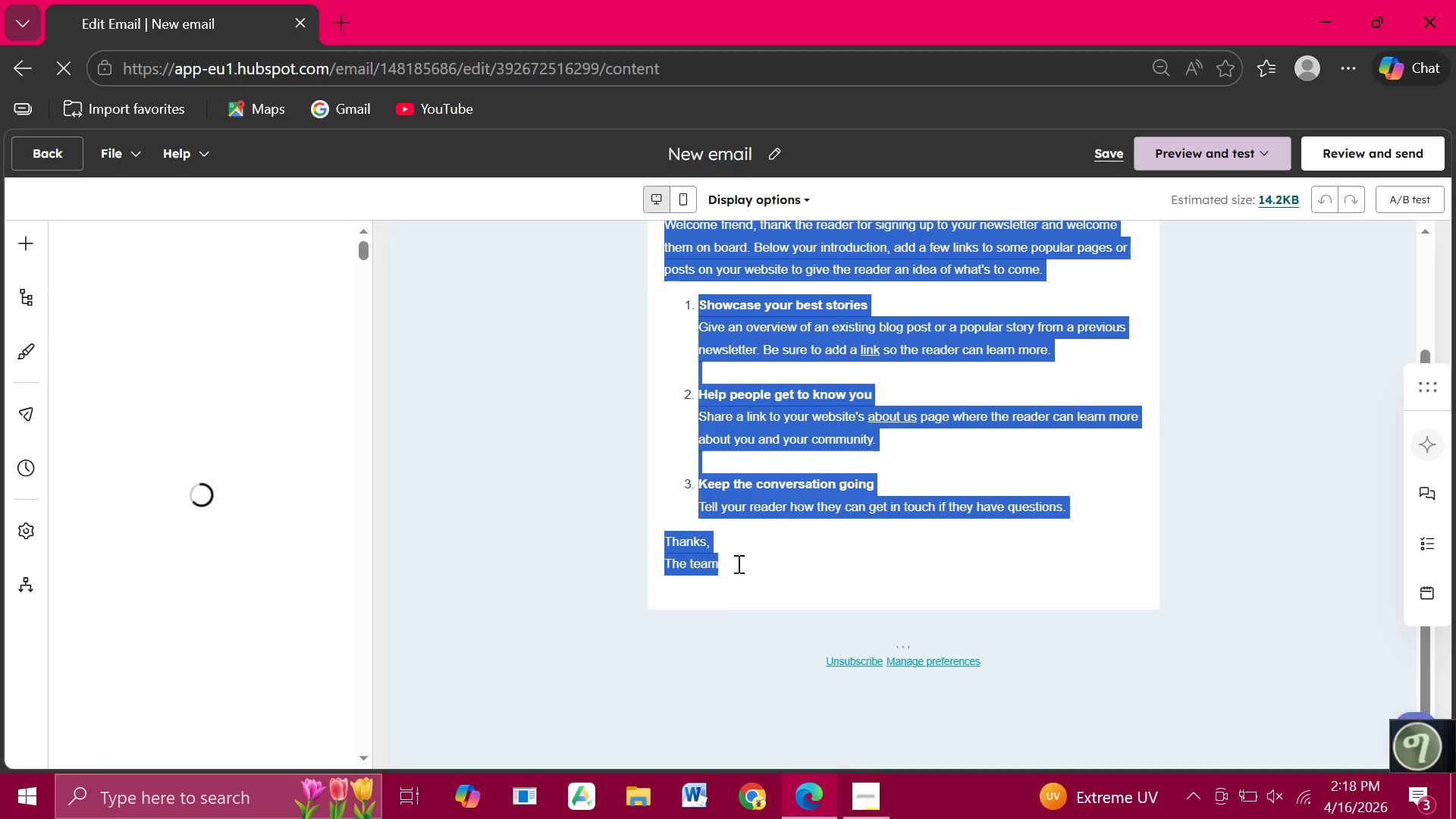 
type(Hi )
 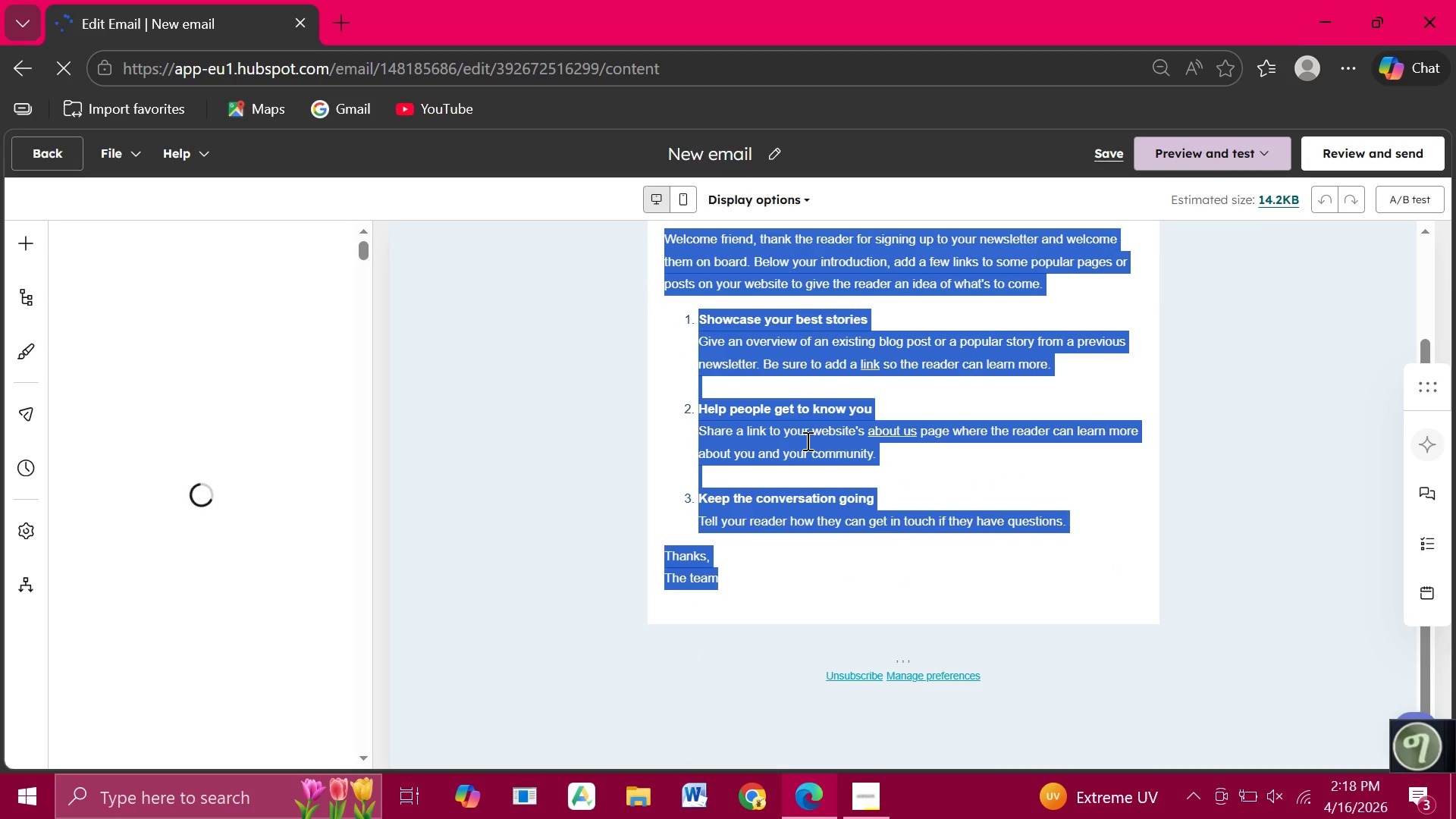 
wait(12.97)
 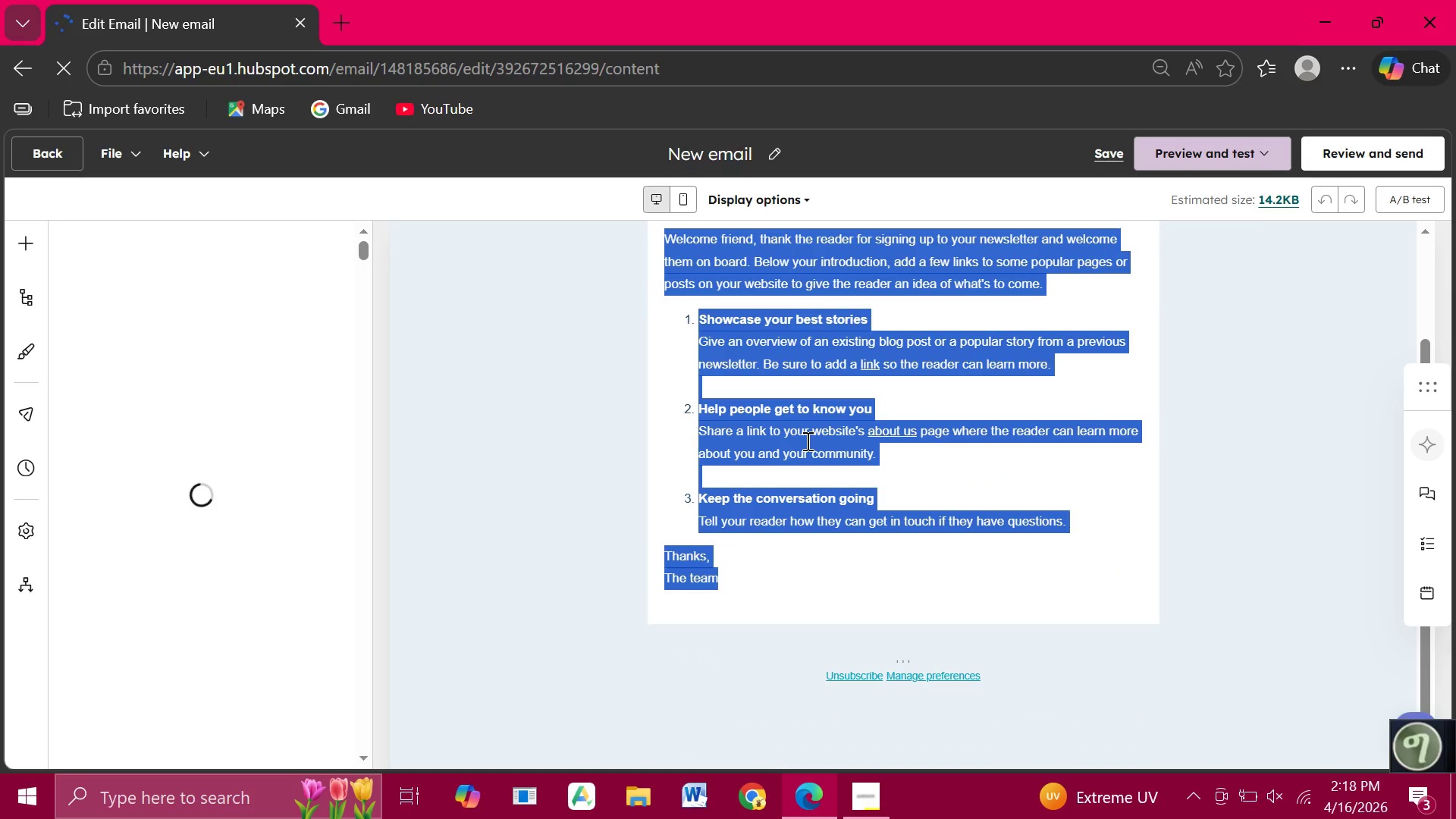 
left_click([733, 631])
 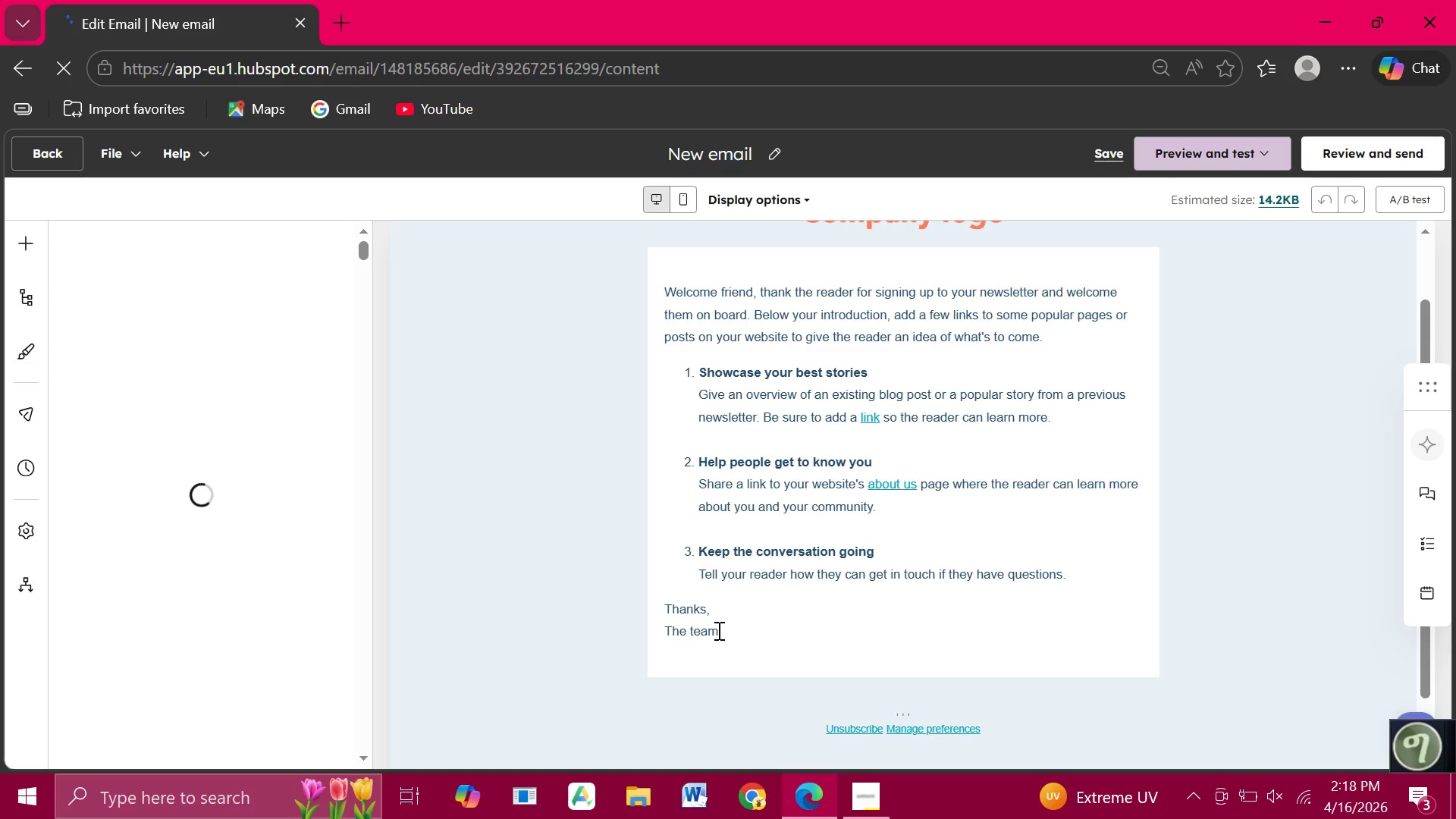 
left_click_drag(start_coordinate=[717, 630], to_coordinate=[664, 348])
 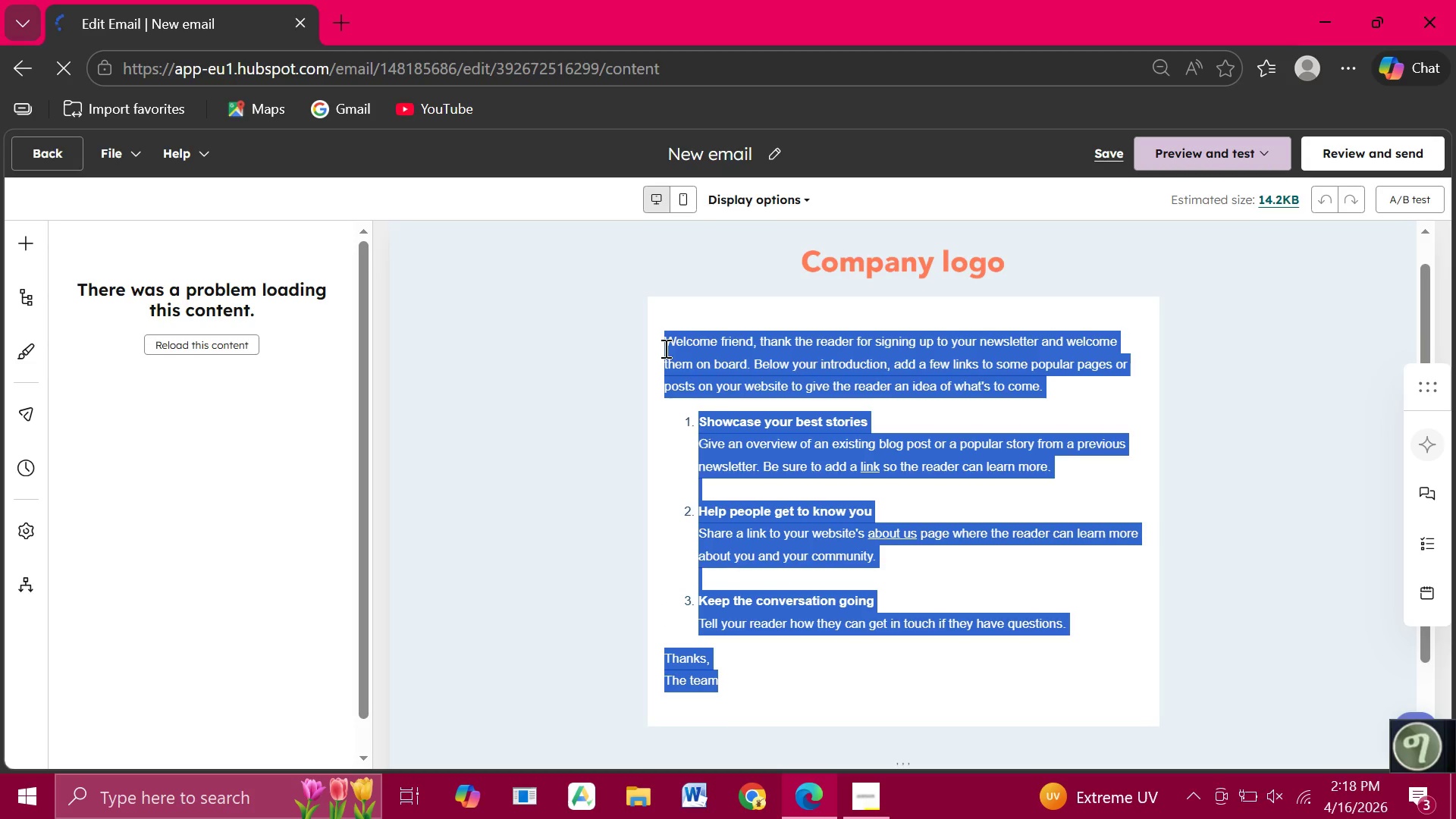 
hold_key(key=ShiftLeft, duration=1.03)
 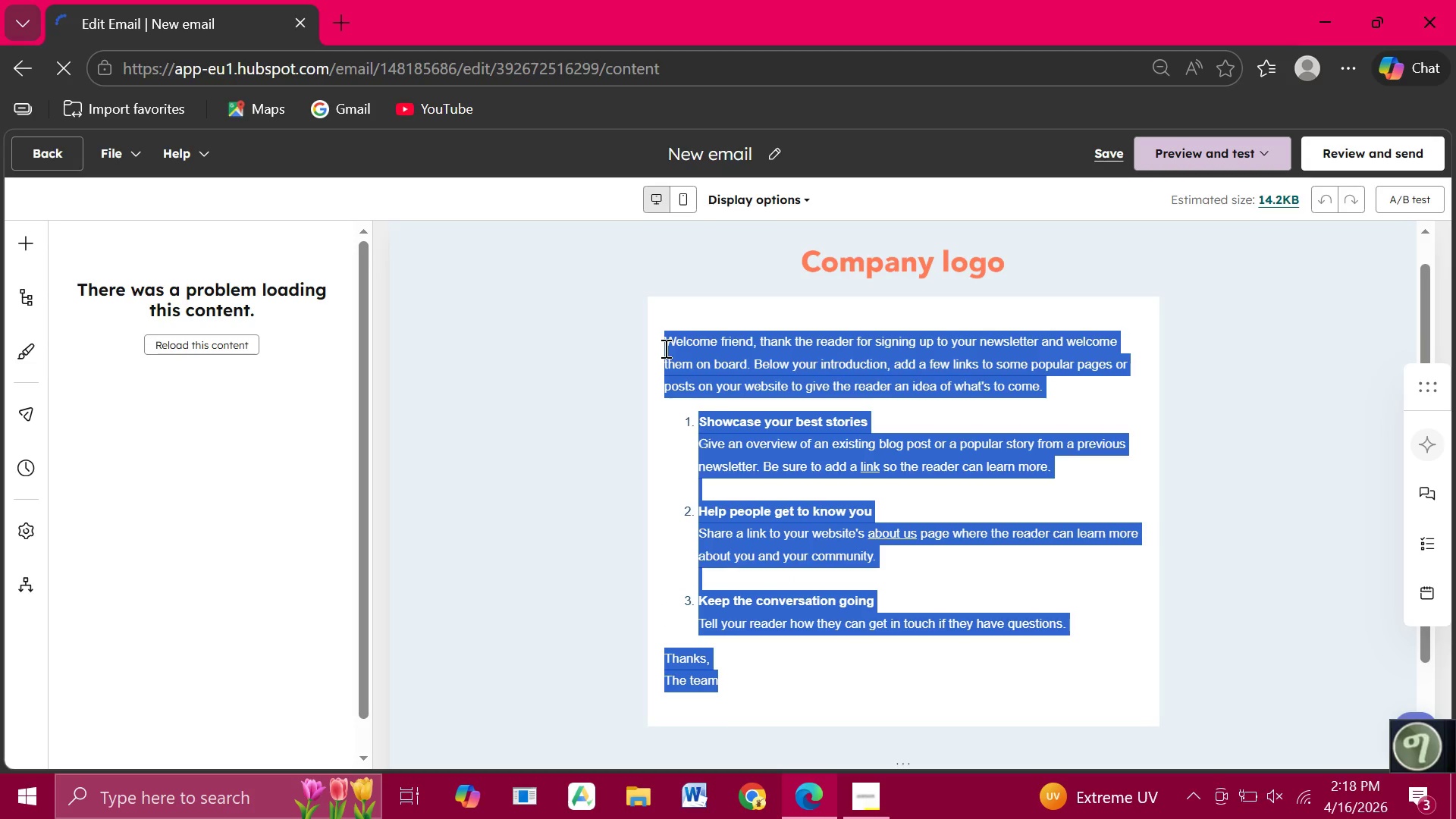 
hold_key(key=H, duration=0.34)
 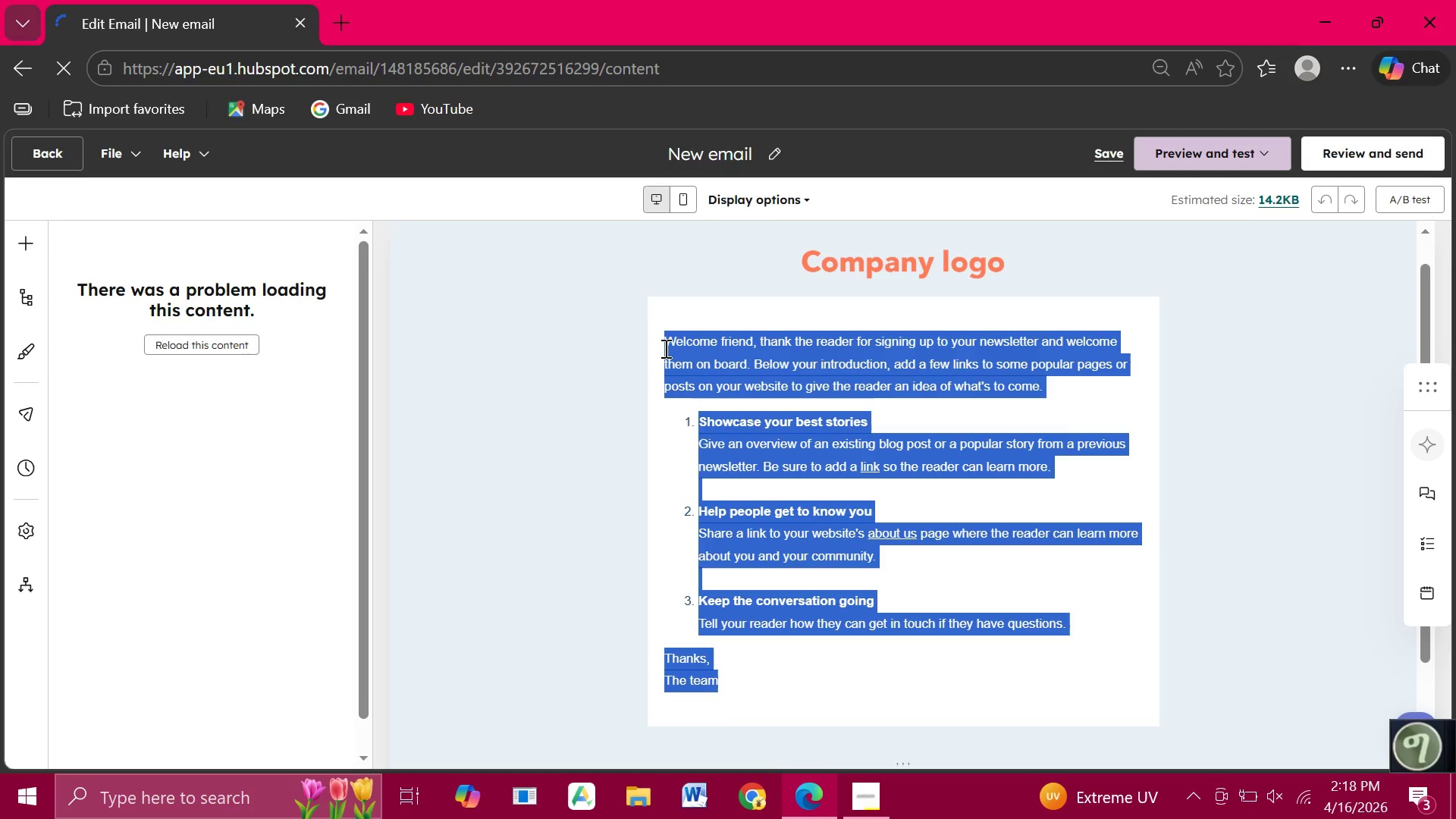 
key(Backspace)
 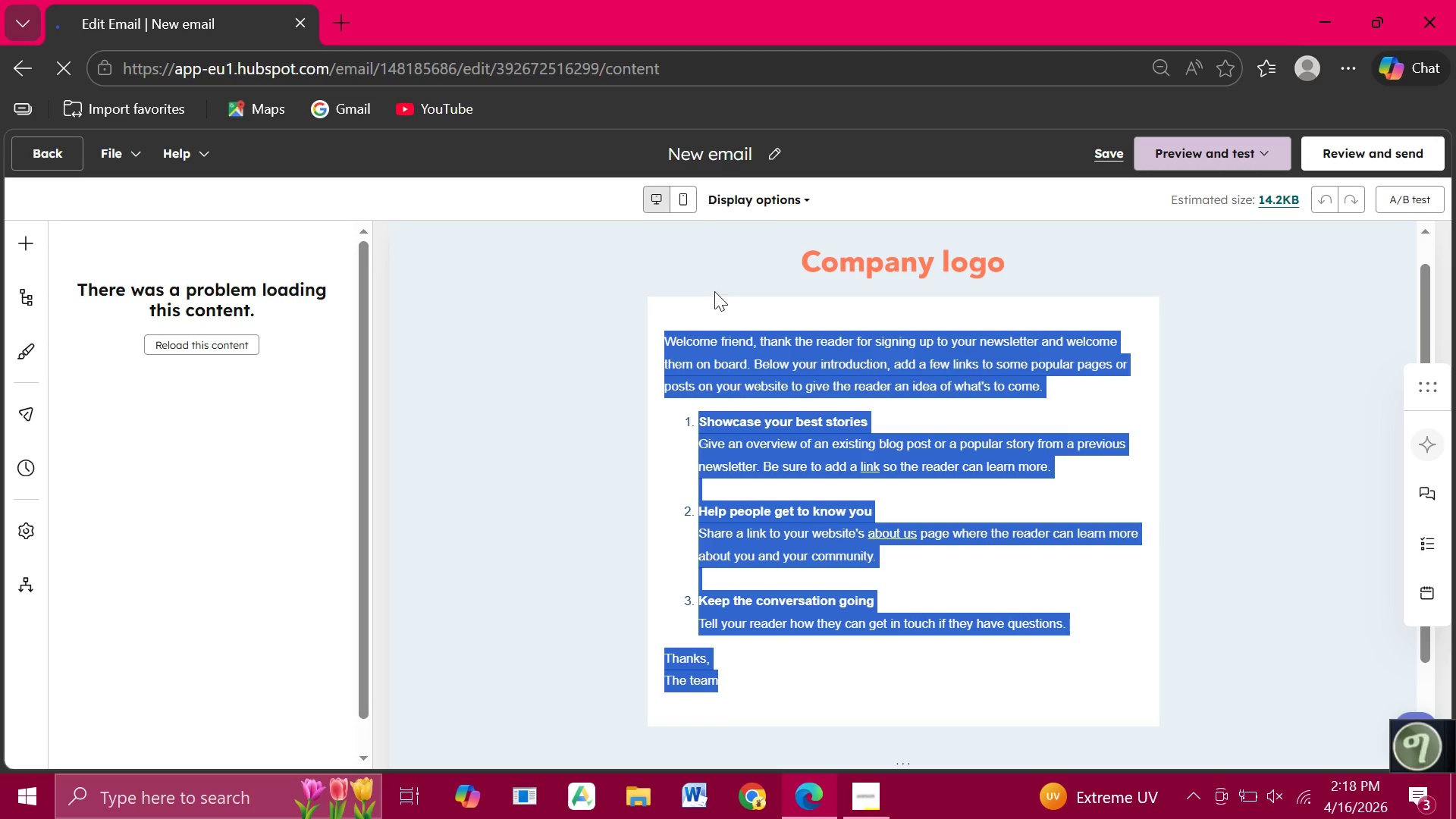 
left_click([734, 277])
 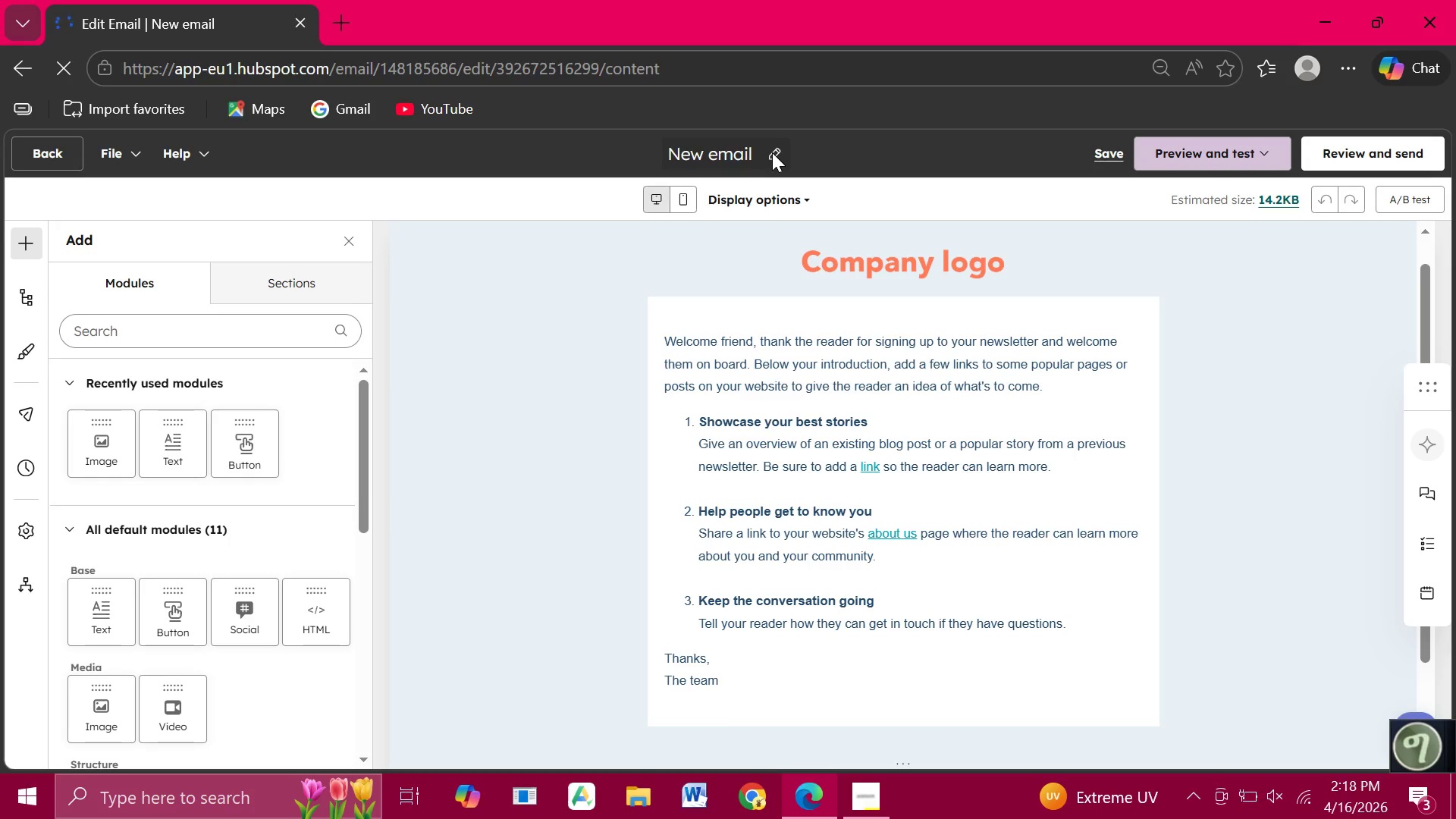 
left_click([772, 152])
 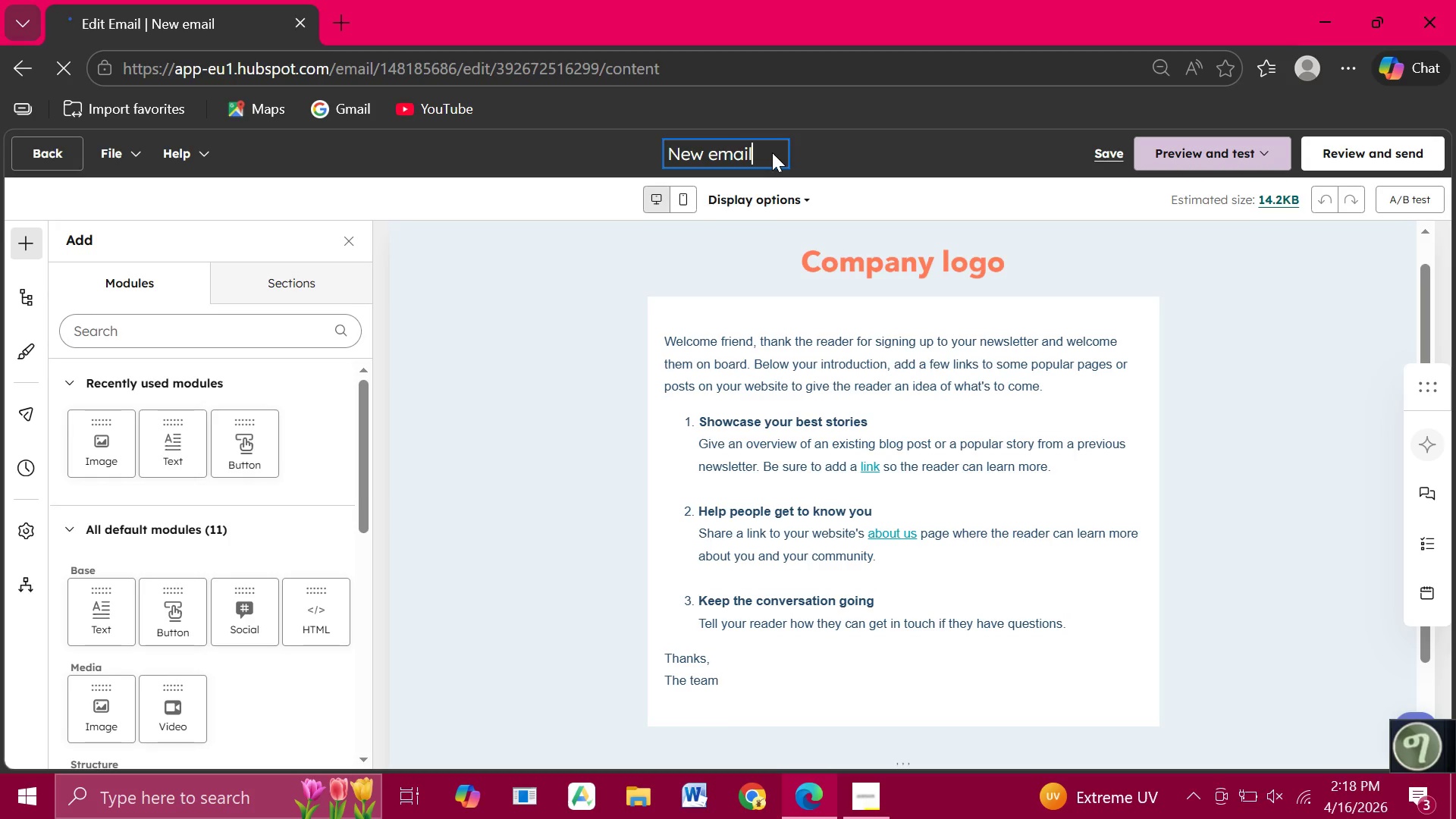 
hold_key(key=Backspace, duration=1.47)
 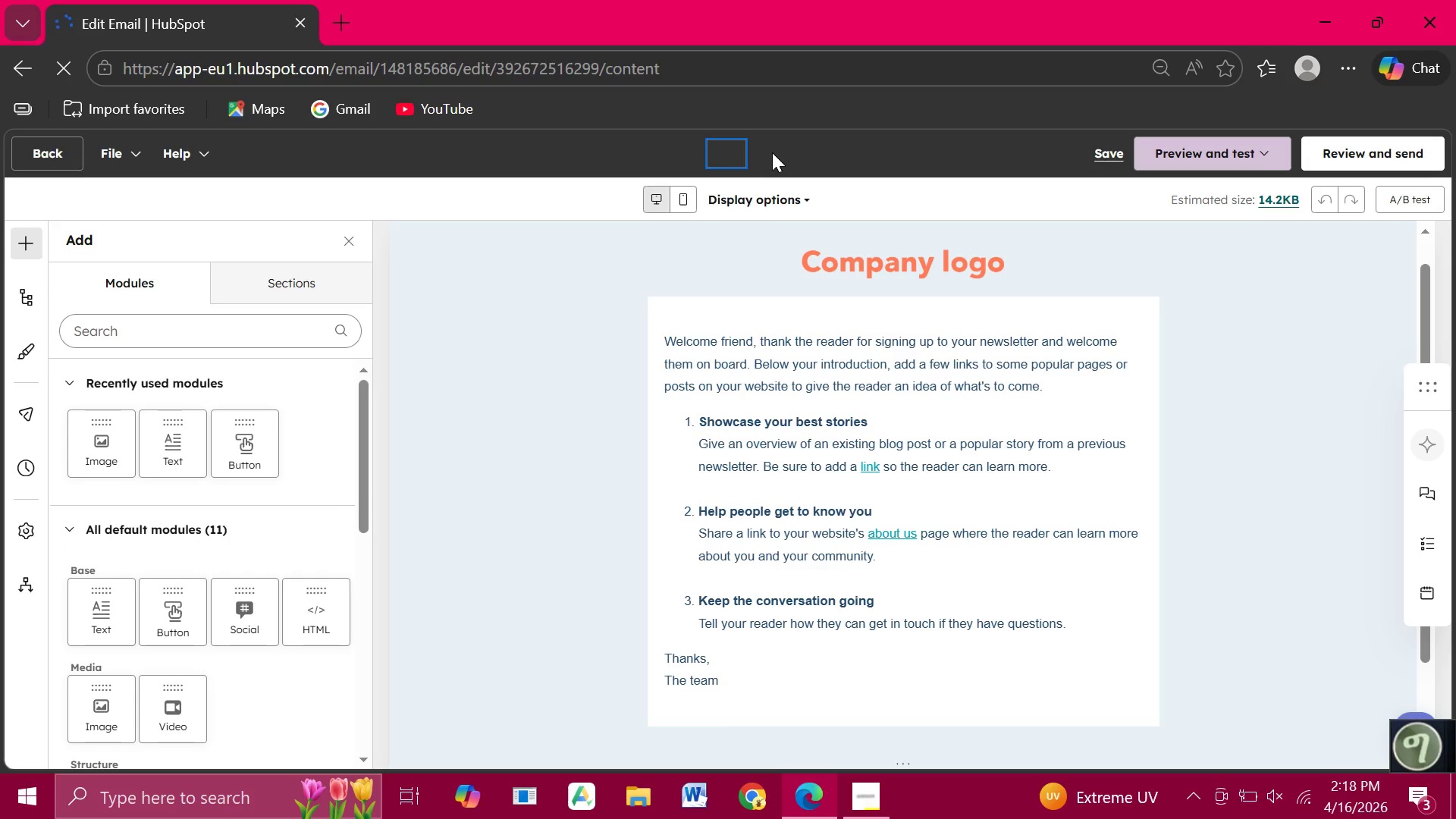 
type(Email Two)
 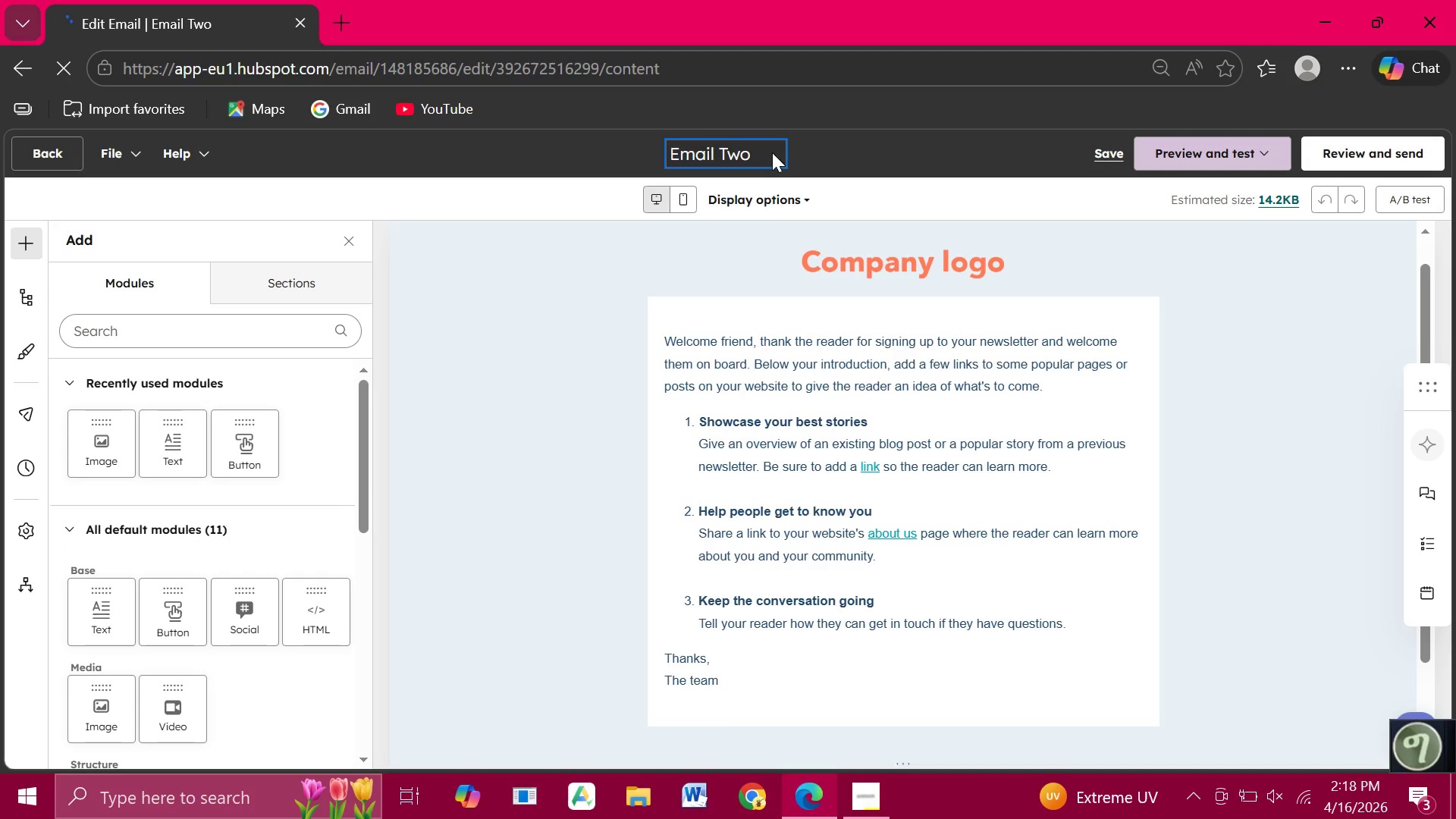 
left_click([742, 500])
 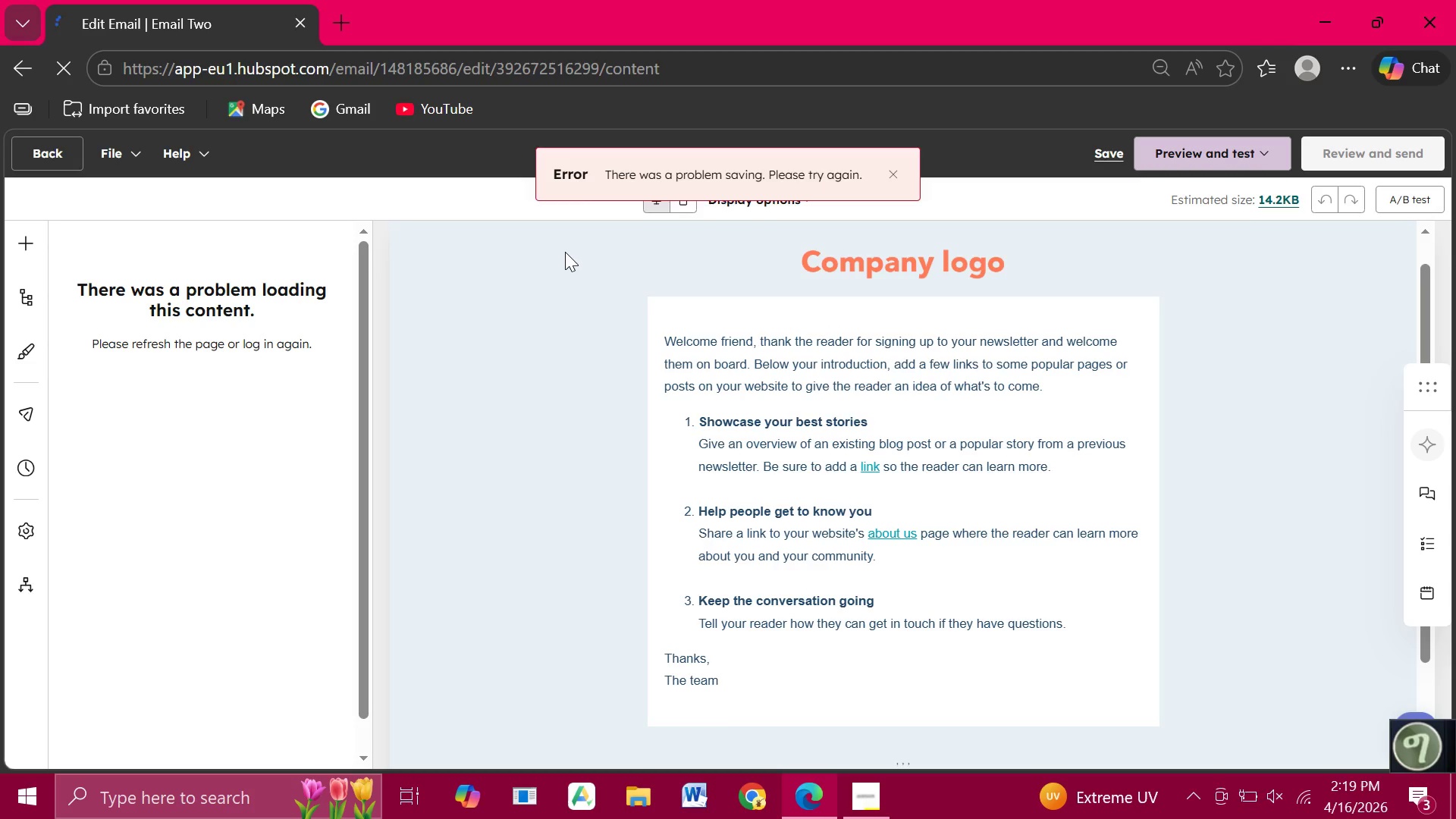 
wait(8.27)
 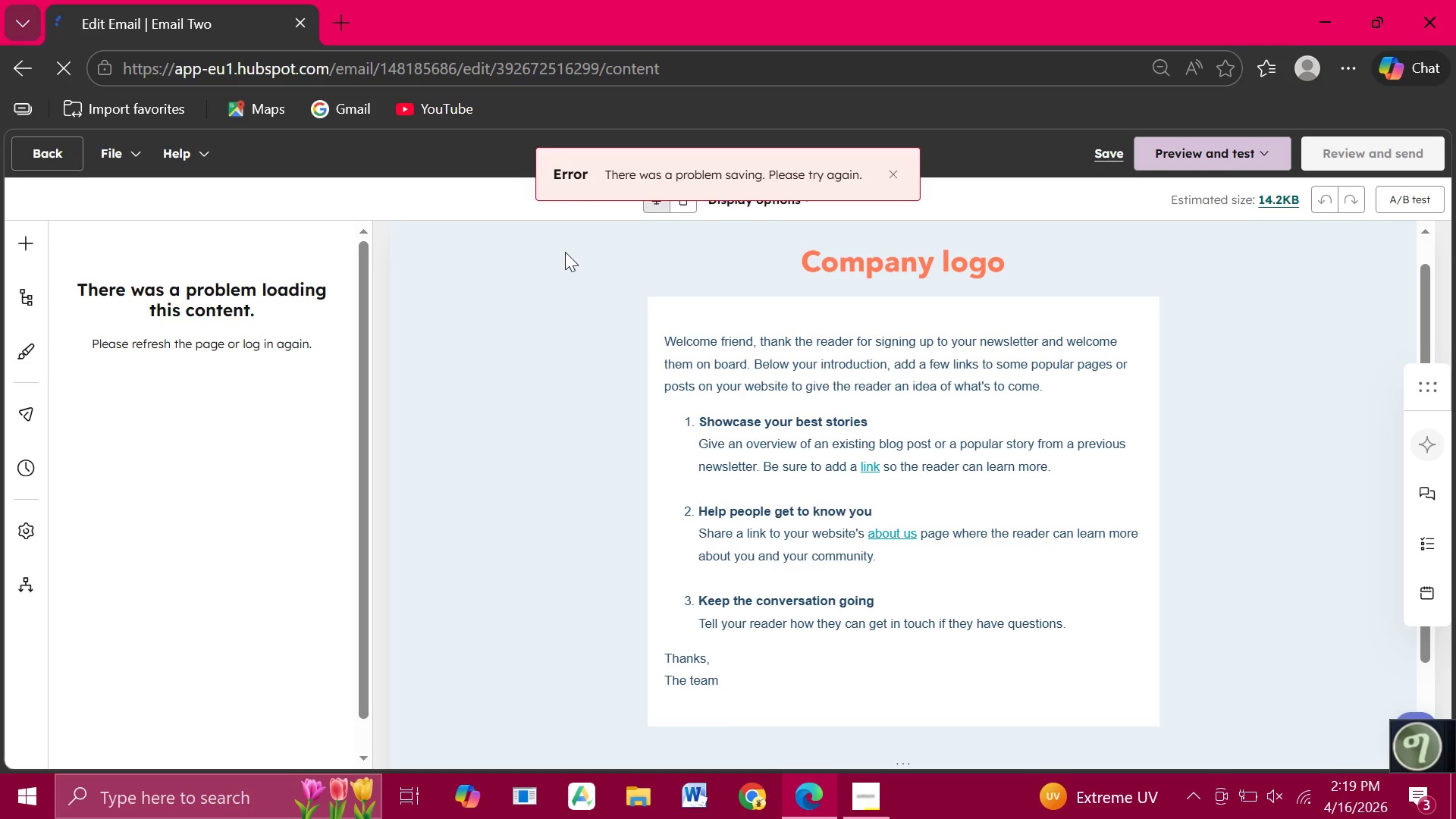 
left_click([1107, 146])
 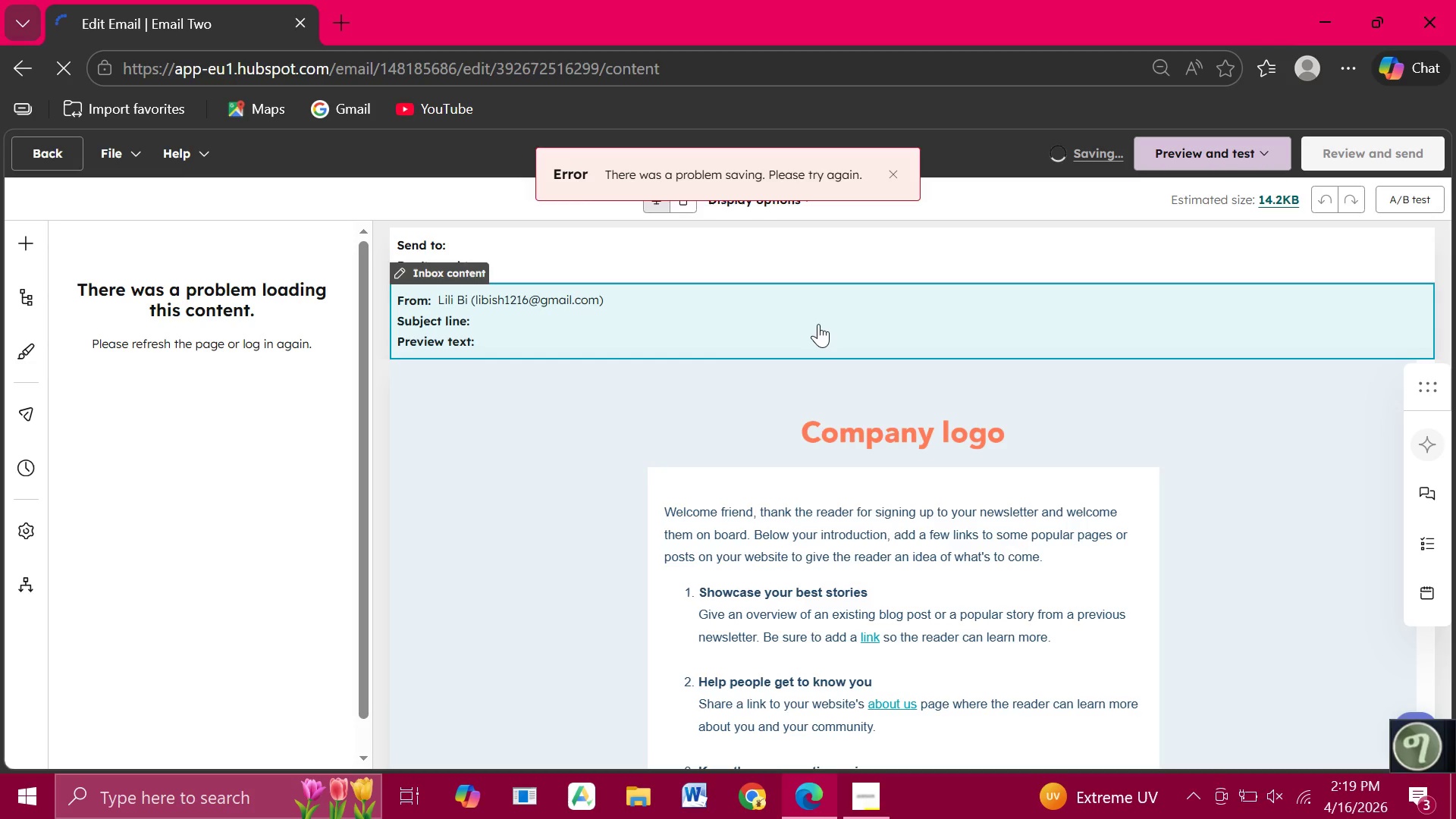 
wait(5.42)
 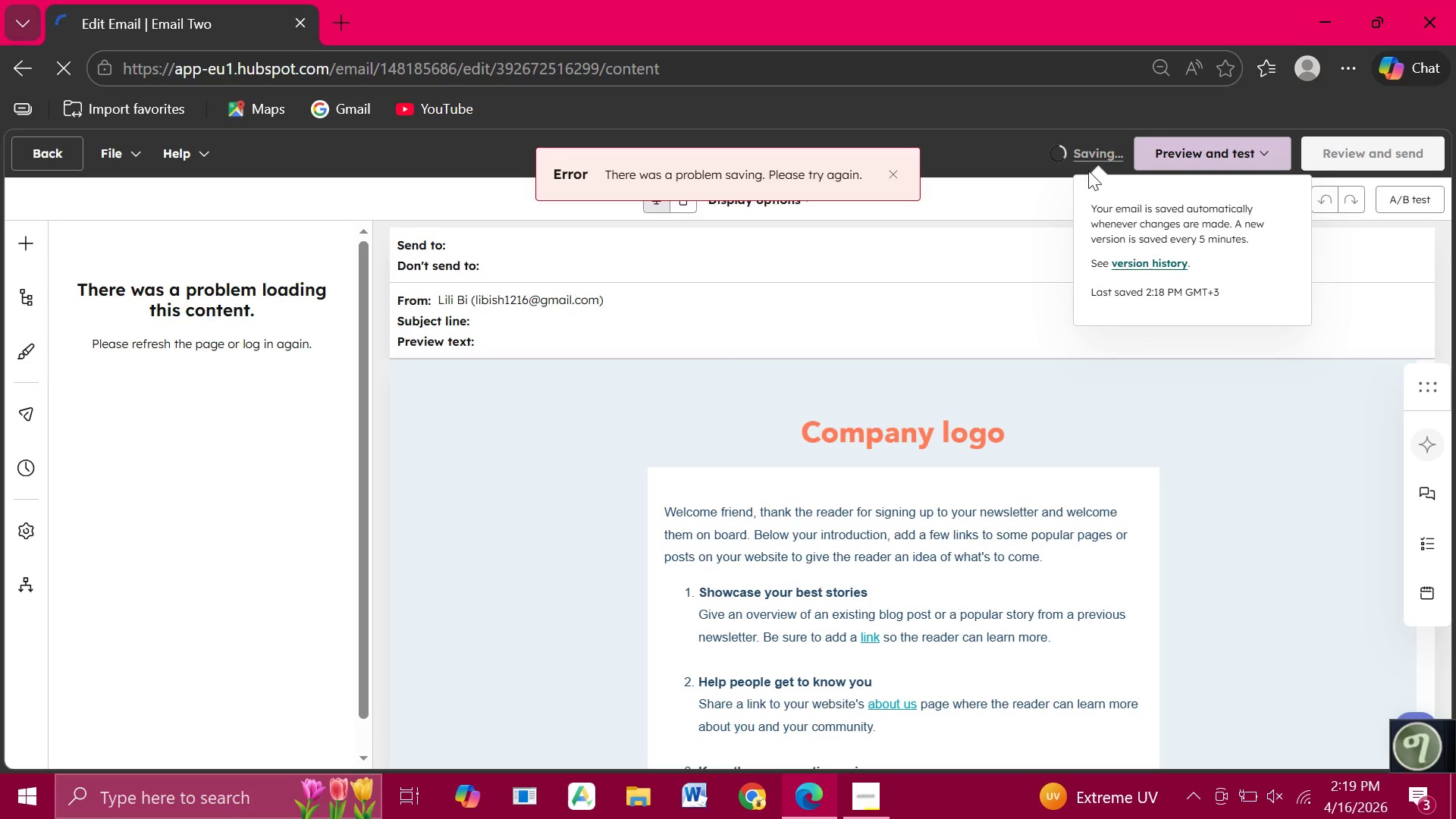 
left_click([747, 330])
 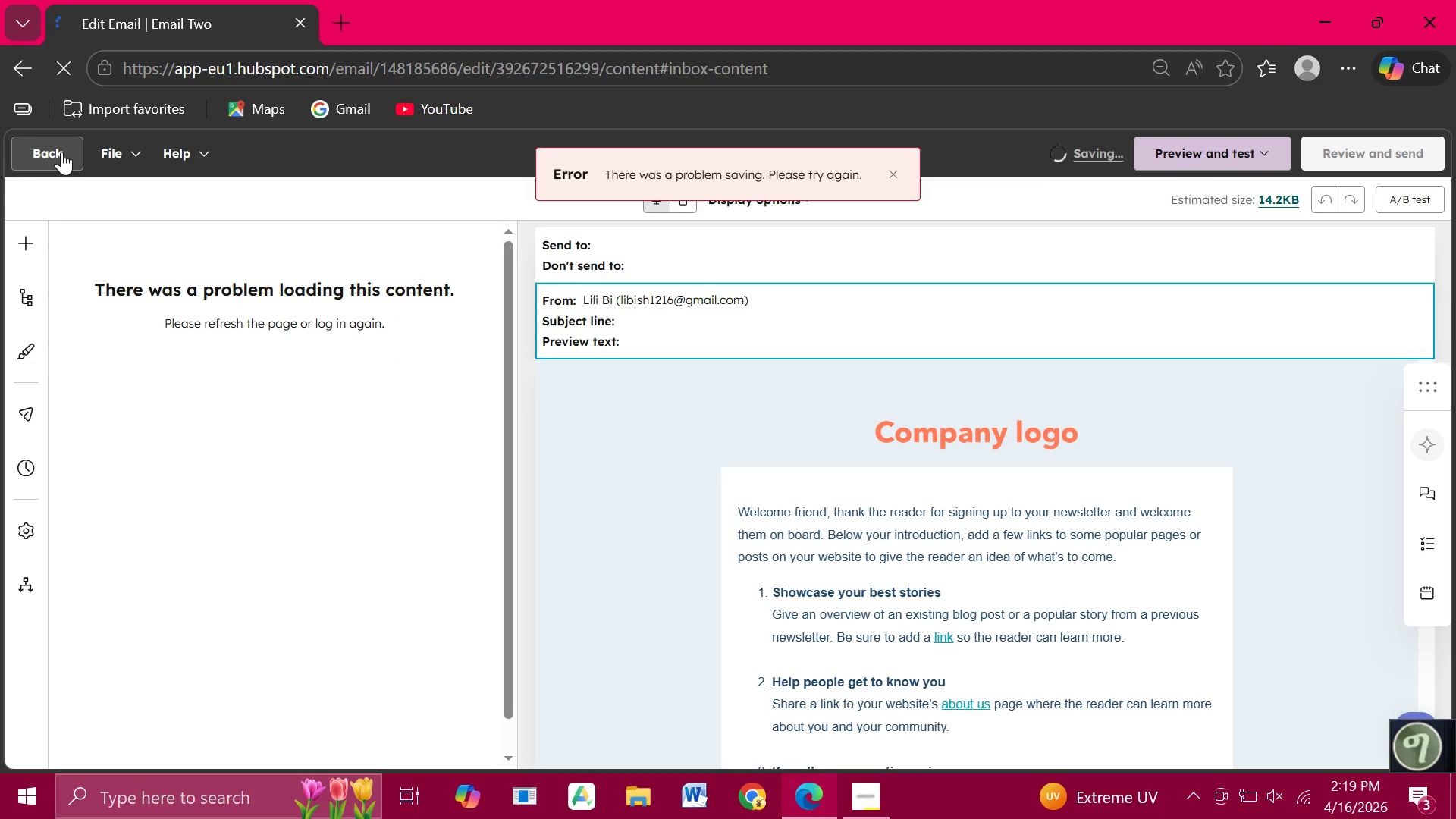 
left_click([61, 152])
 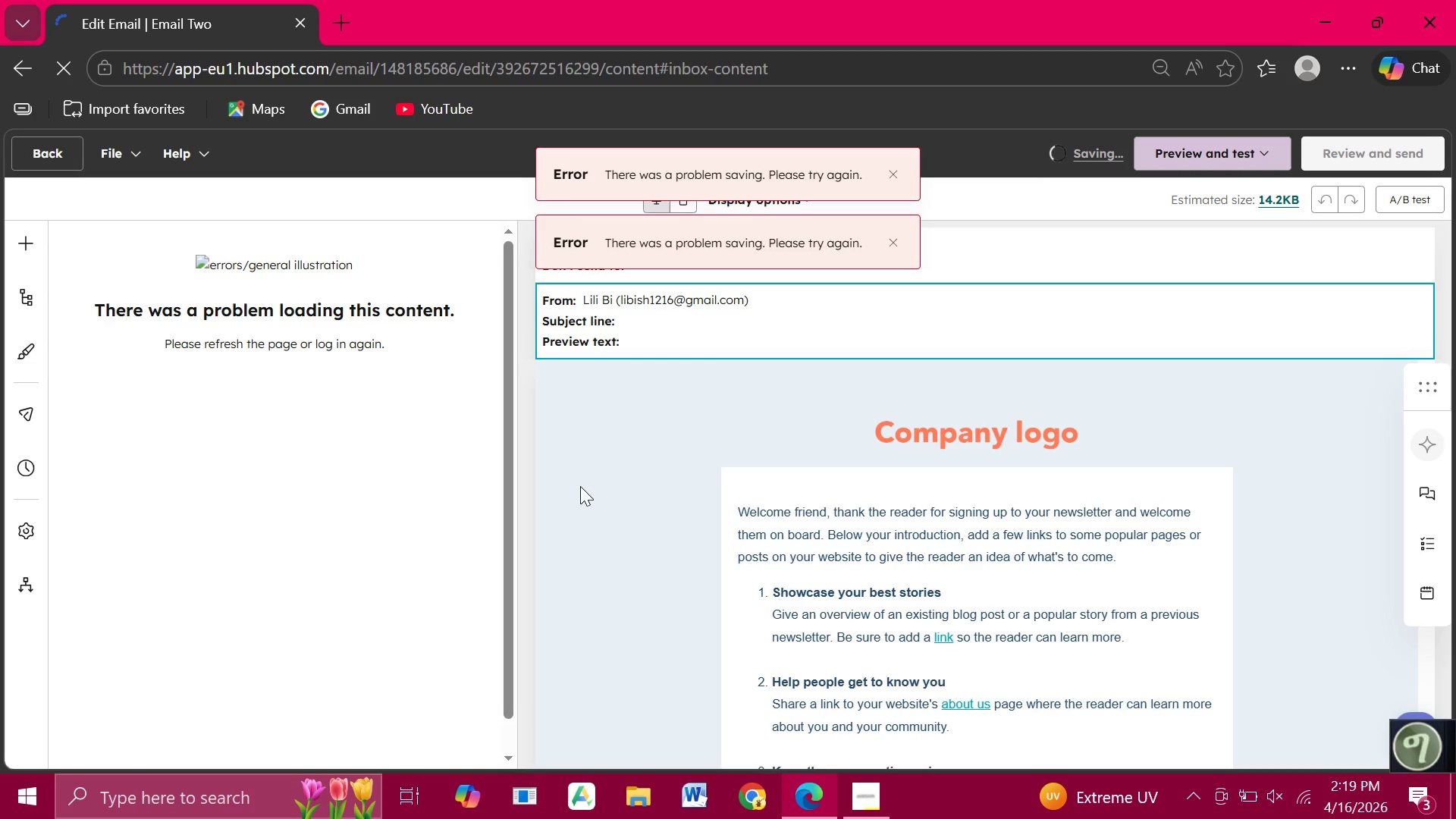 
wait(17.53)
 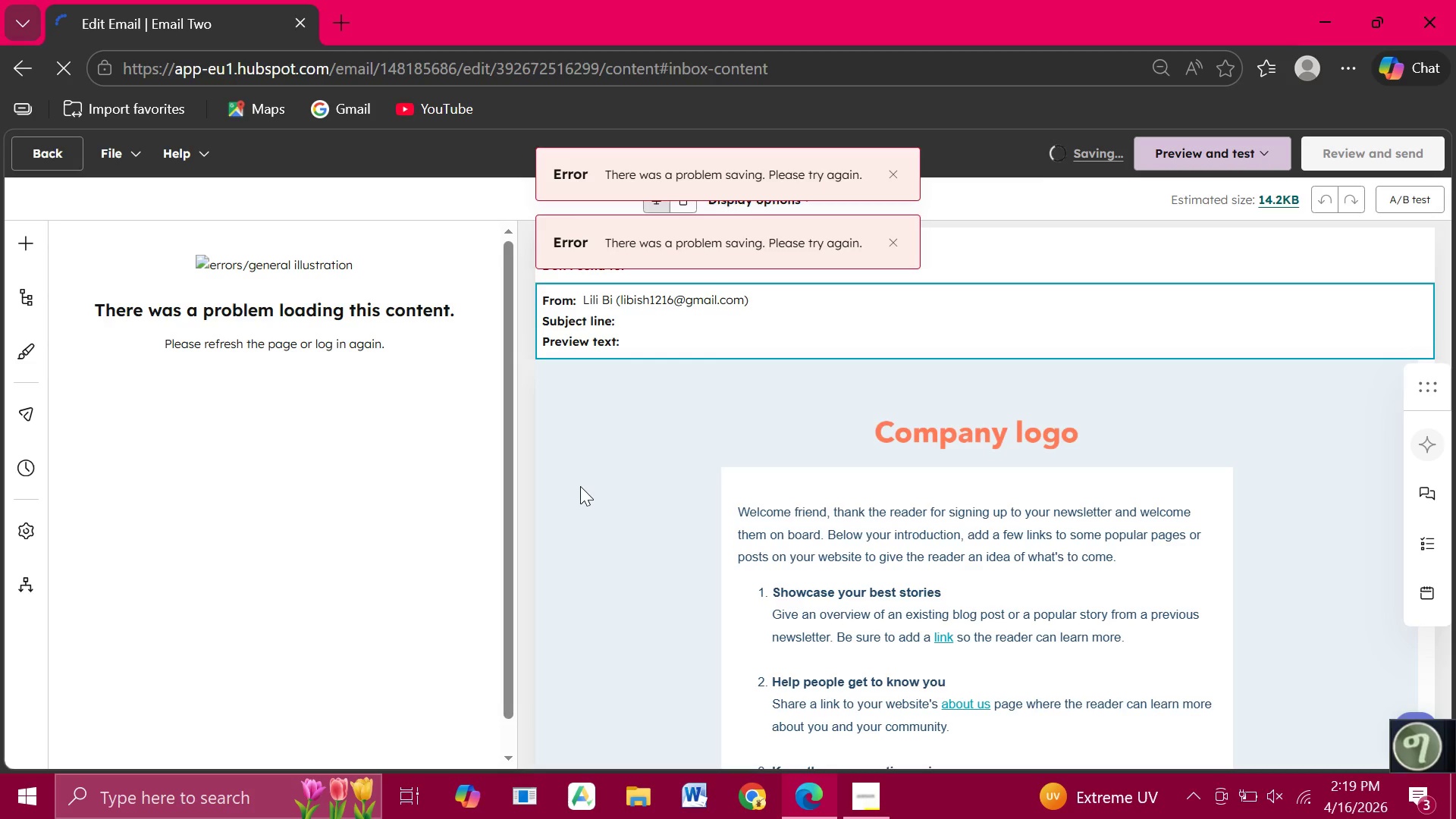 
left_click([940, 240])
 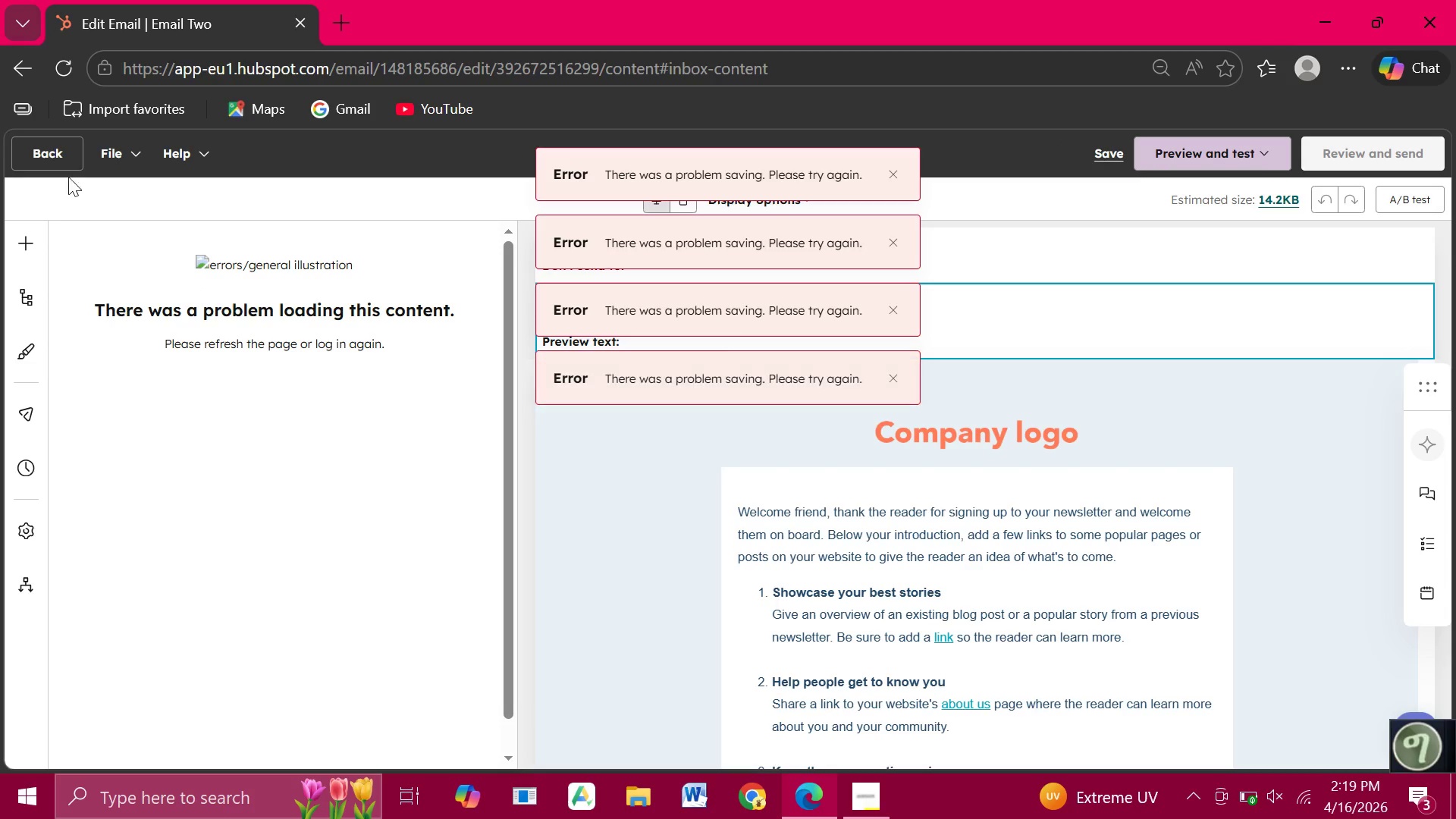 
wait(5.7)
 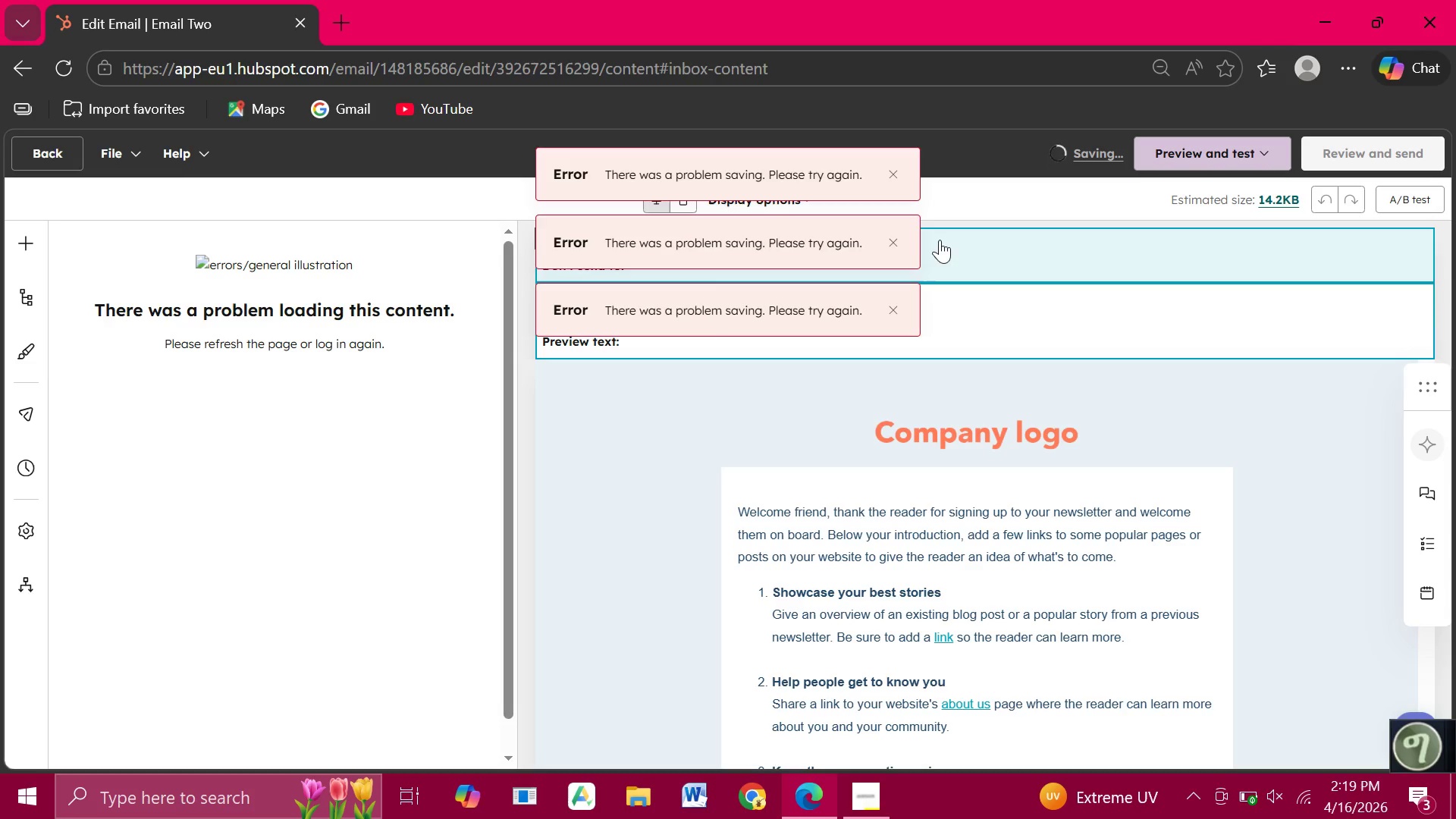 
left_click([55, 154])
 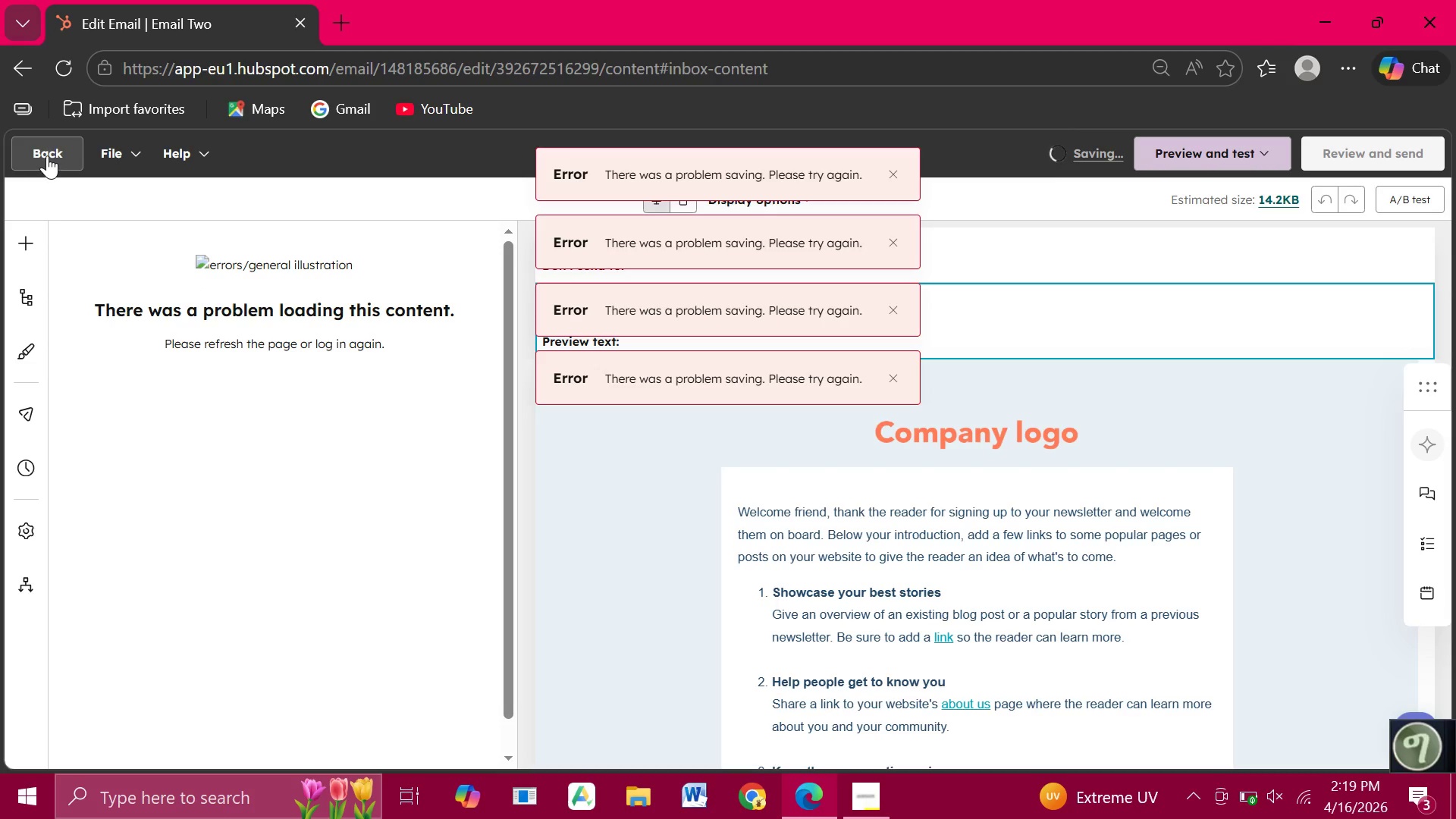 
left_click([47, 155])
 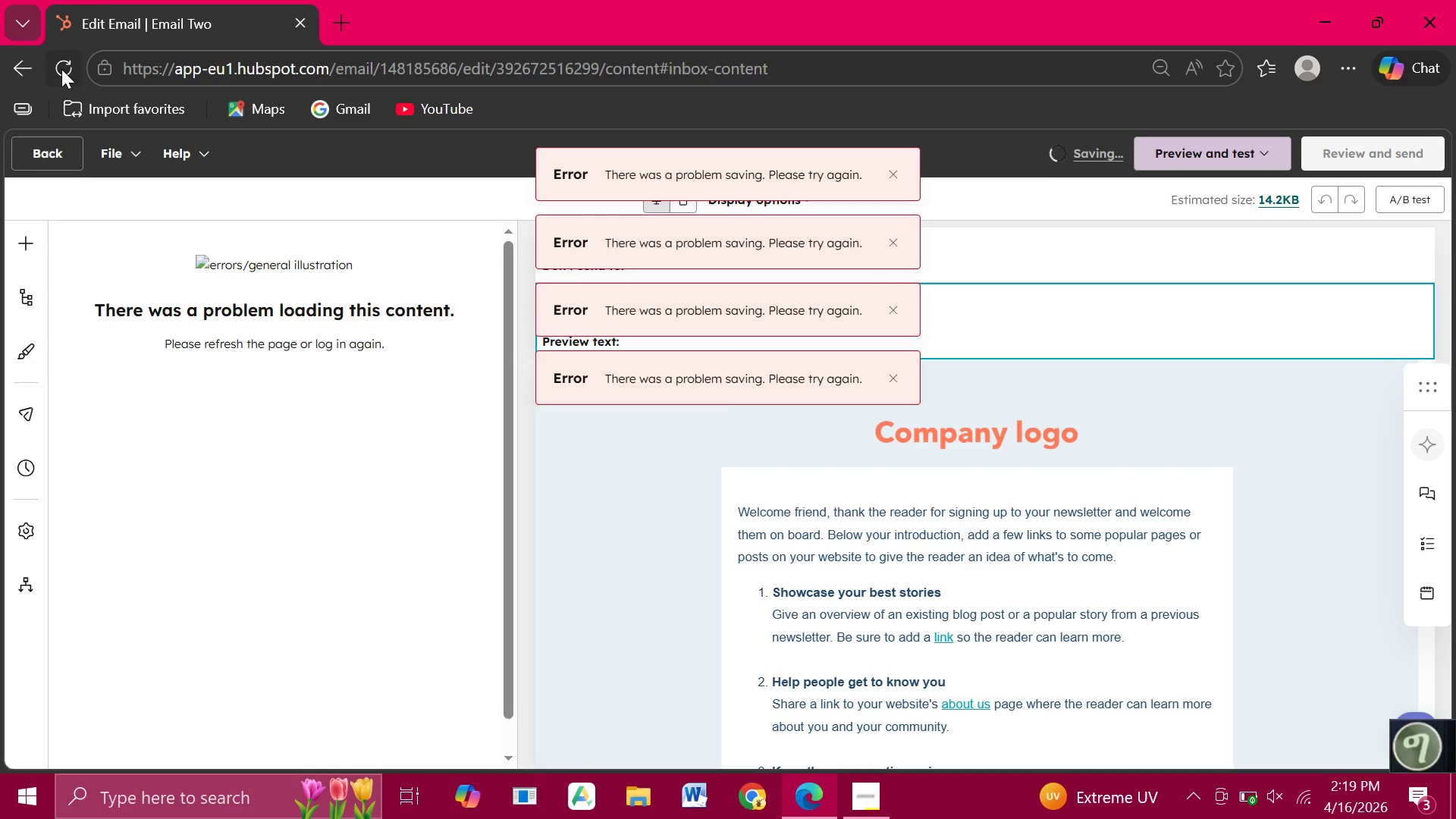 
left_click([61, 69])
 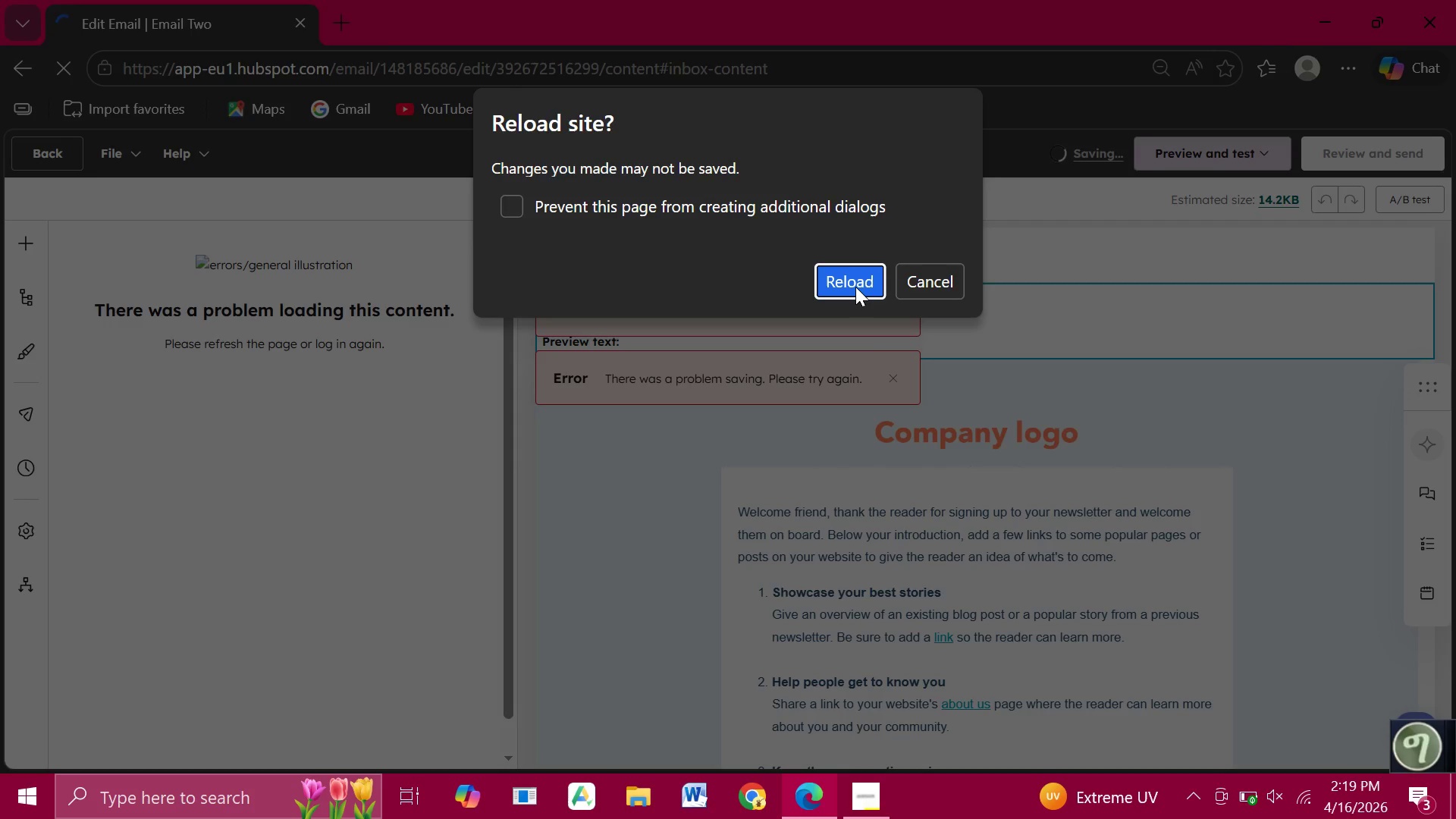 
wait(11.83)
 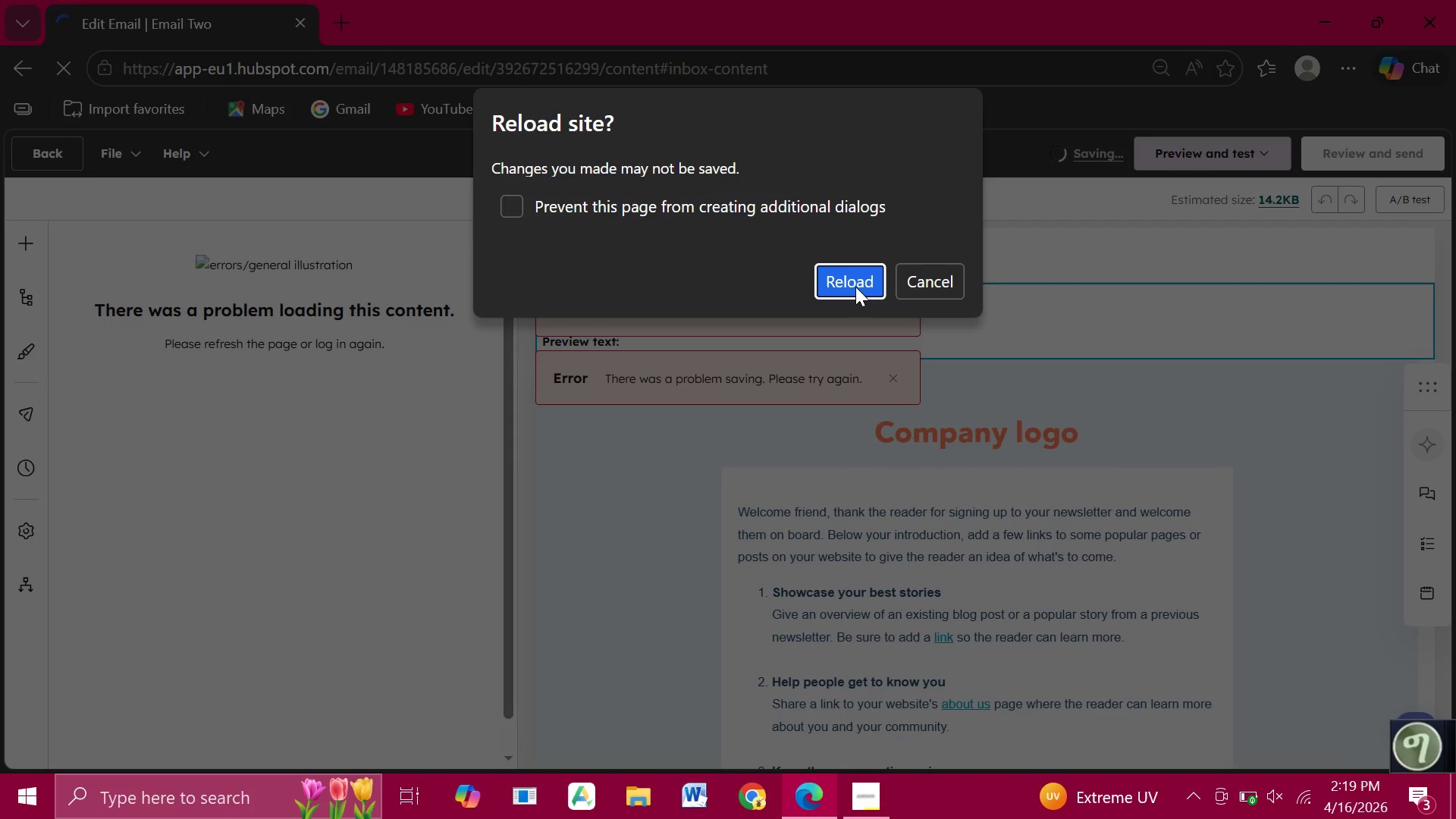 
left_click([859, 279])
 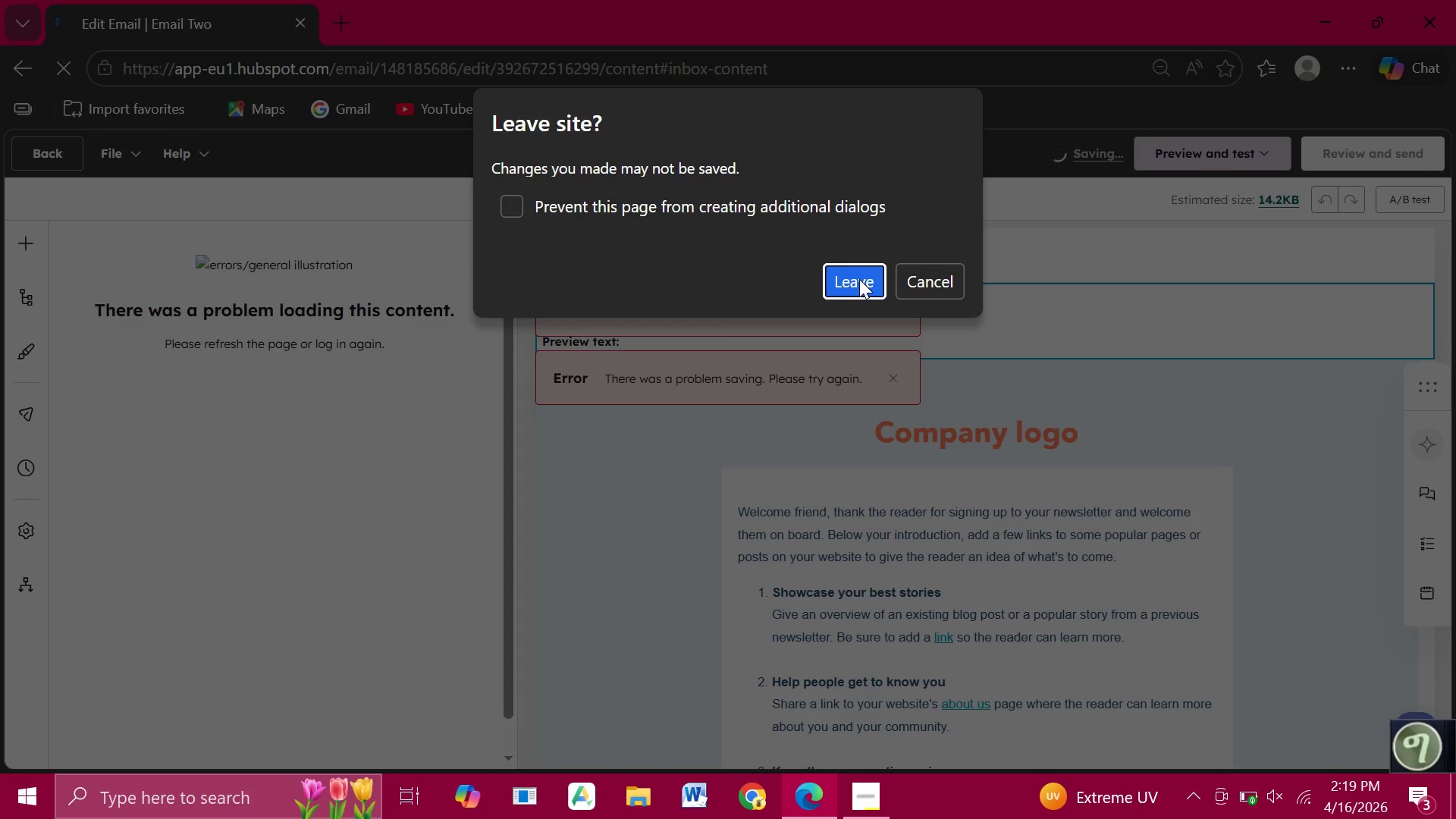 
left_click([859, 279])
 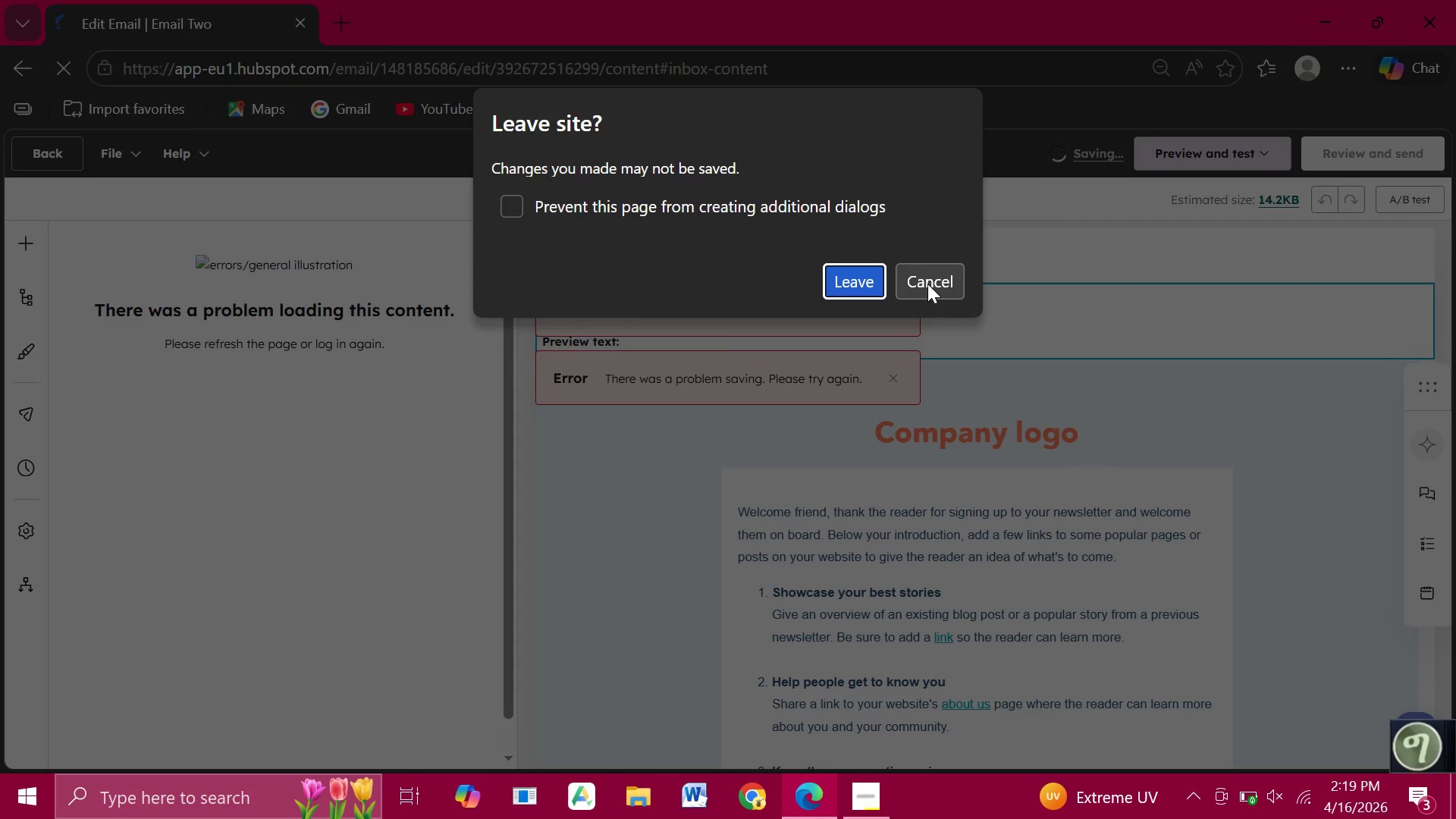 
left_click([927, 284])
 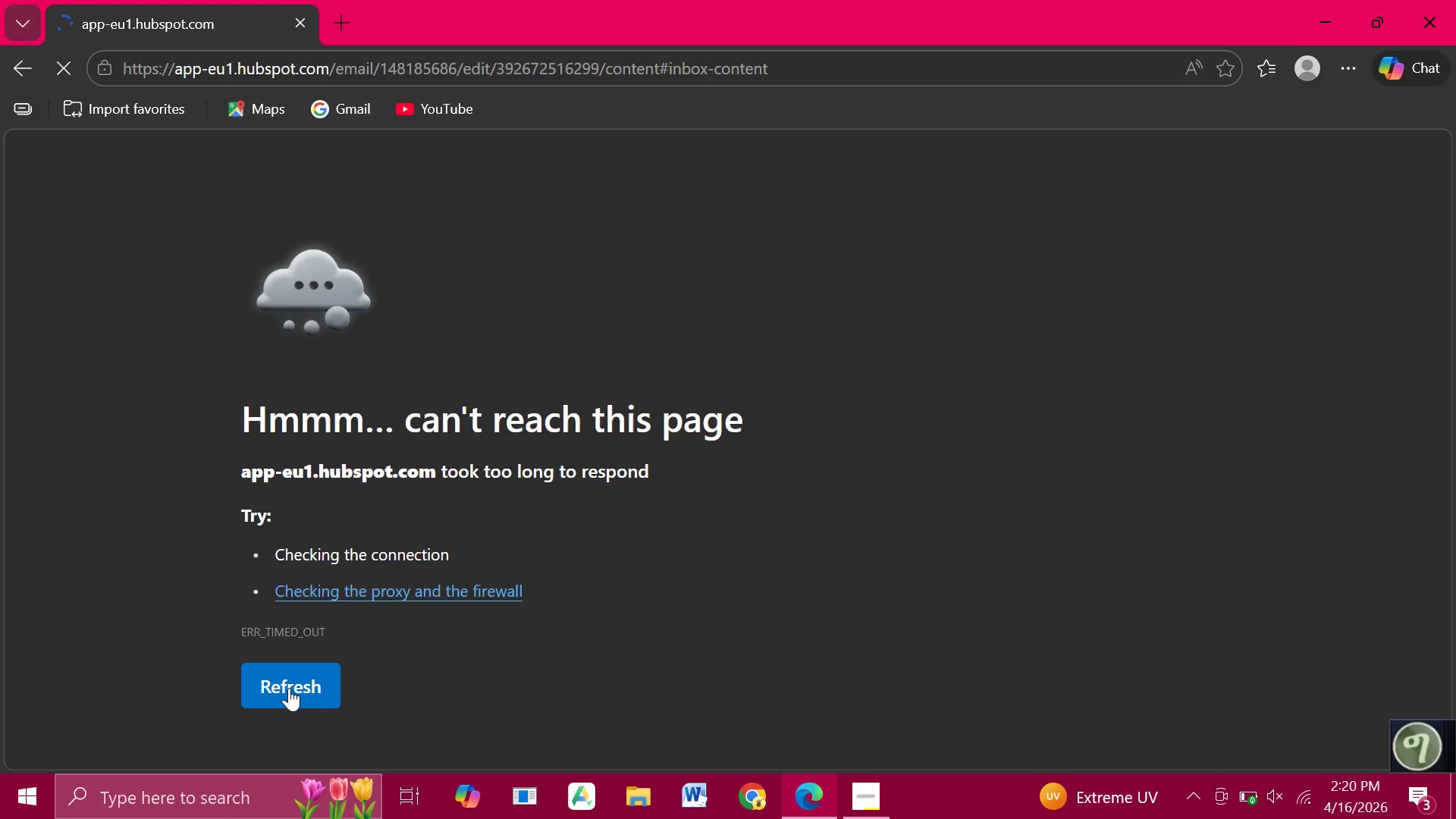 
left_click([289, 688])
 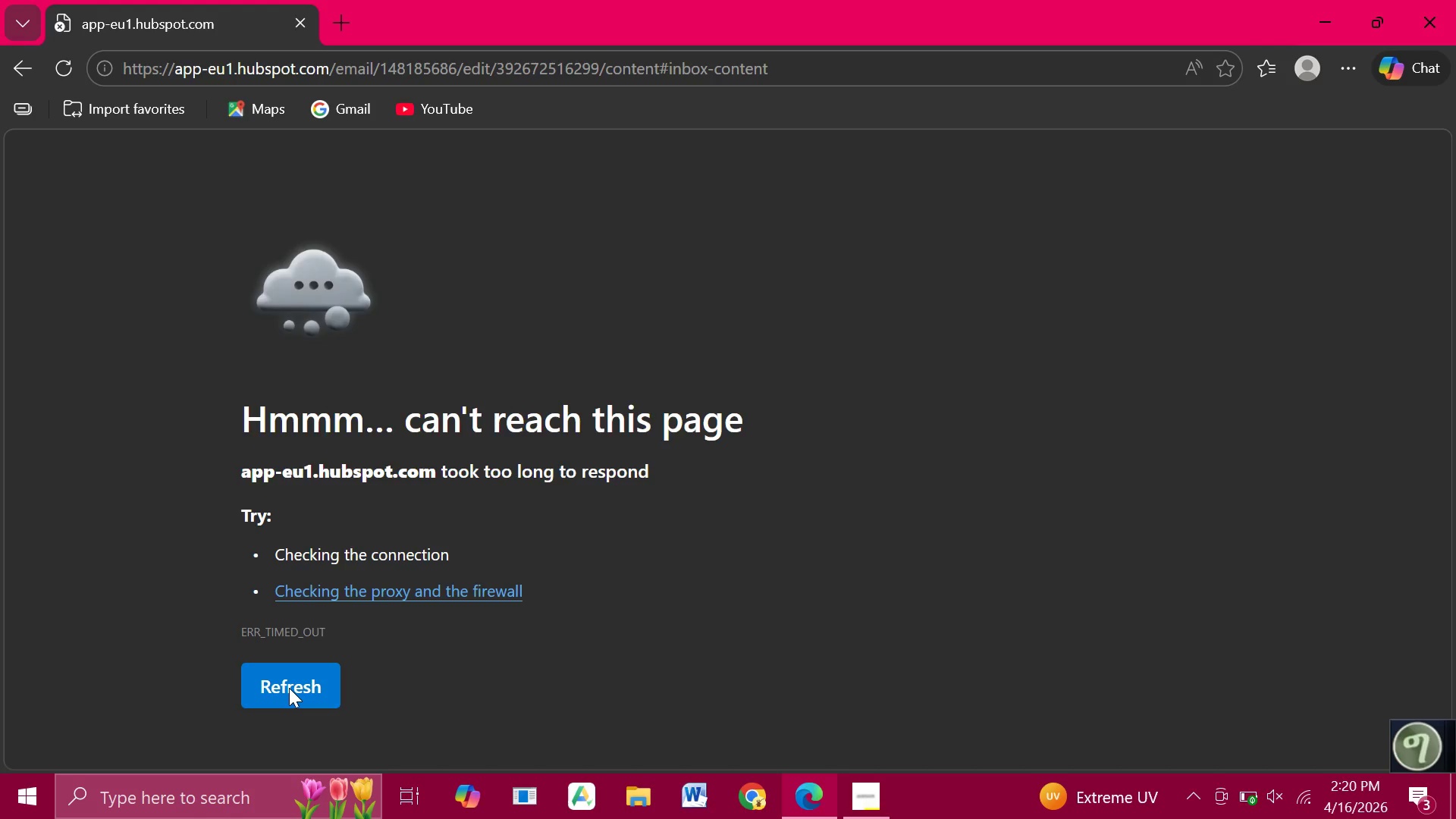 
double_click([289, 688])
 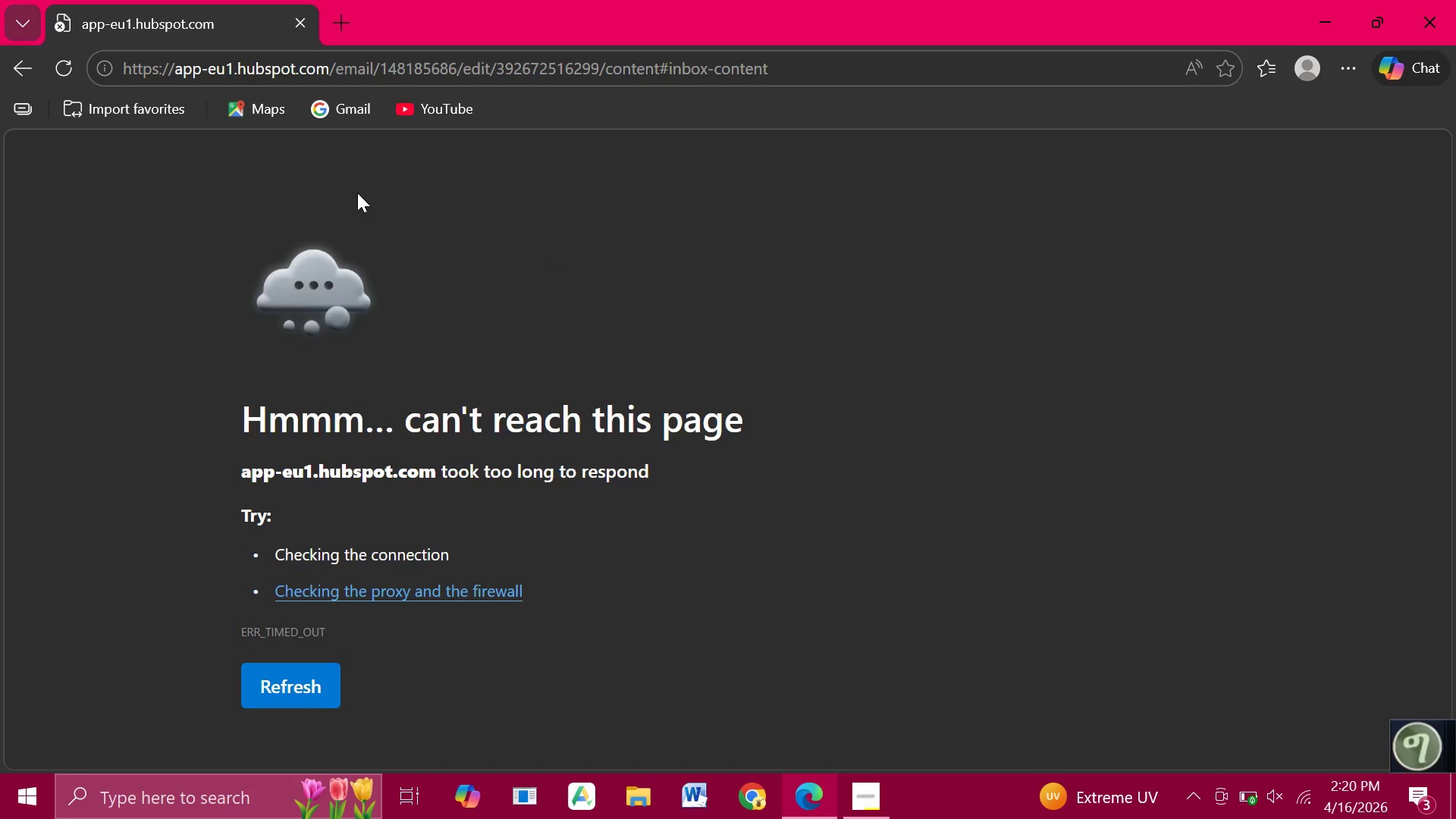 
wait(6.44)
 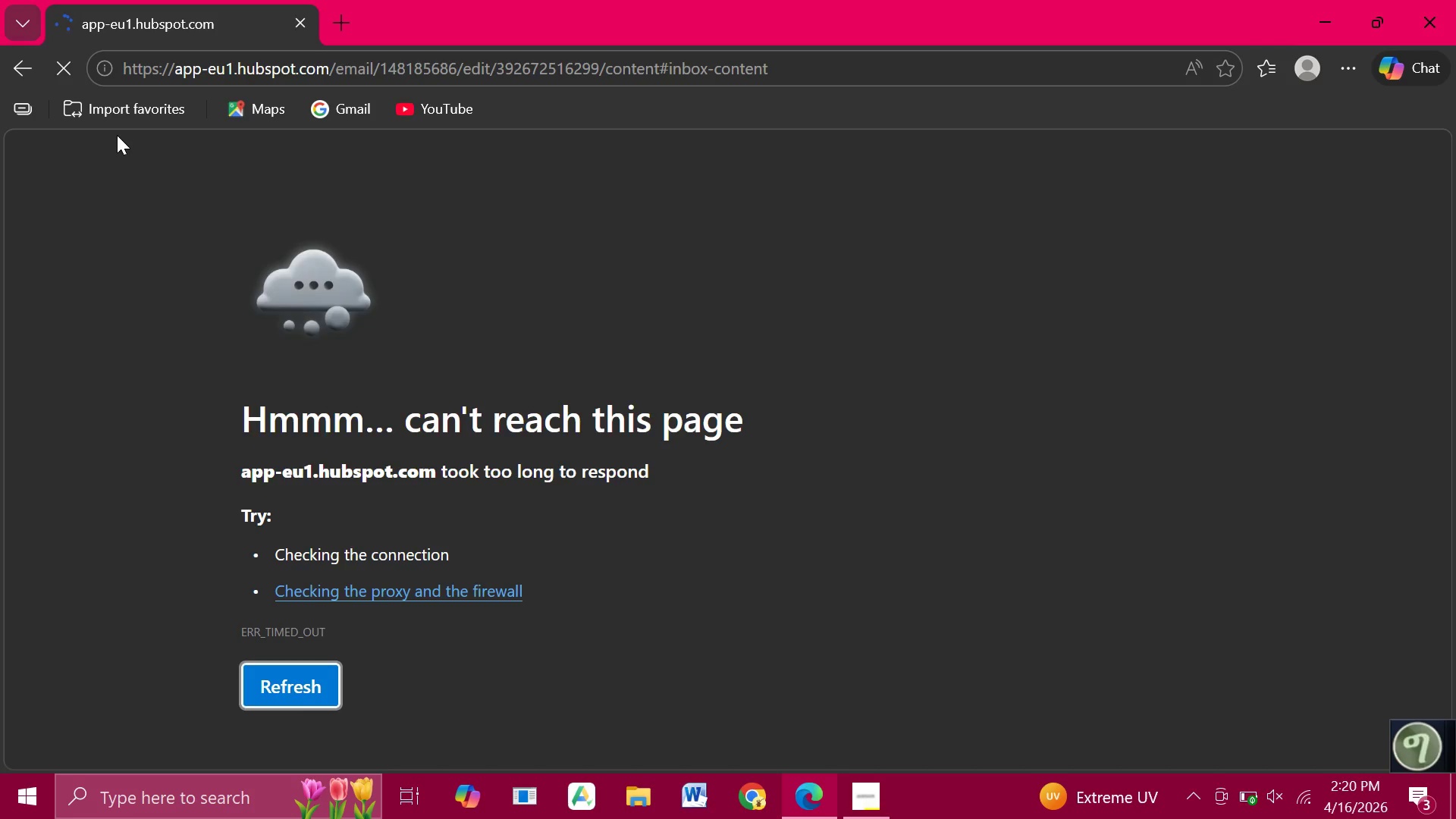 
left_click([64, 67])
 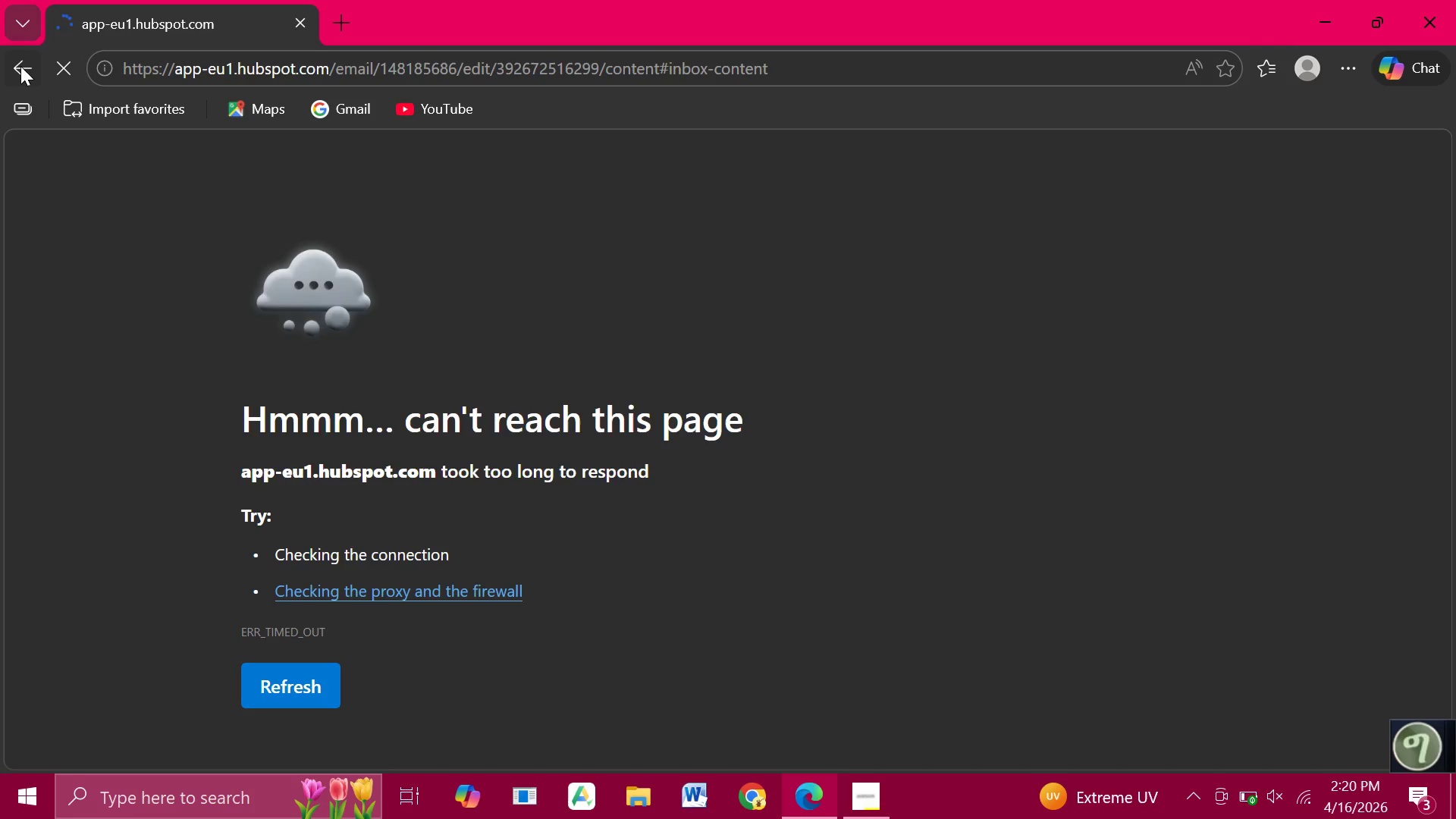 
left_click([20, 66])
 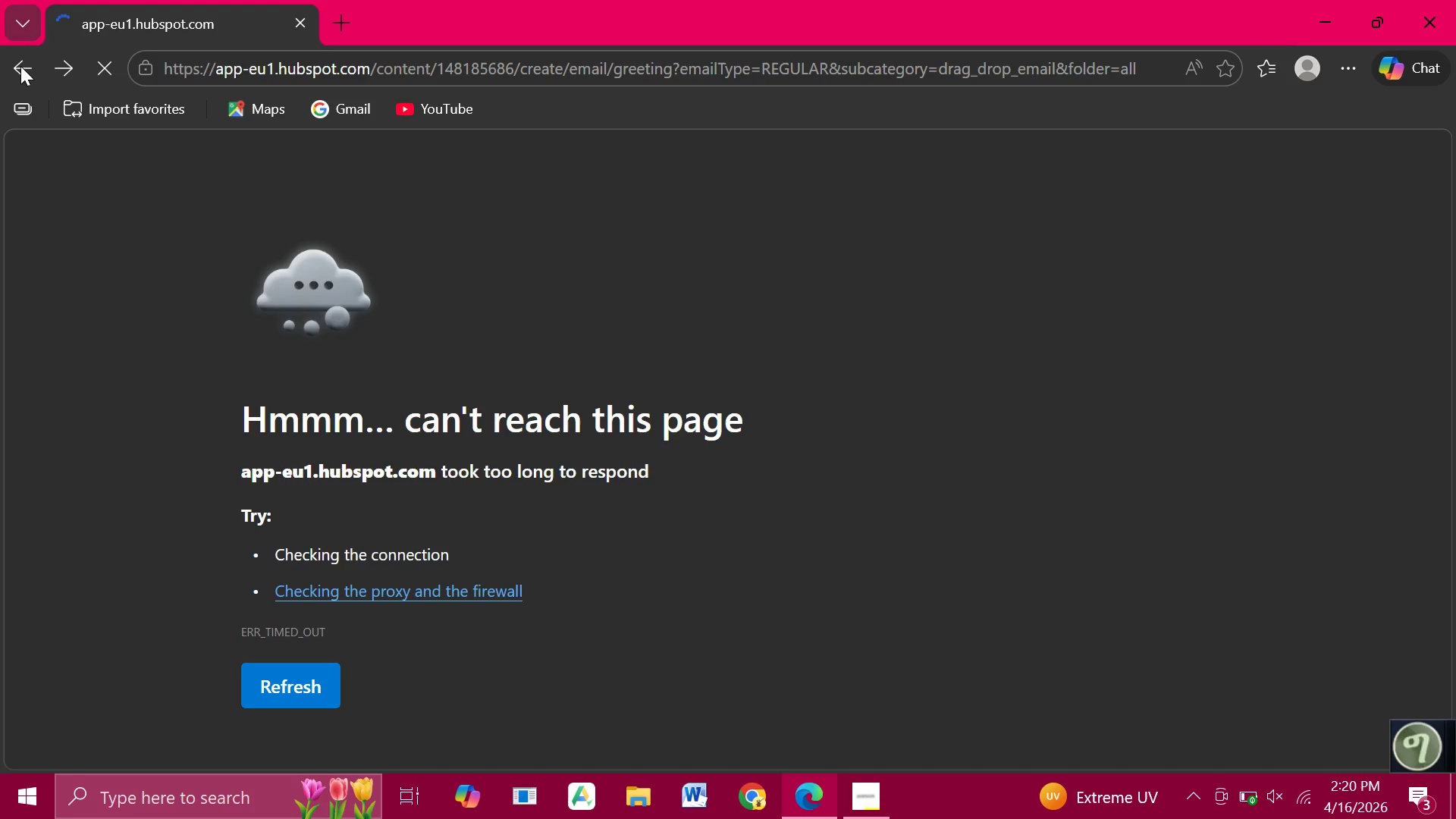 
wait(18.94)
 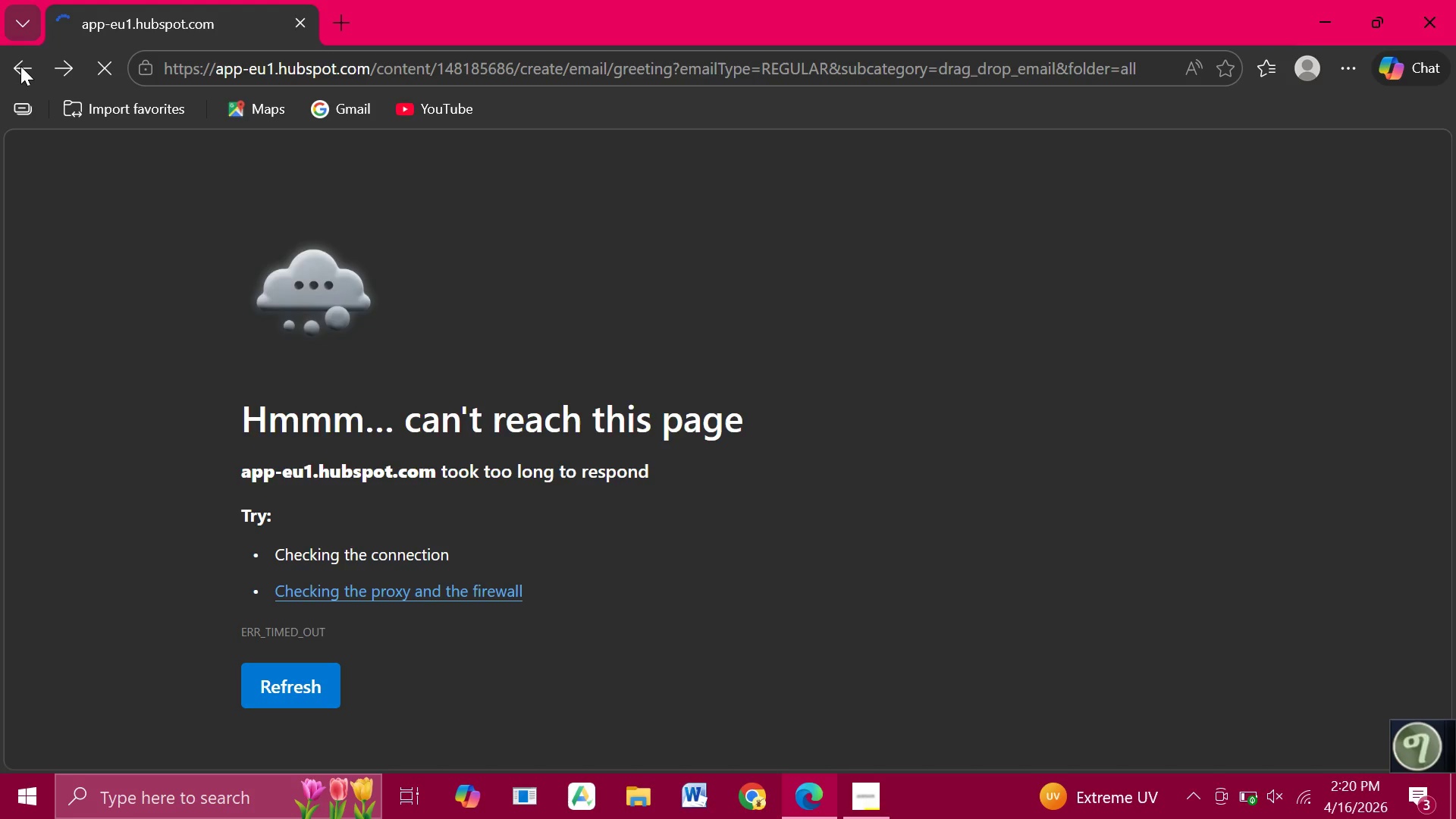 
left_click([107, 72])
 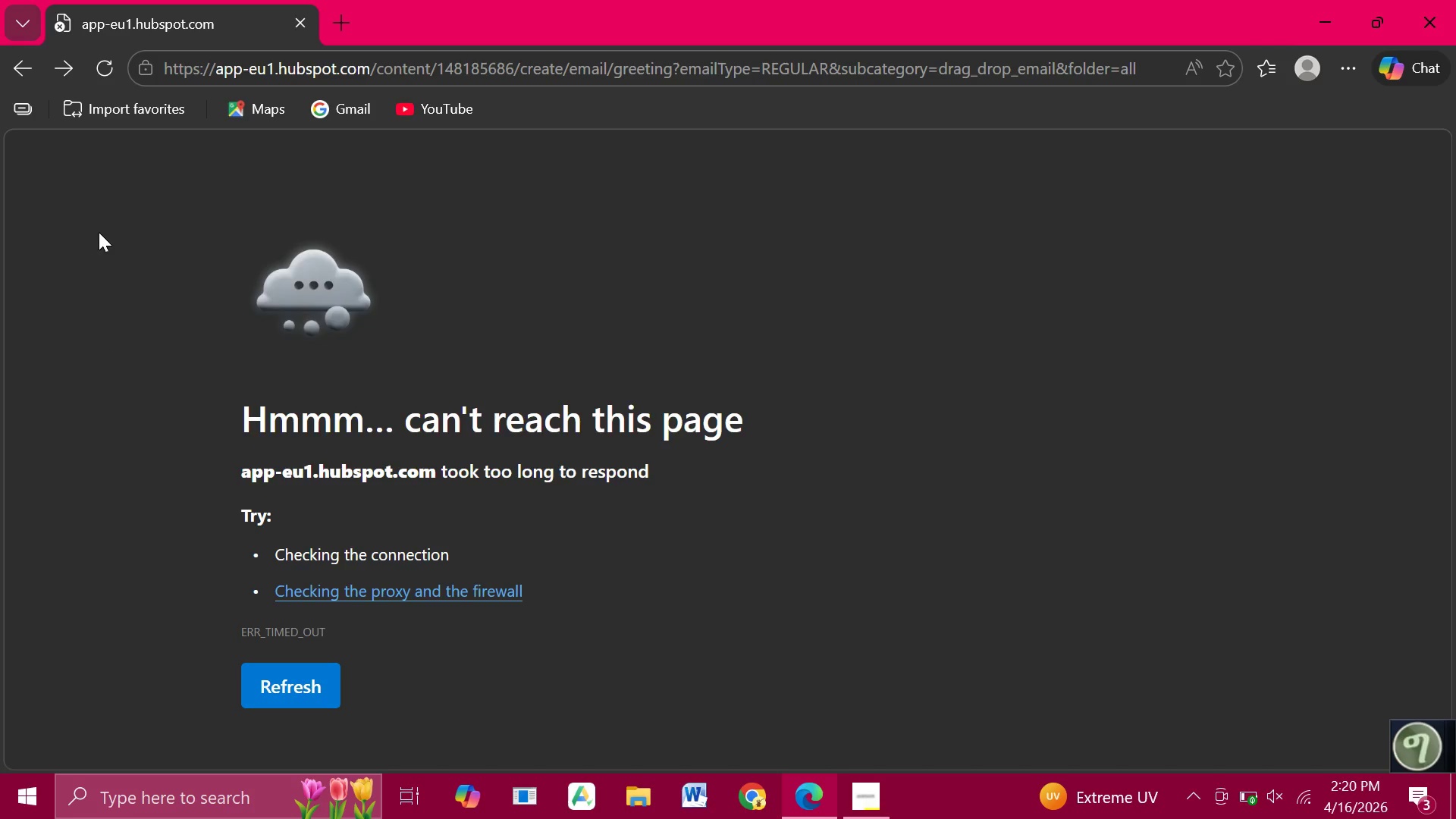 
wait(12.12)
 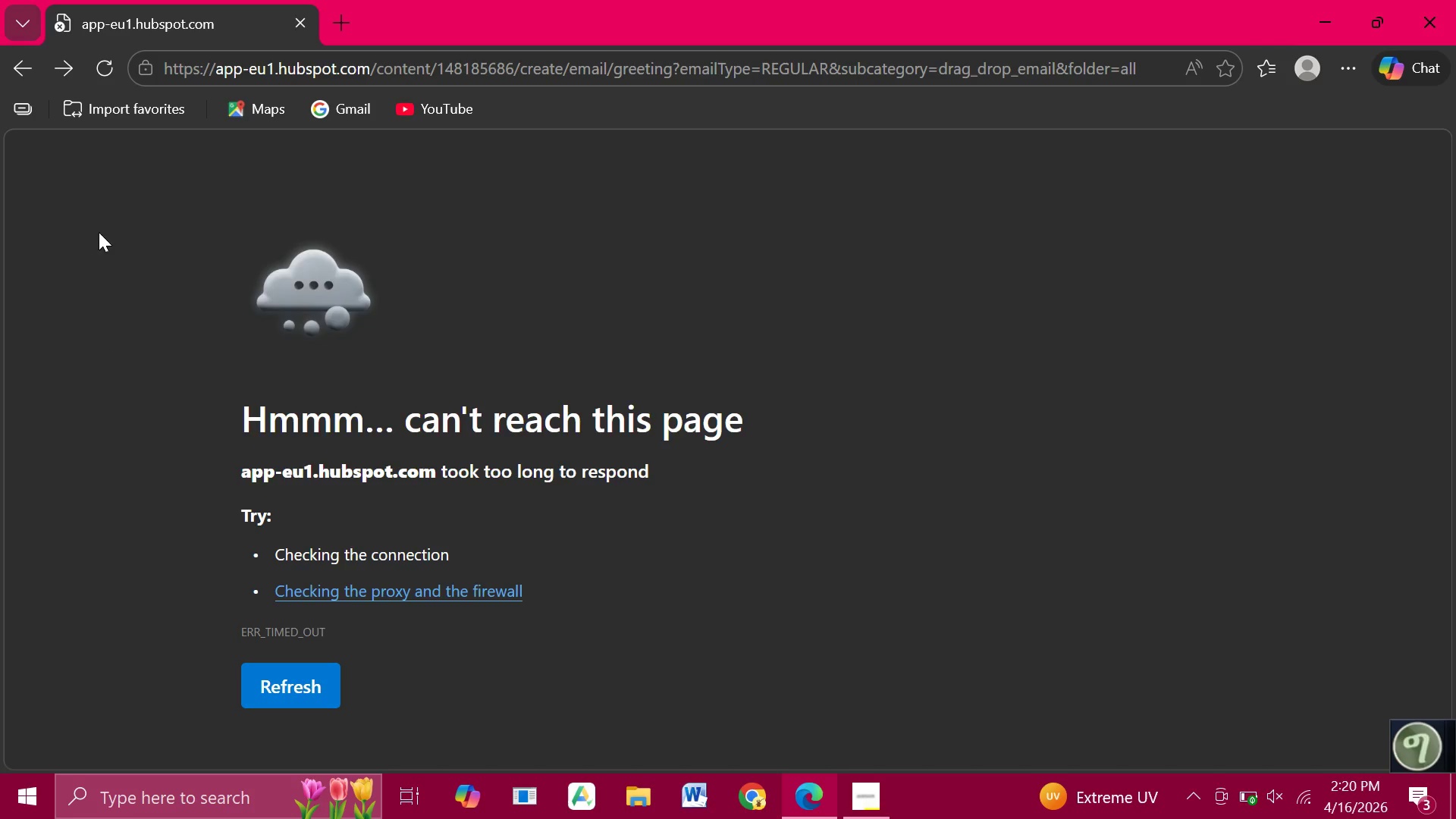 
left_click([293, 684])
 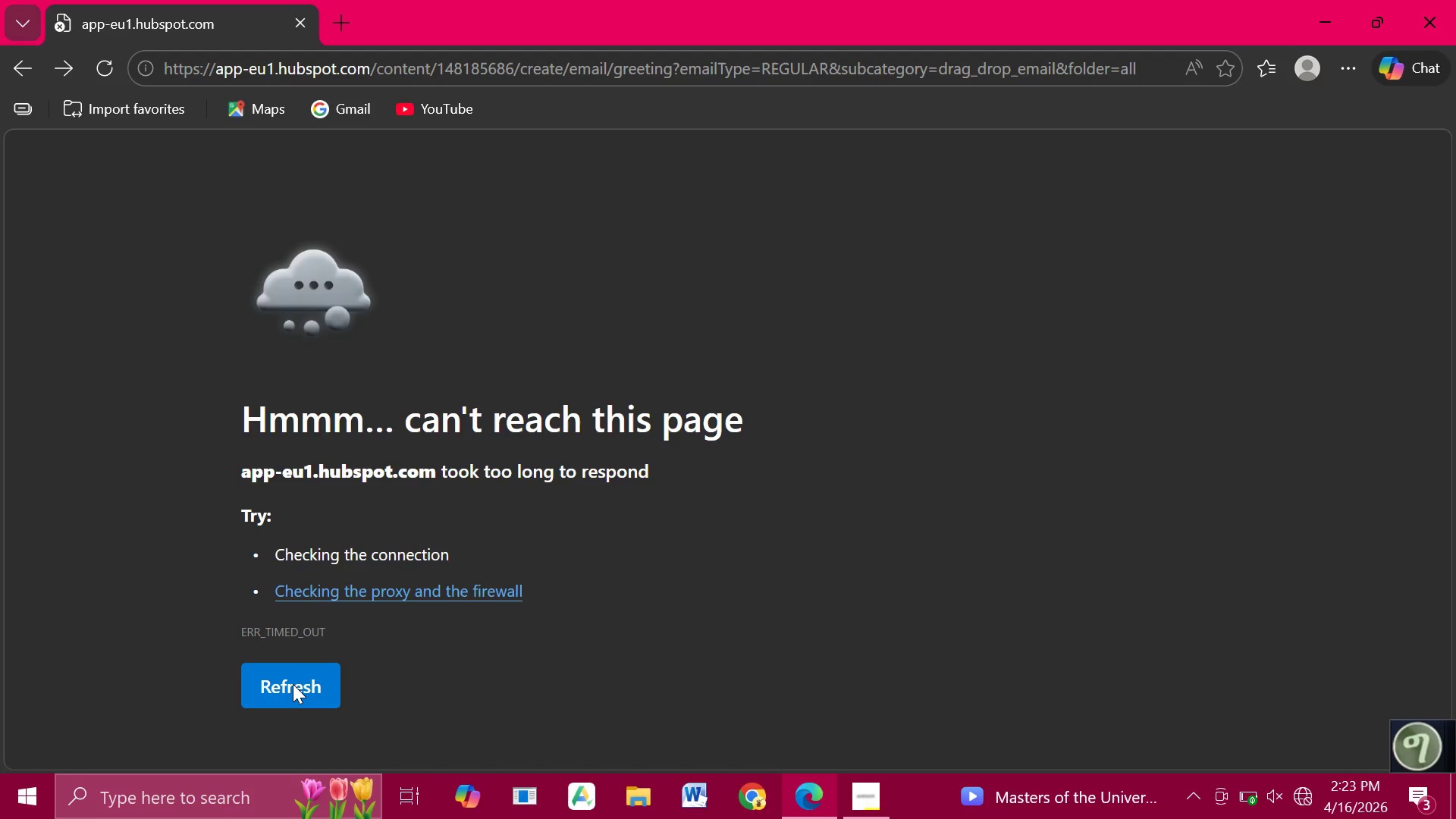 
wait(144.45)
 